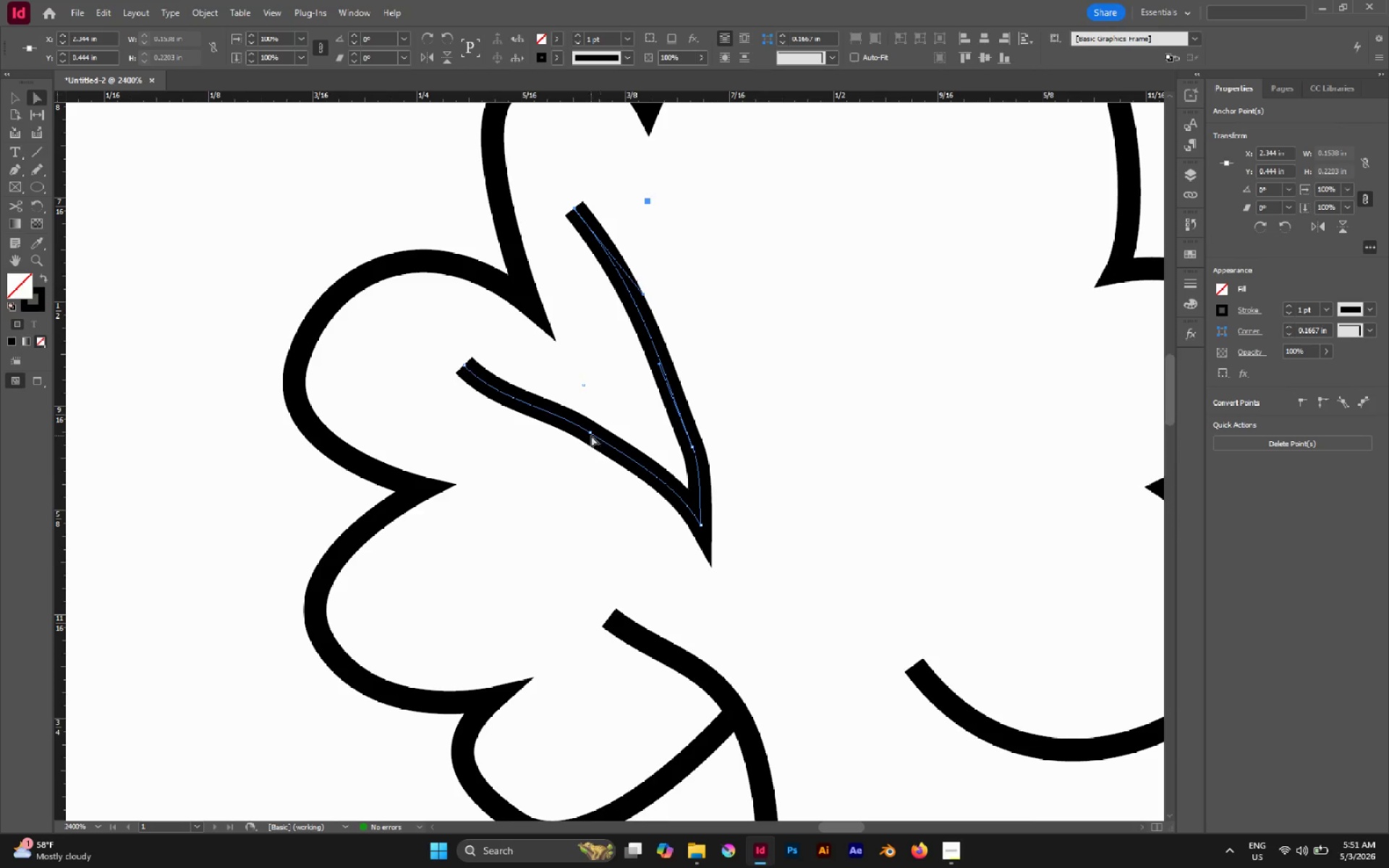 
left_click([591, 432])
 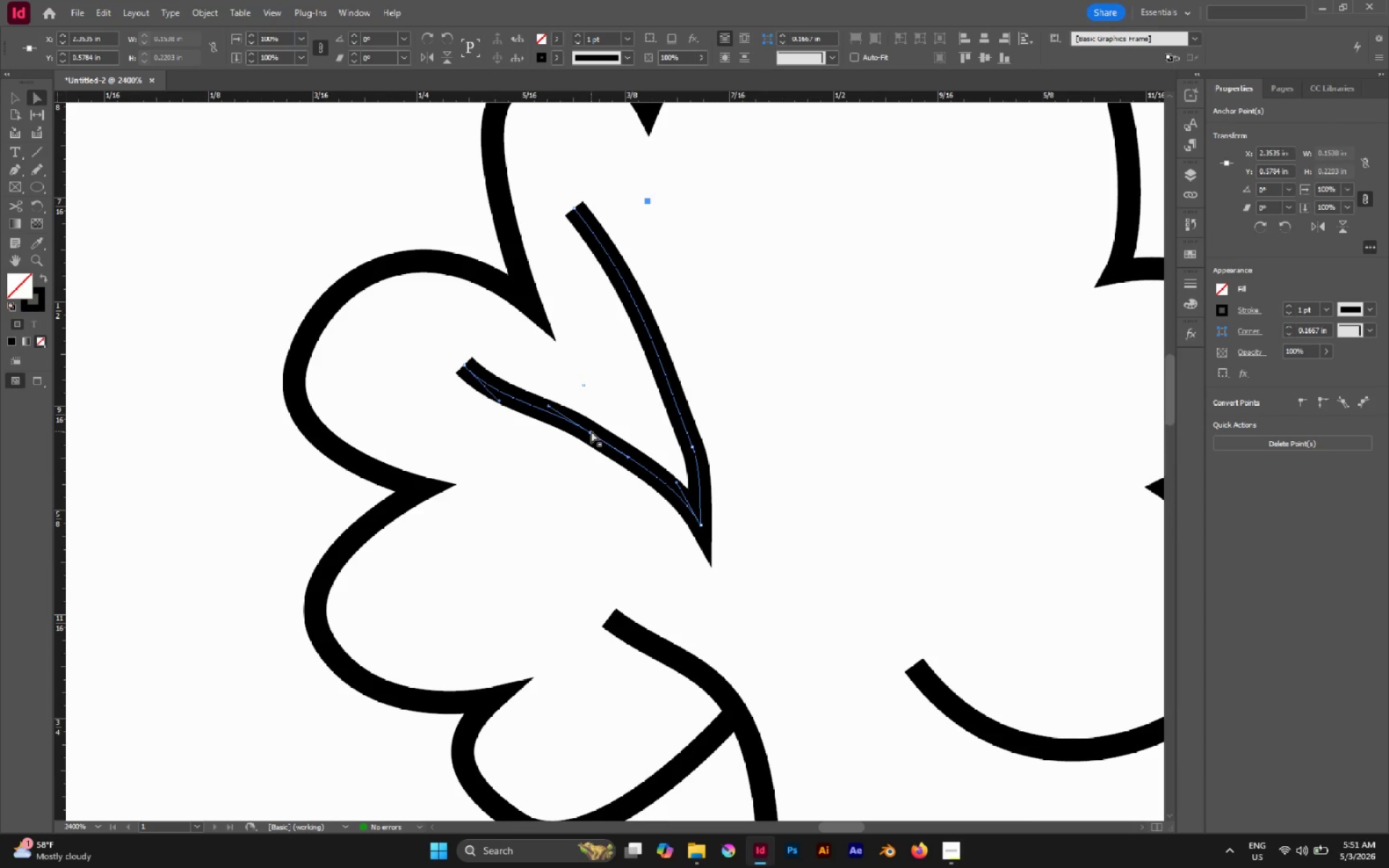 
left_click_drag(start_coordinate=[591, 431], to_coordinate=[587, 446])
 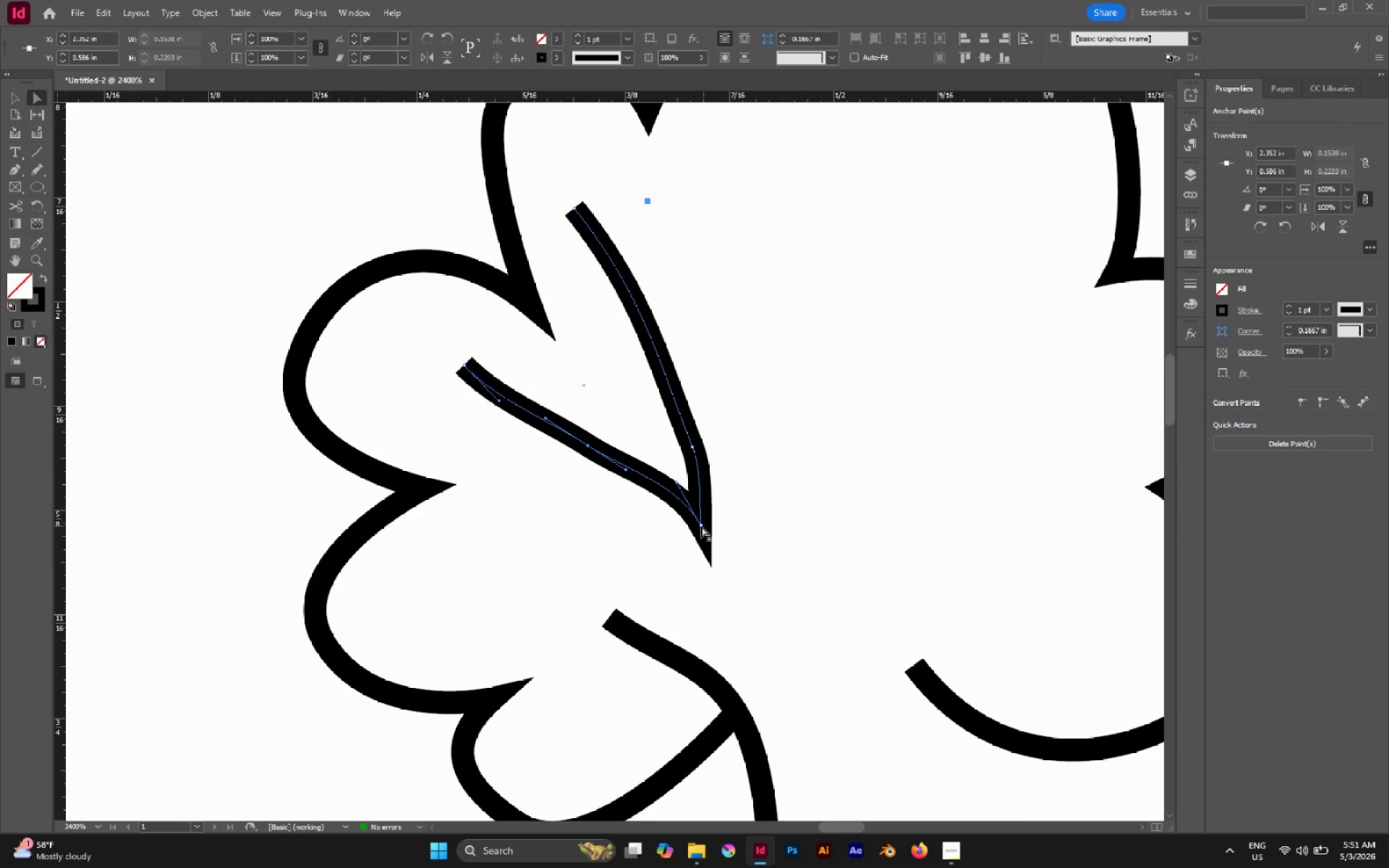 
left_click([701, 526])
 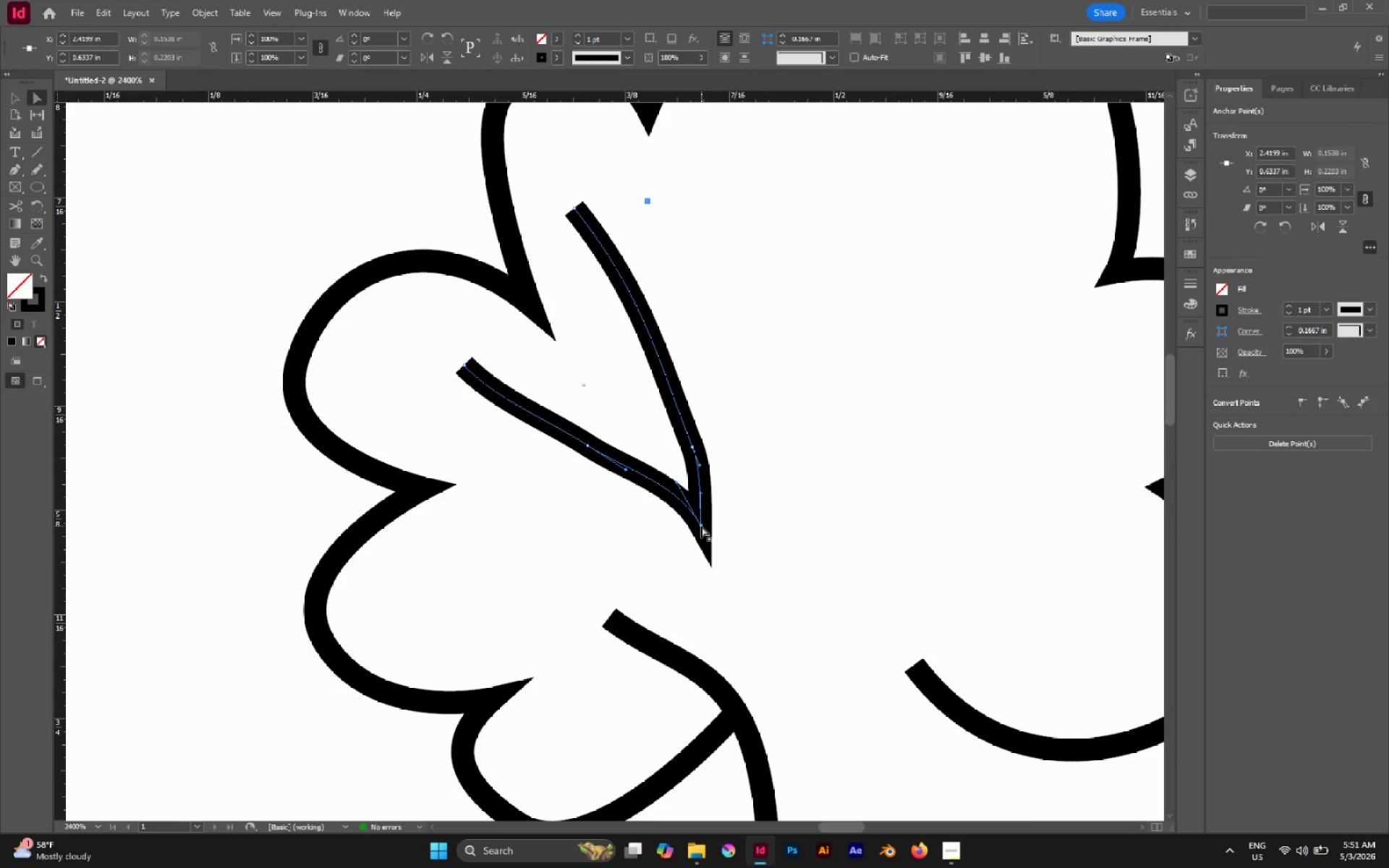 
left_click_drag(start_coordinate=[701, 526], to_coordinate=[716, 597])
 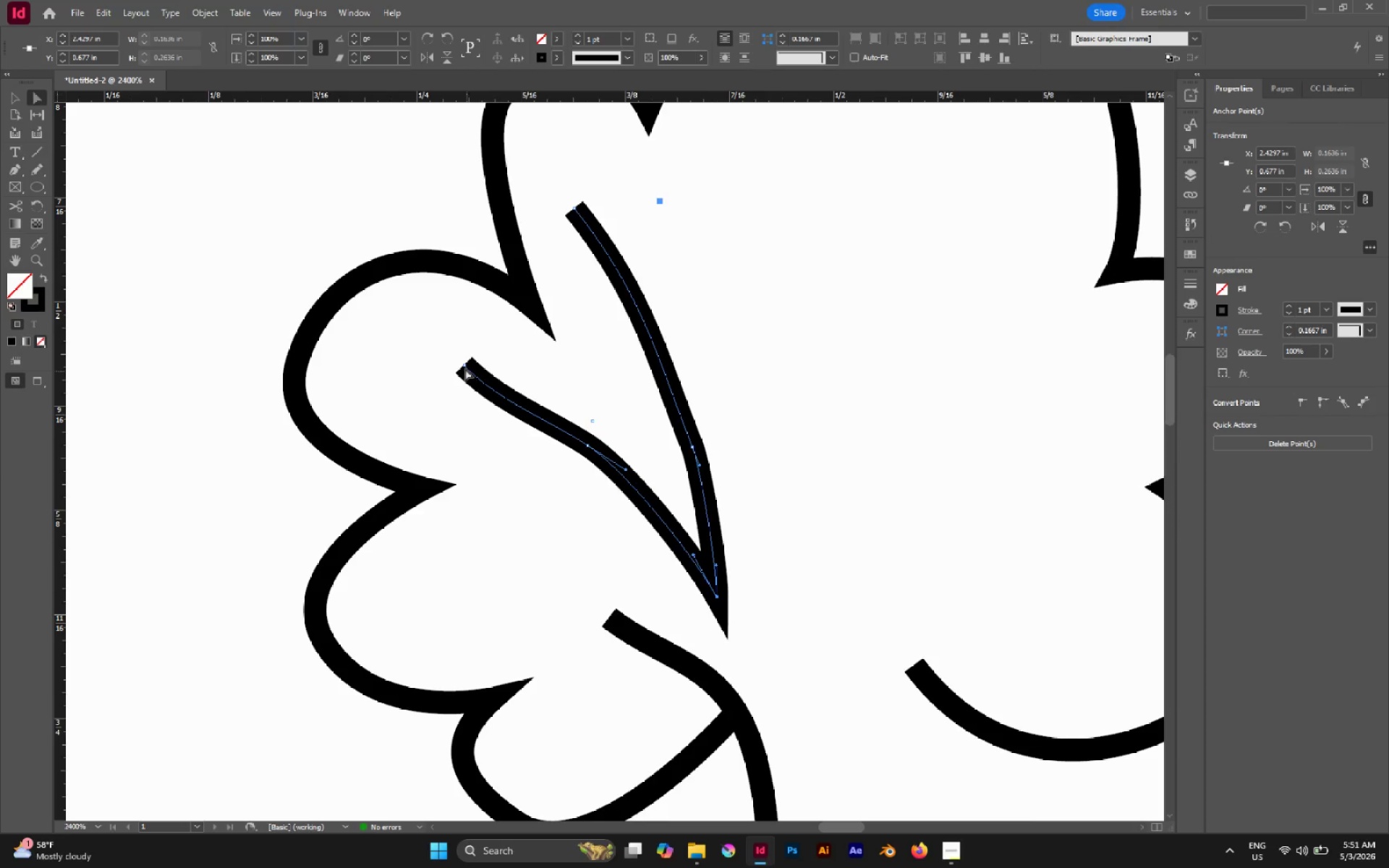 
left_click([463, 365])
 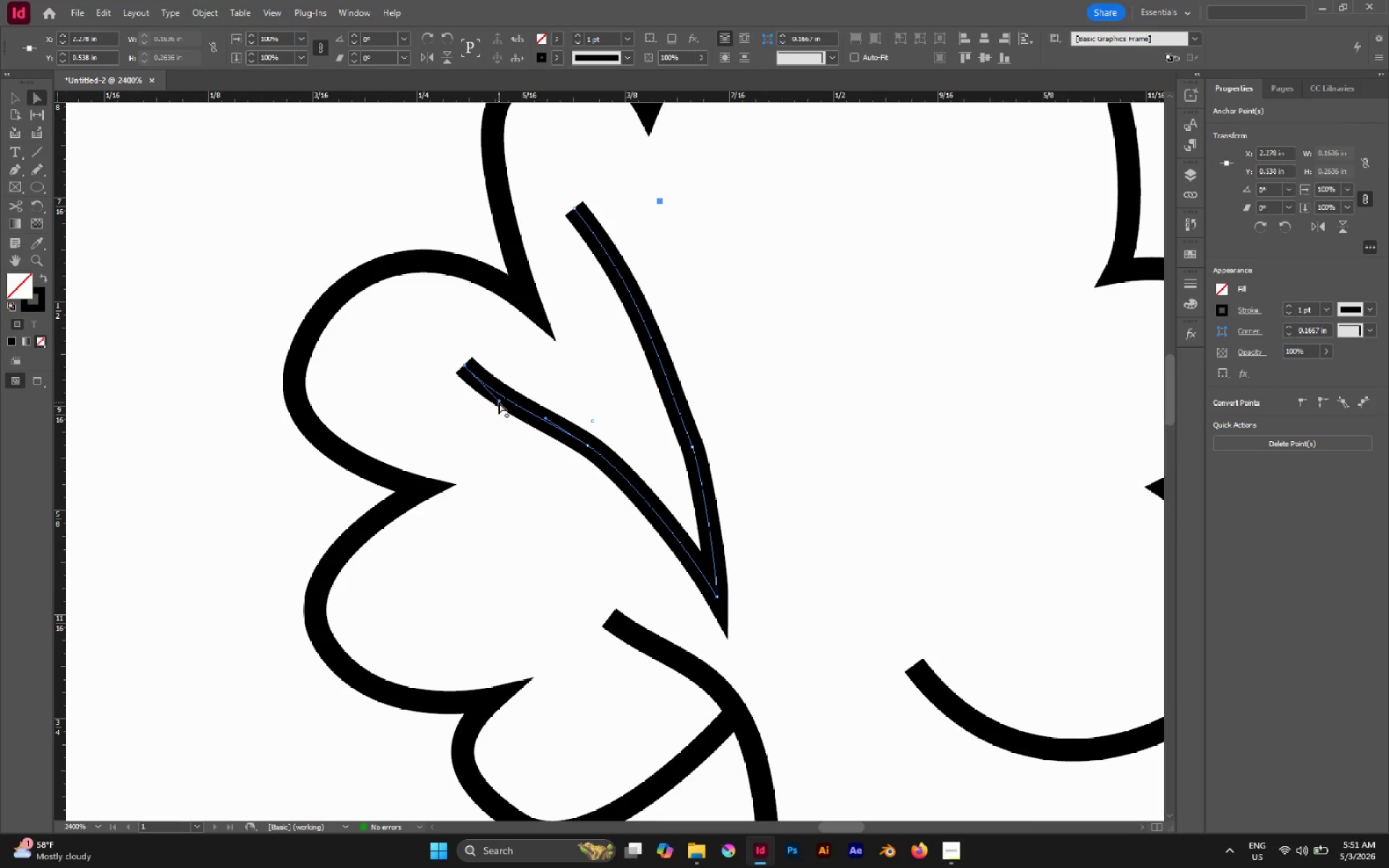 
left_click_drag(start_coordinate=[499, 403], to_coordinate=[511, 388])
 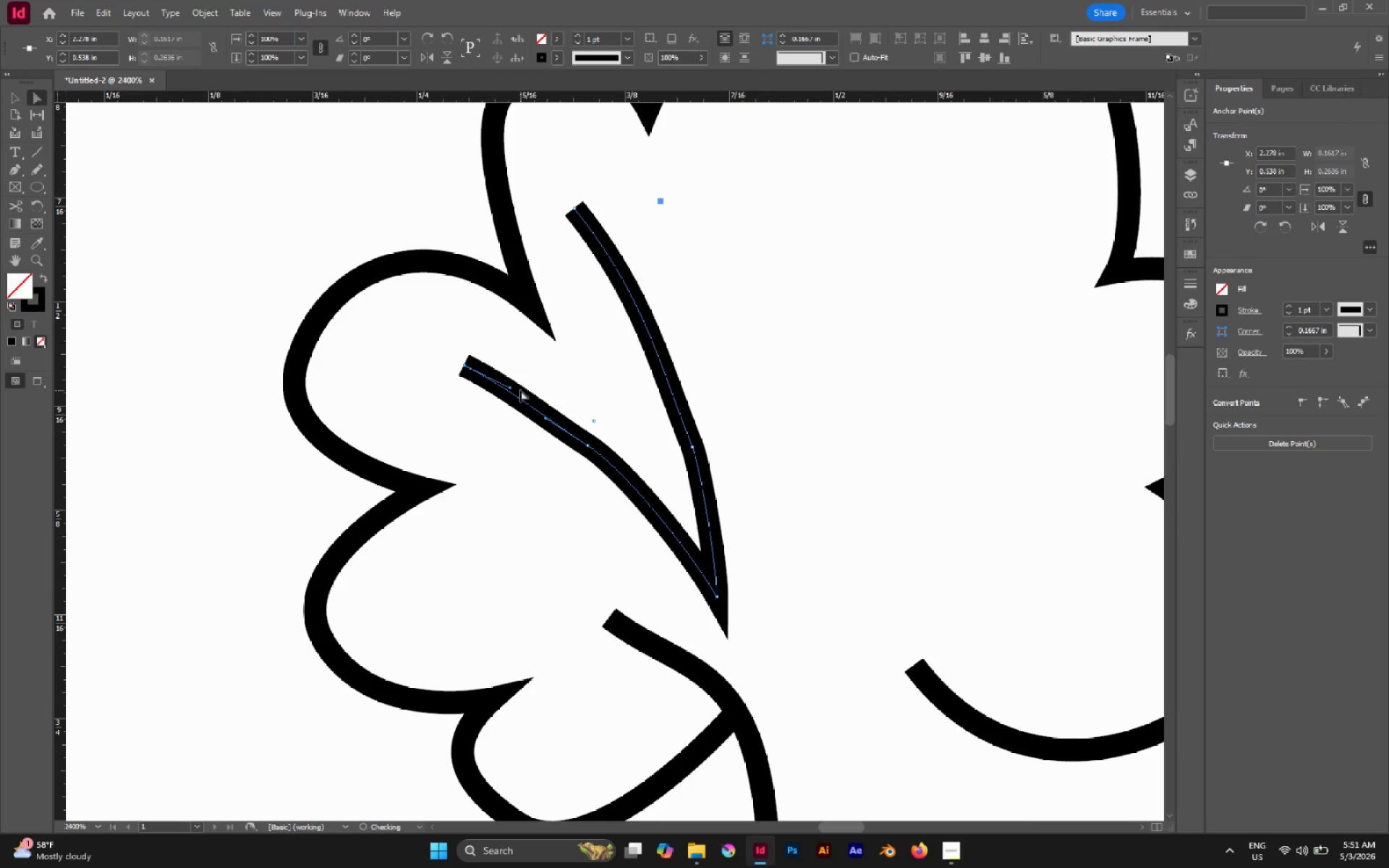 
hold_key(key=AltLeft, duration=0.52)
scroll: coordinate [521, 391], scroll_direction: down, amount: 1.0
 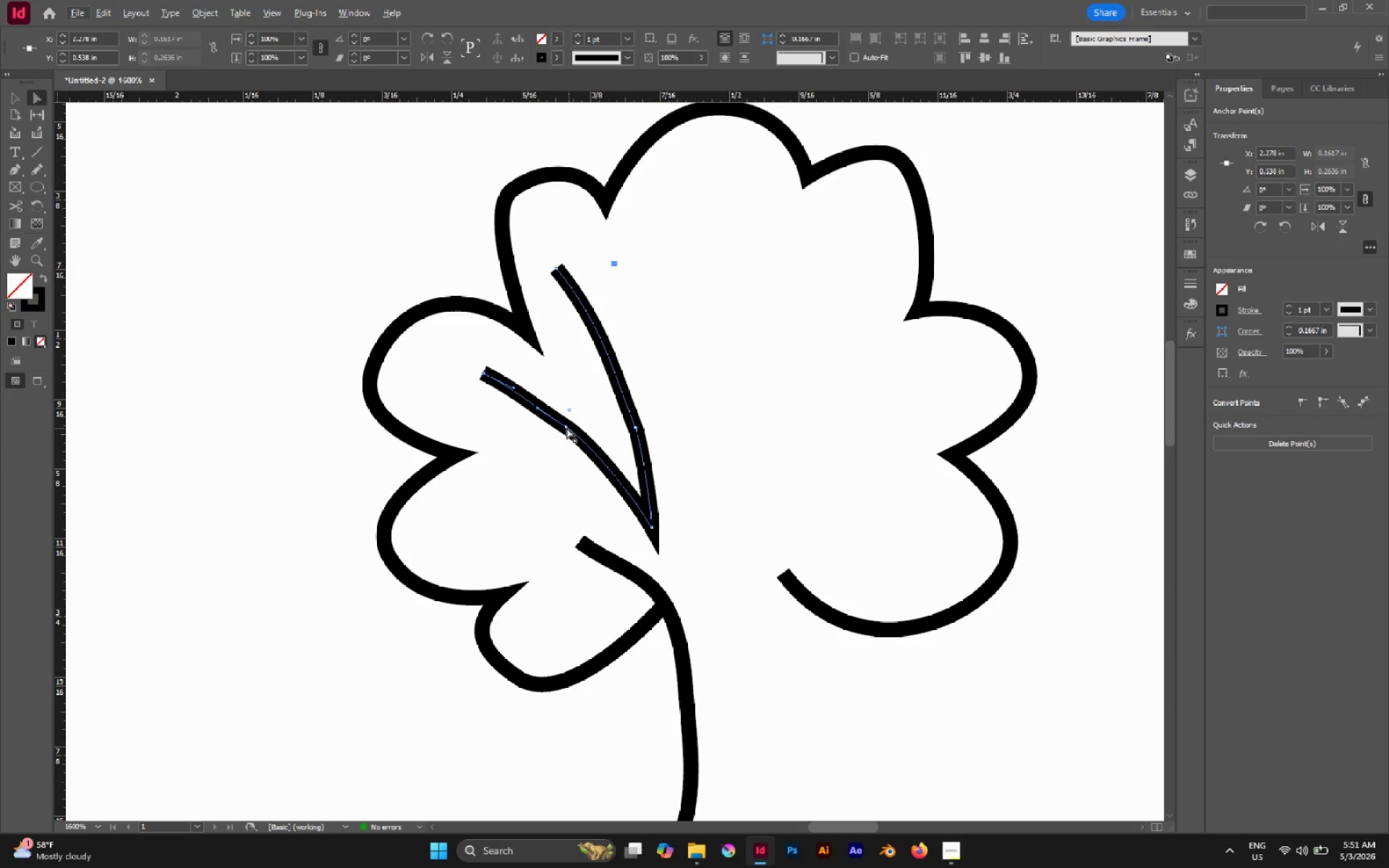 
left_click([564, 427])
 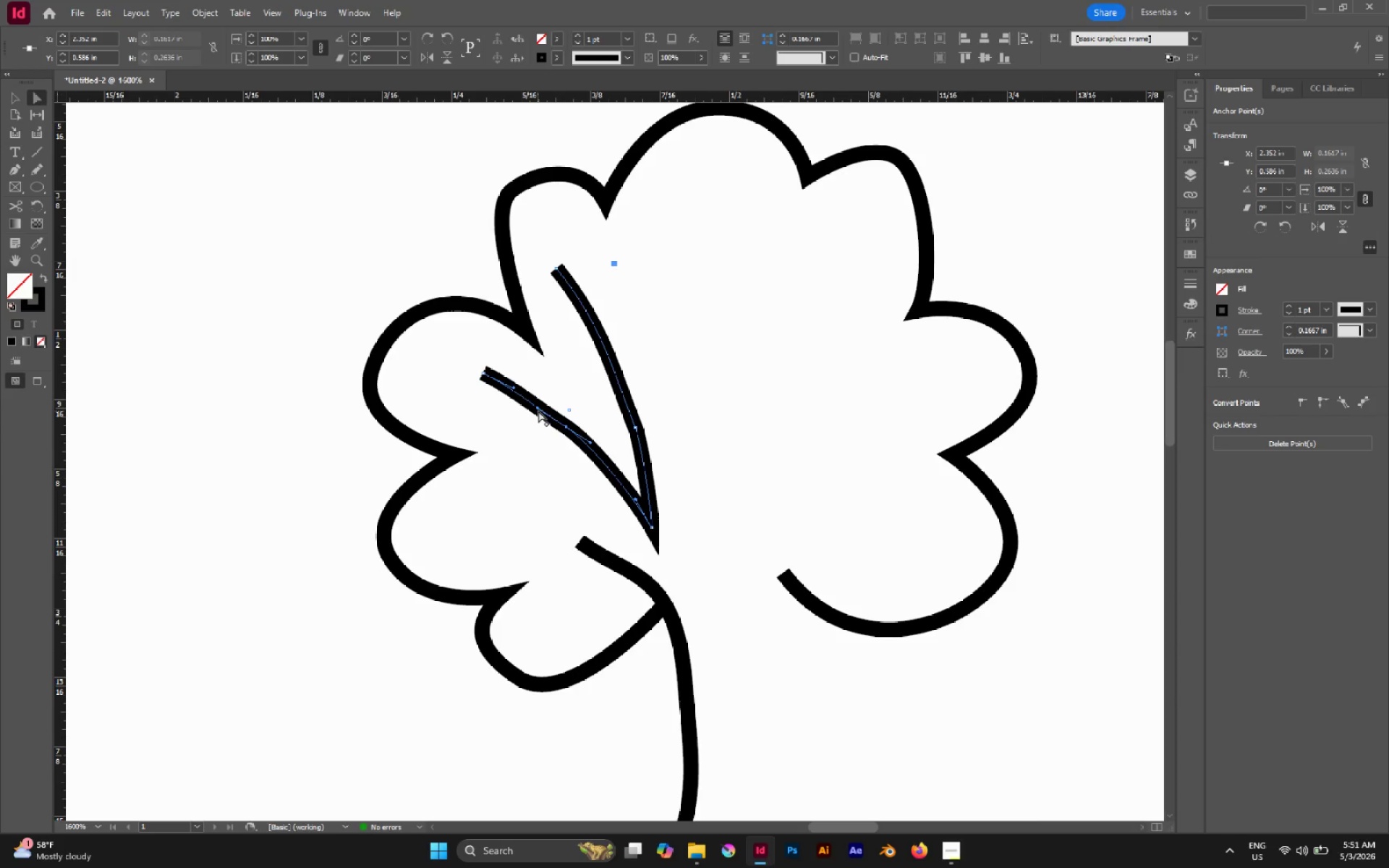 
left_click_drag(start_coordinate=[538, 409], to_coordinate=[538, 404])
 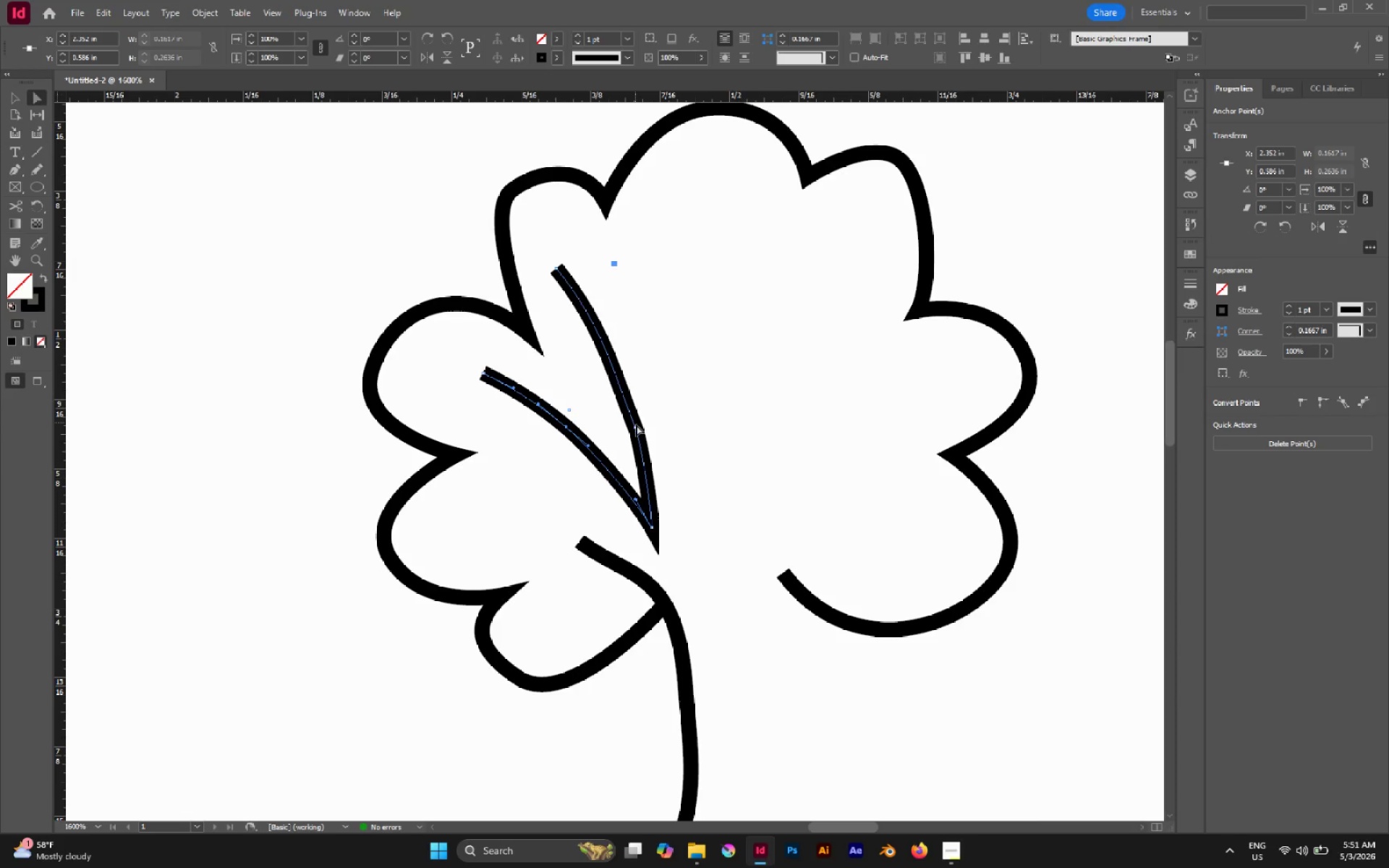 
left_click([636, 427])
 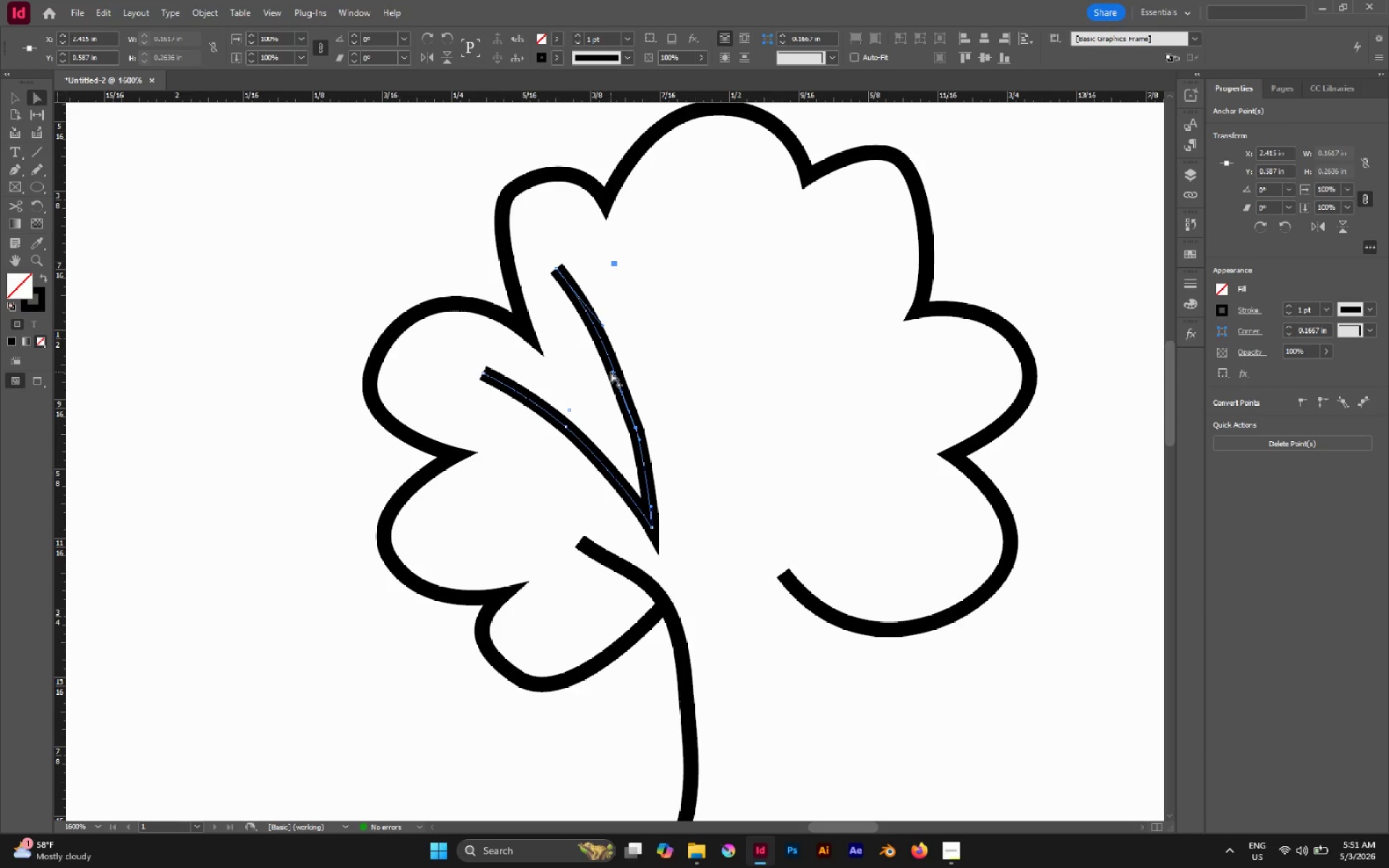 
left_click_drag(start_coordinate=[612, 372], to_coordinate=[616, 370])
 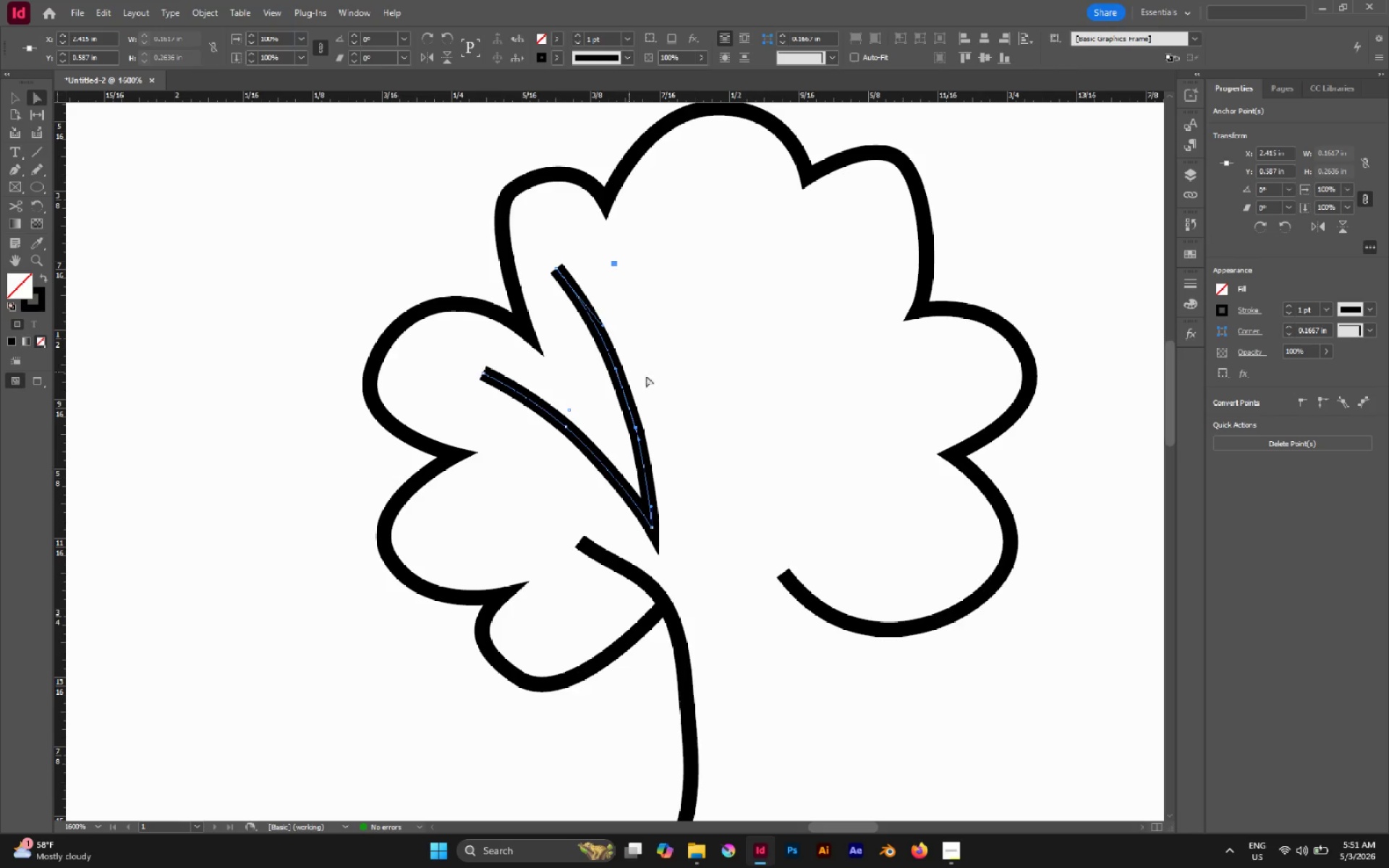 
left_click([679, 380])
 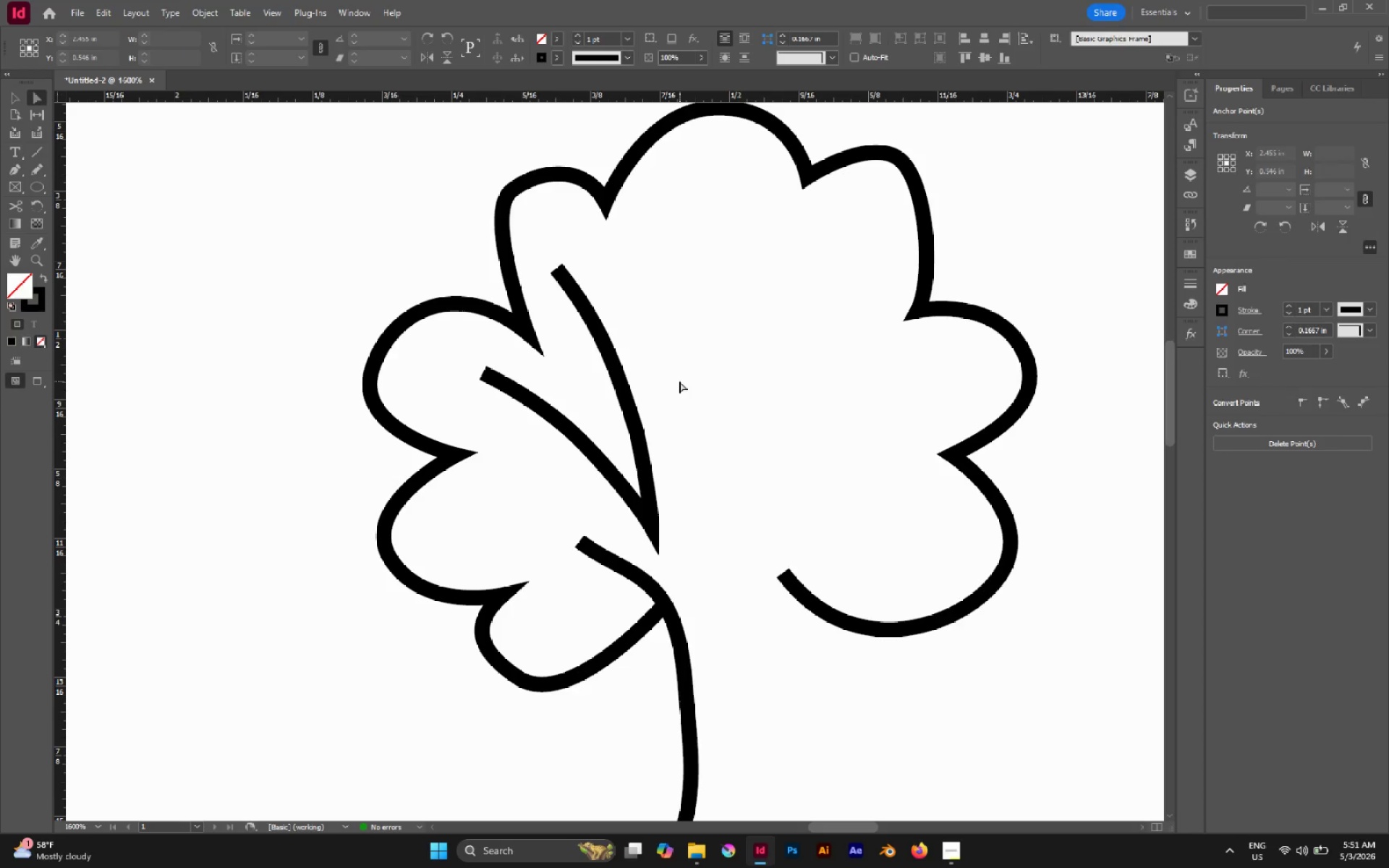 
hold_key(key=AltLeft, duration=0.61)
scroll: coordinate [680, 383], scroll_direction: down, amount: 3.0
 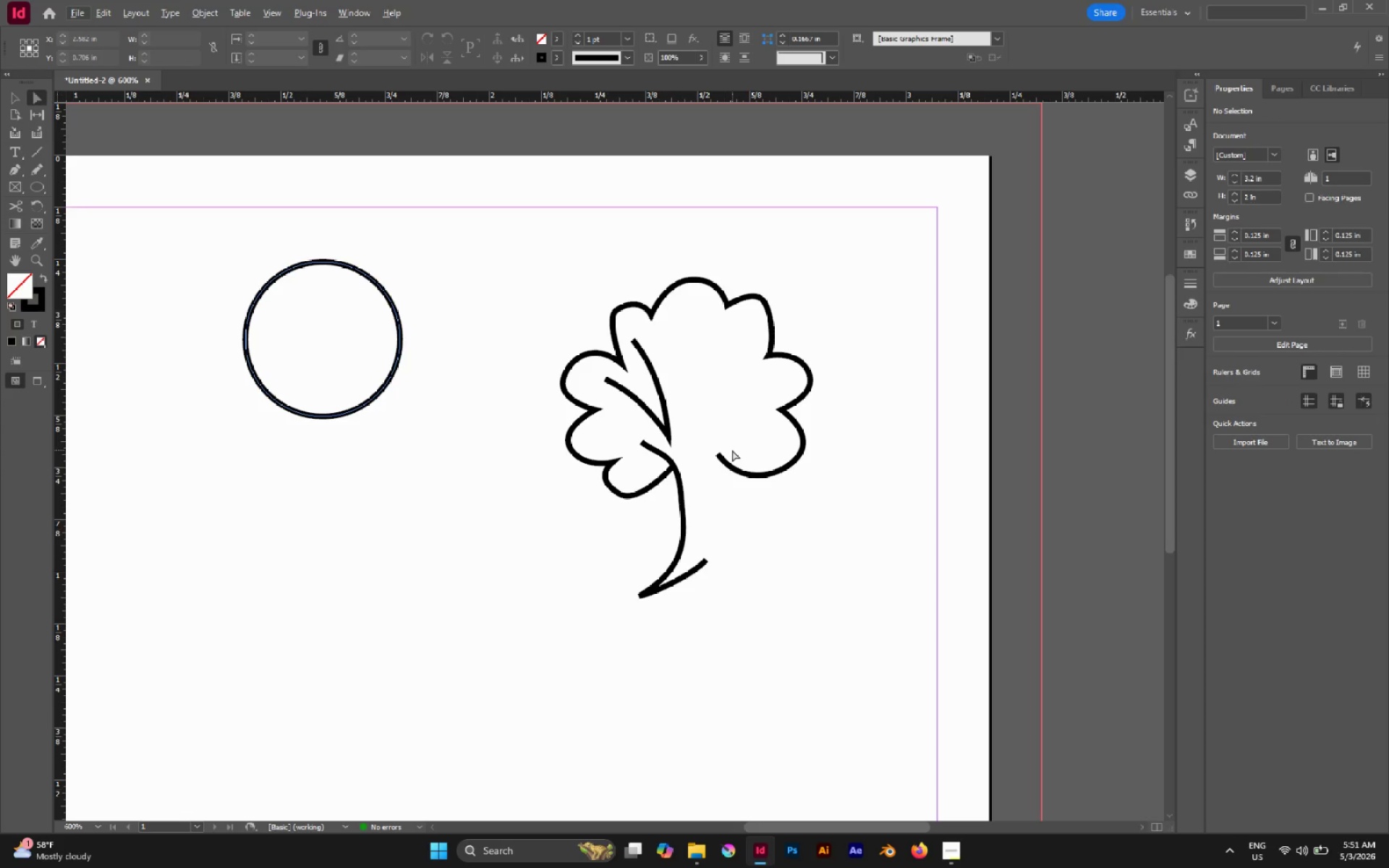 
scroll: coordinate [729, 439], scroll_direction: up, amount: 2.0
 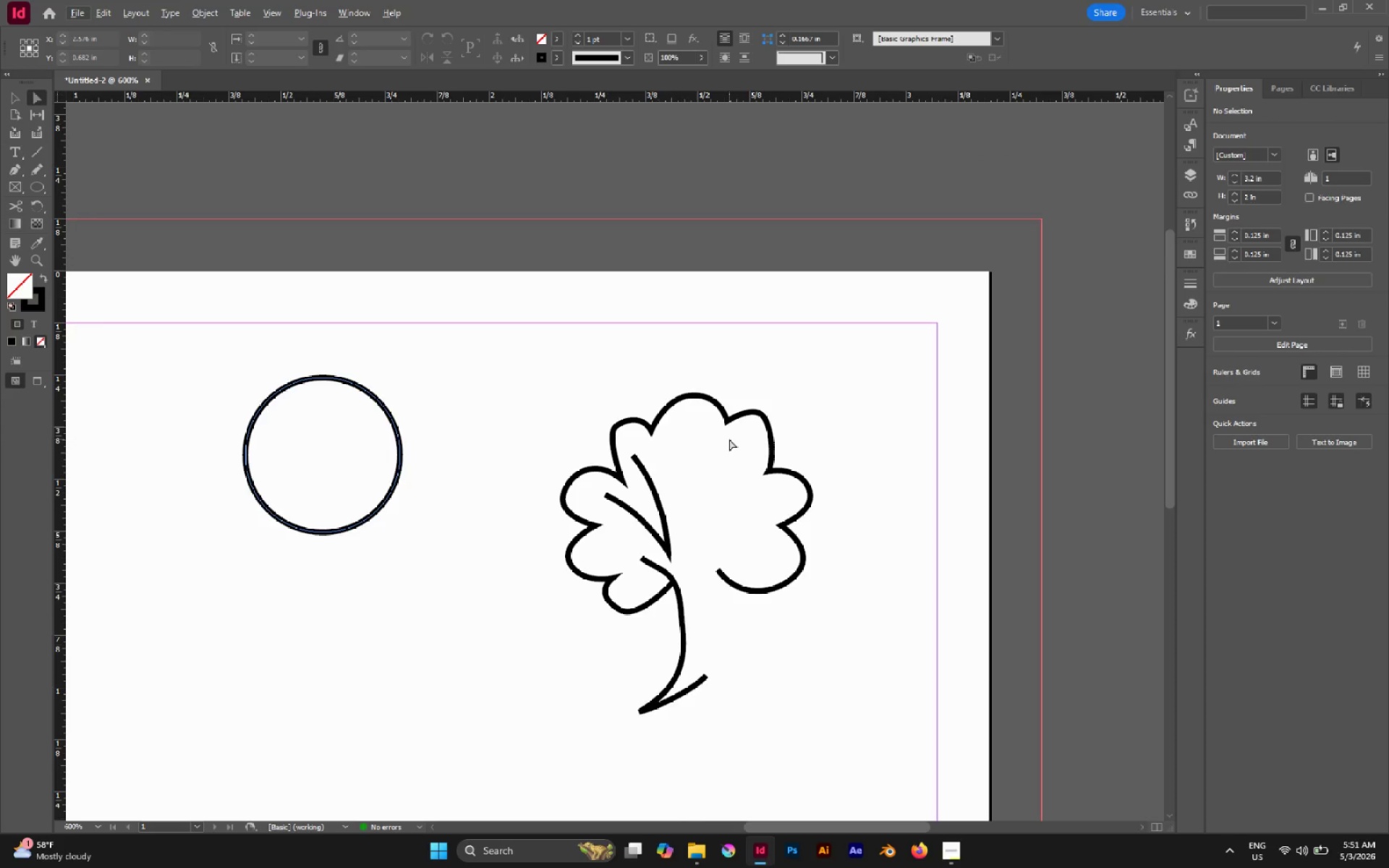 
scroll: coordinate [729, 439], scroll_direction: down, amount: 1.0
 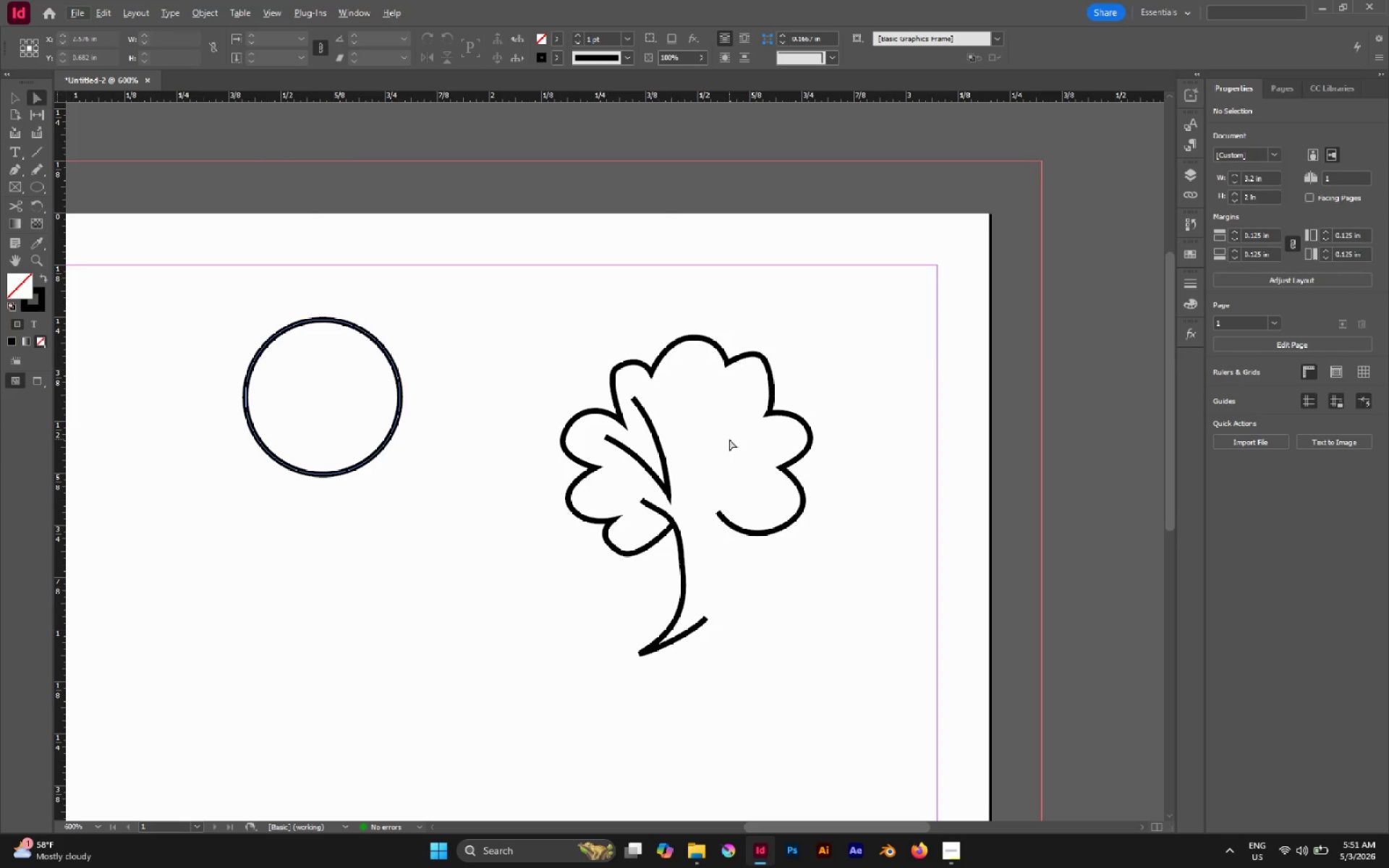 
key(N)
 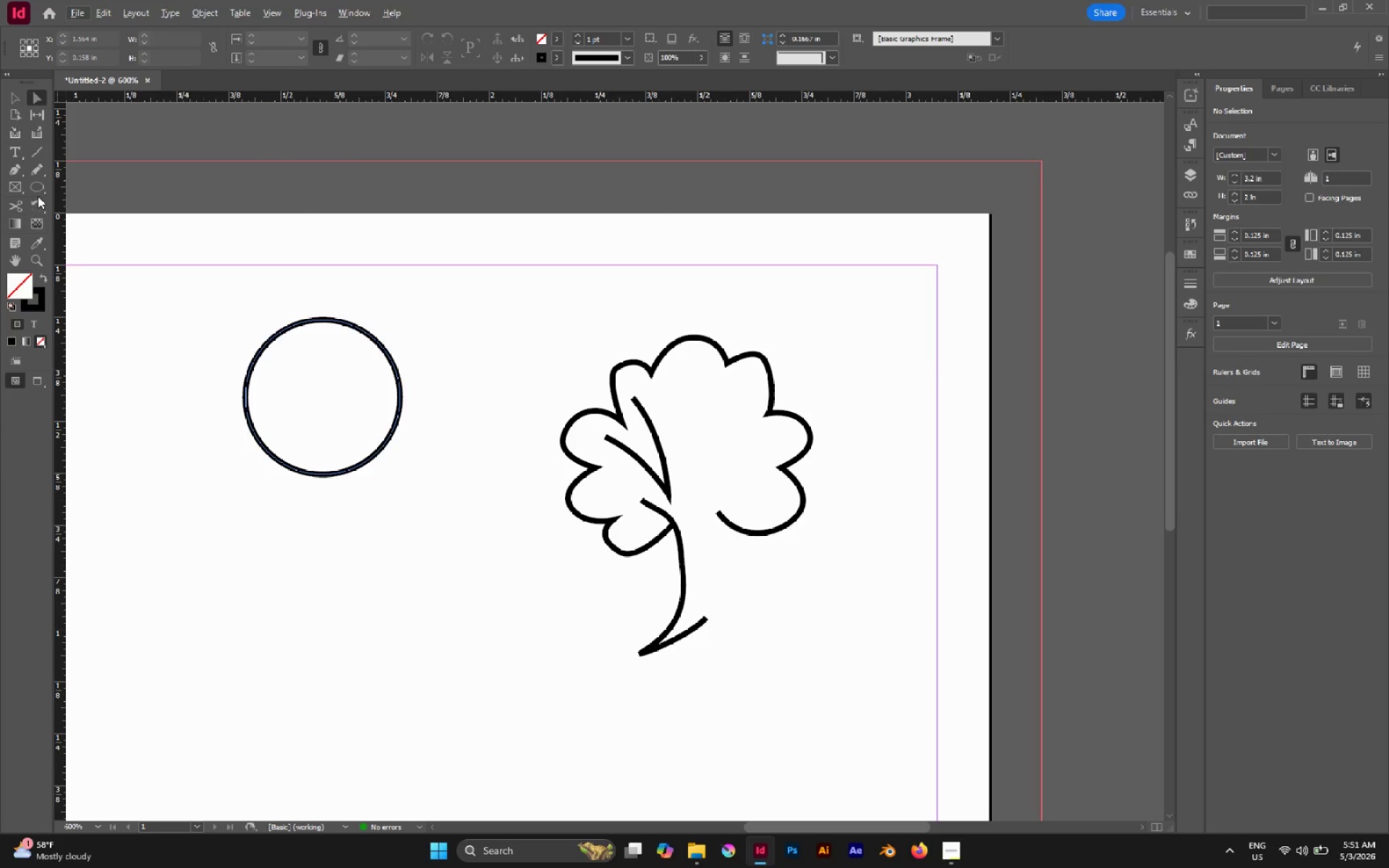 
left_click([46, 175])
 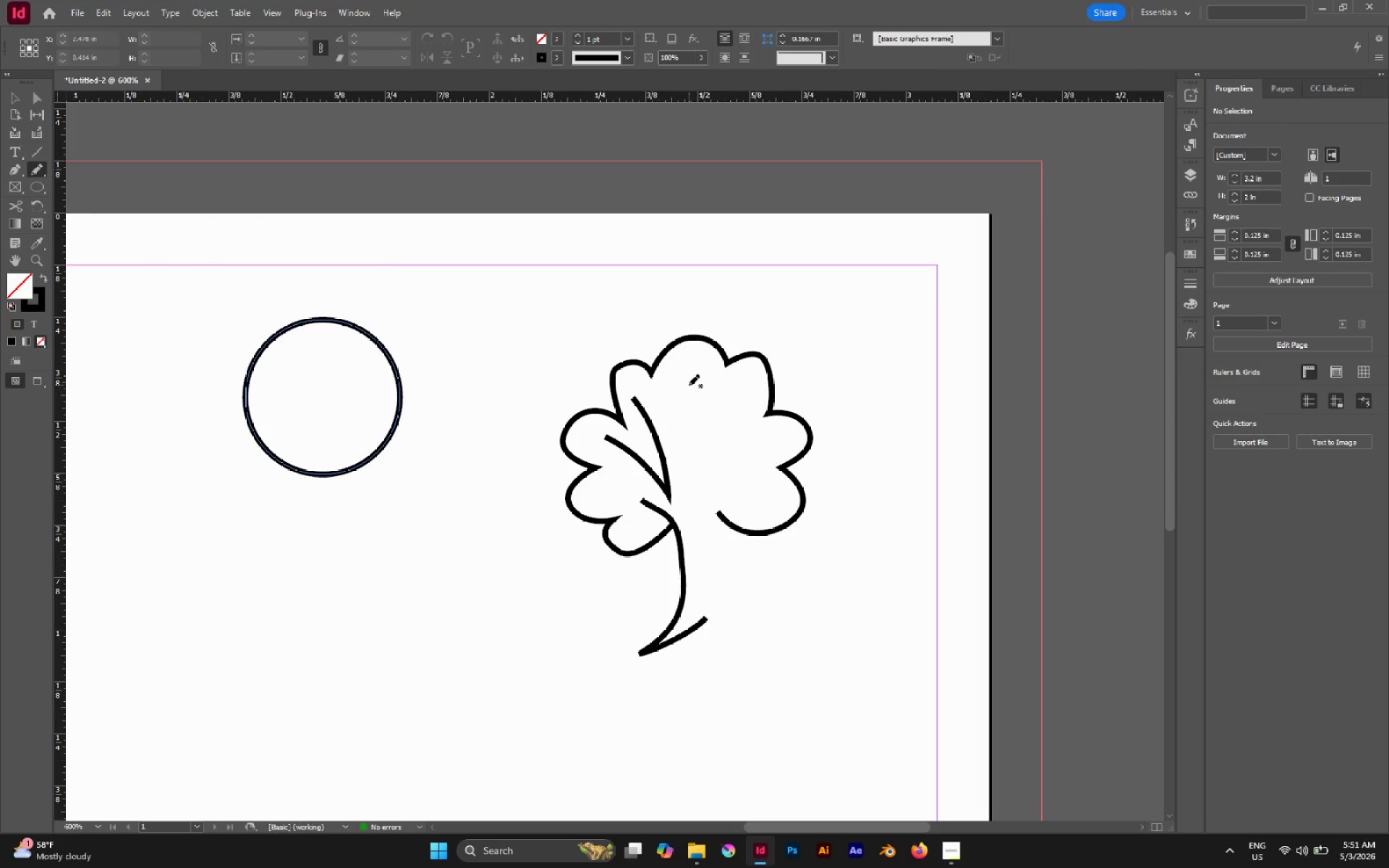 
left_click_drag(start_coordinate=[687, 373], to_coordinate=[746, 389])
 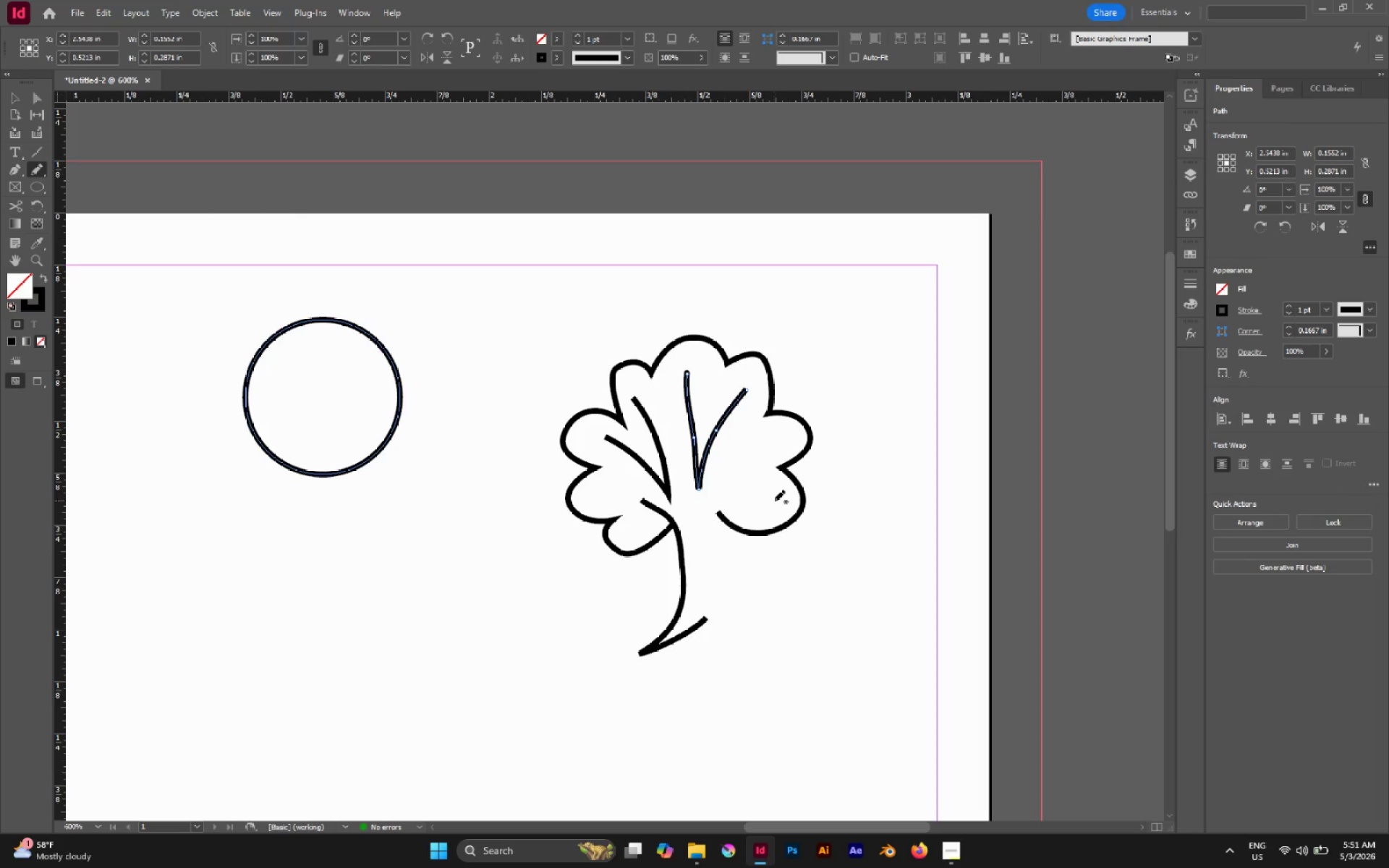 
wait(9.88)
 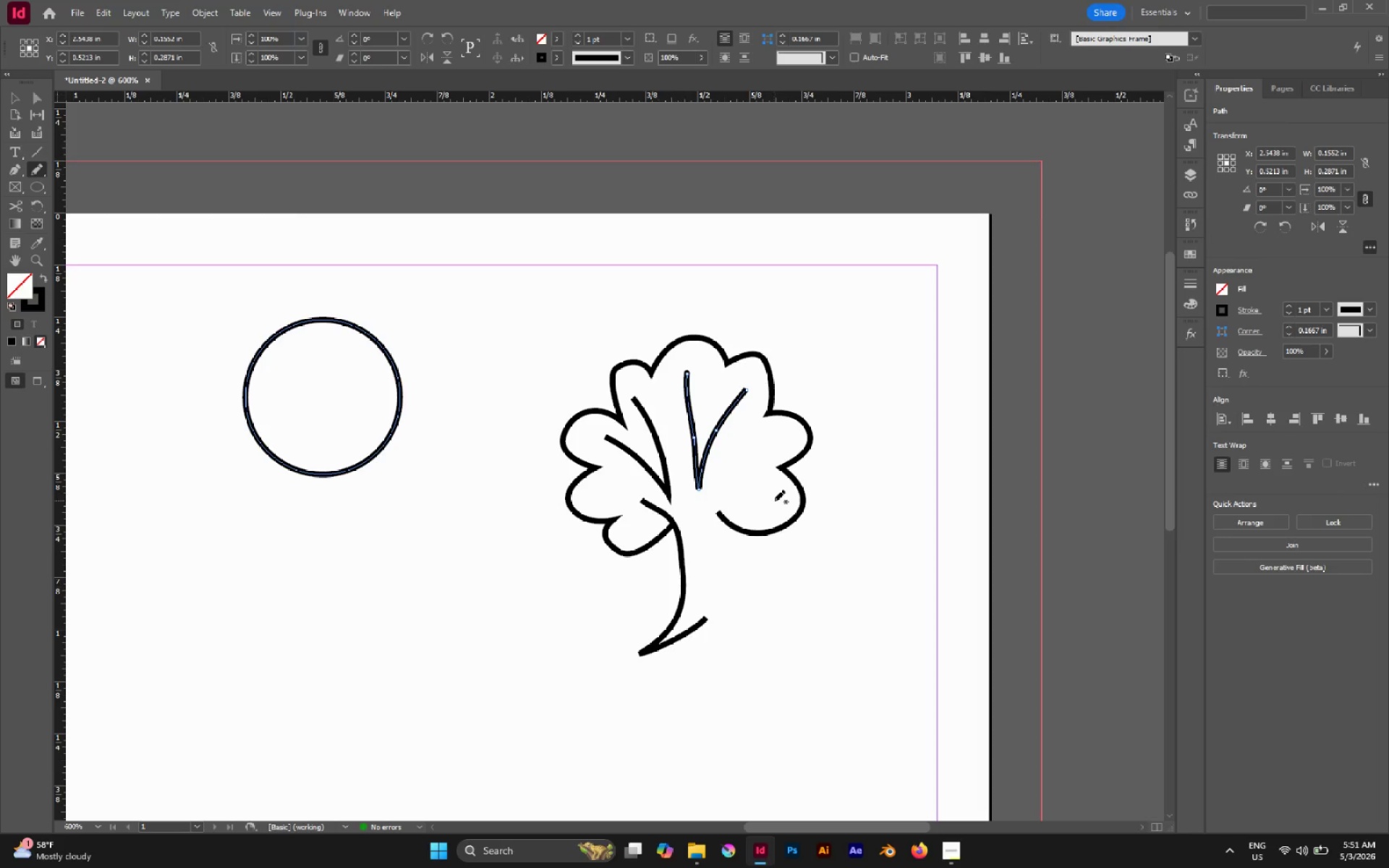 
left_click_drag(start_coordinate=[770, 506], to_coordinate=[677, 637])
 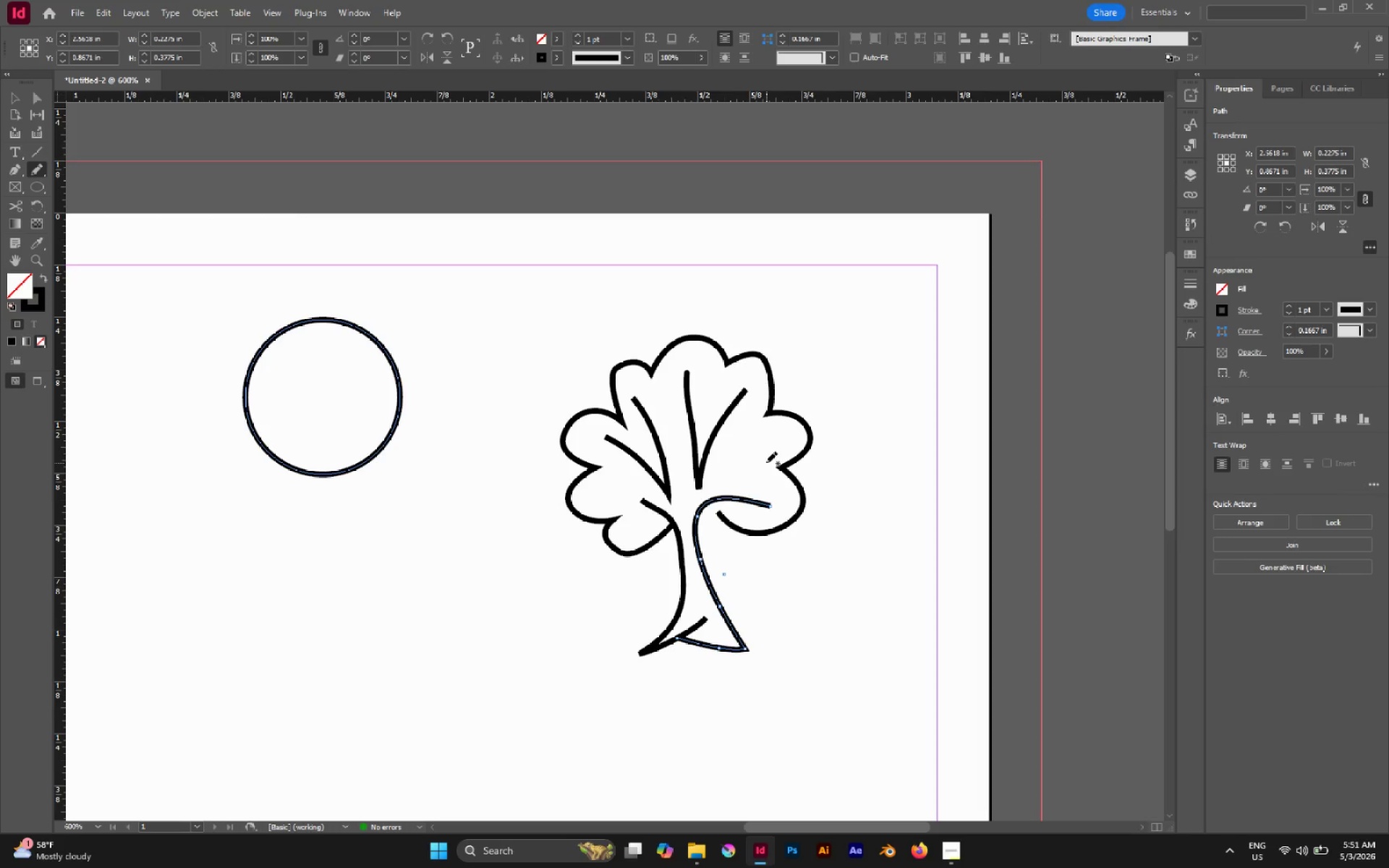 
left_click_drag(start_coordinate=[762, 445], to_coordinate=[708, 498])
 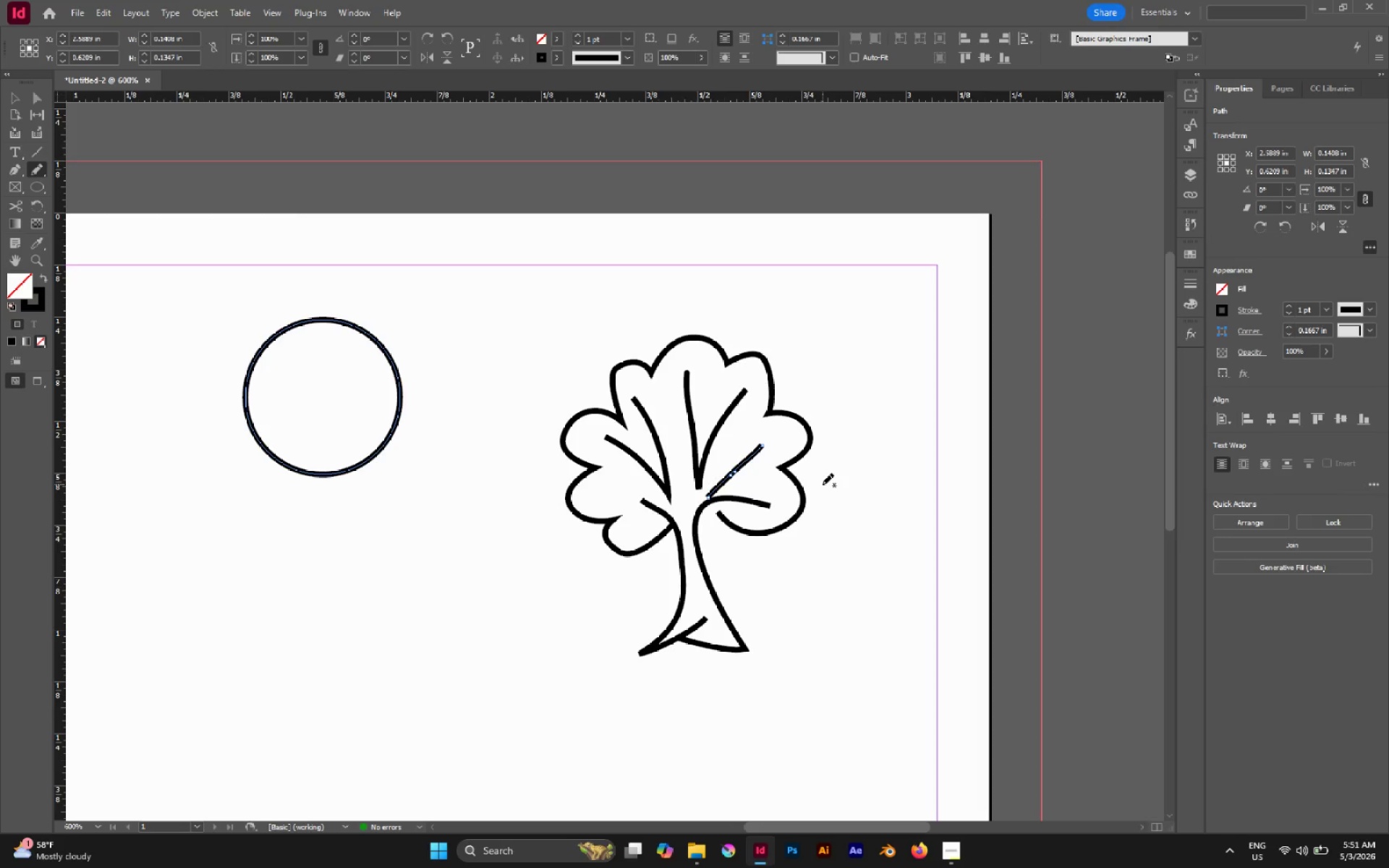 
key(Control+ControlLeft)
 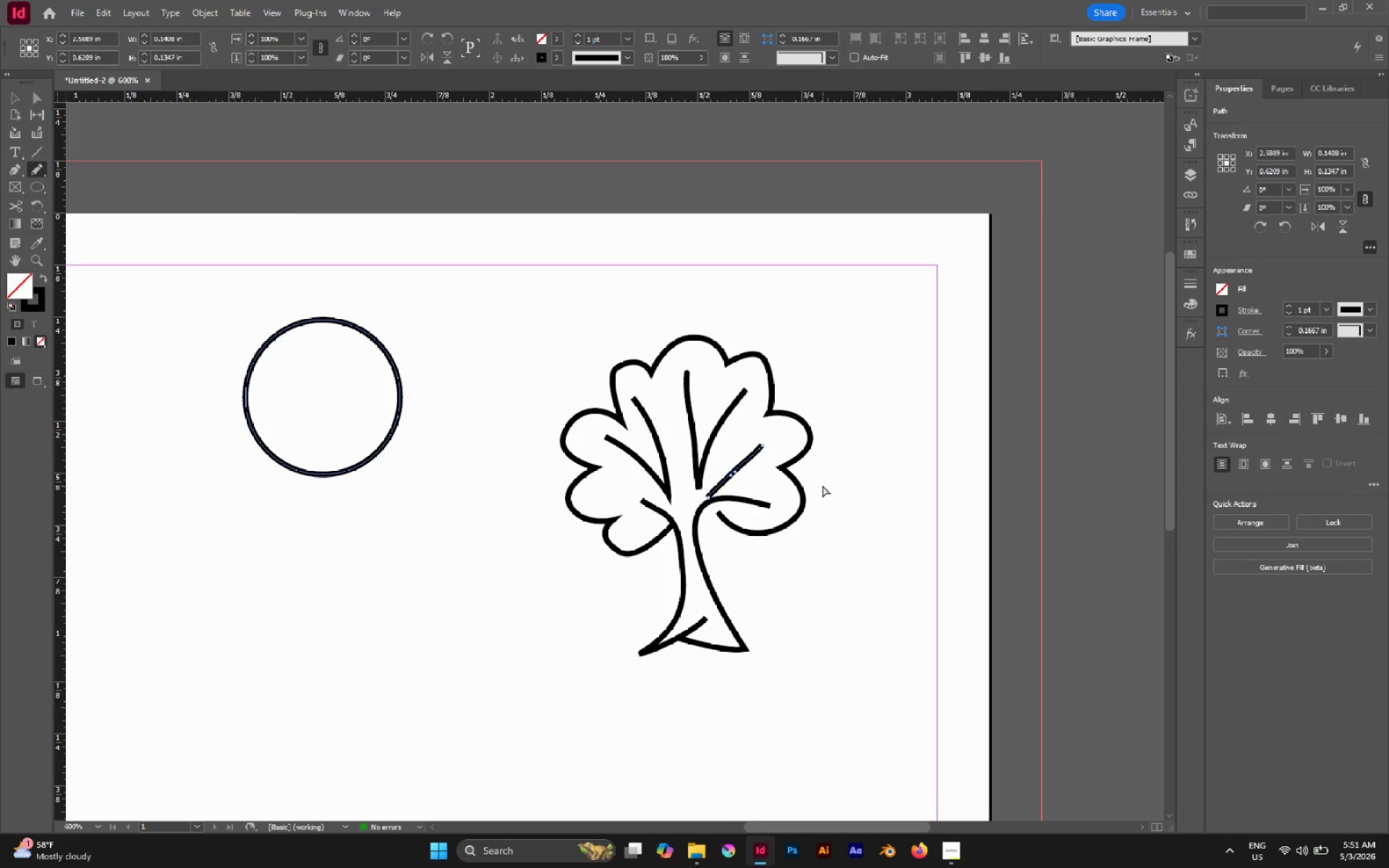 
key(Control+Z)
 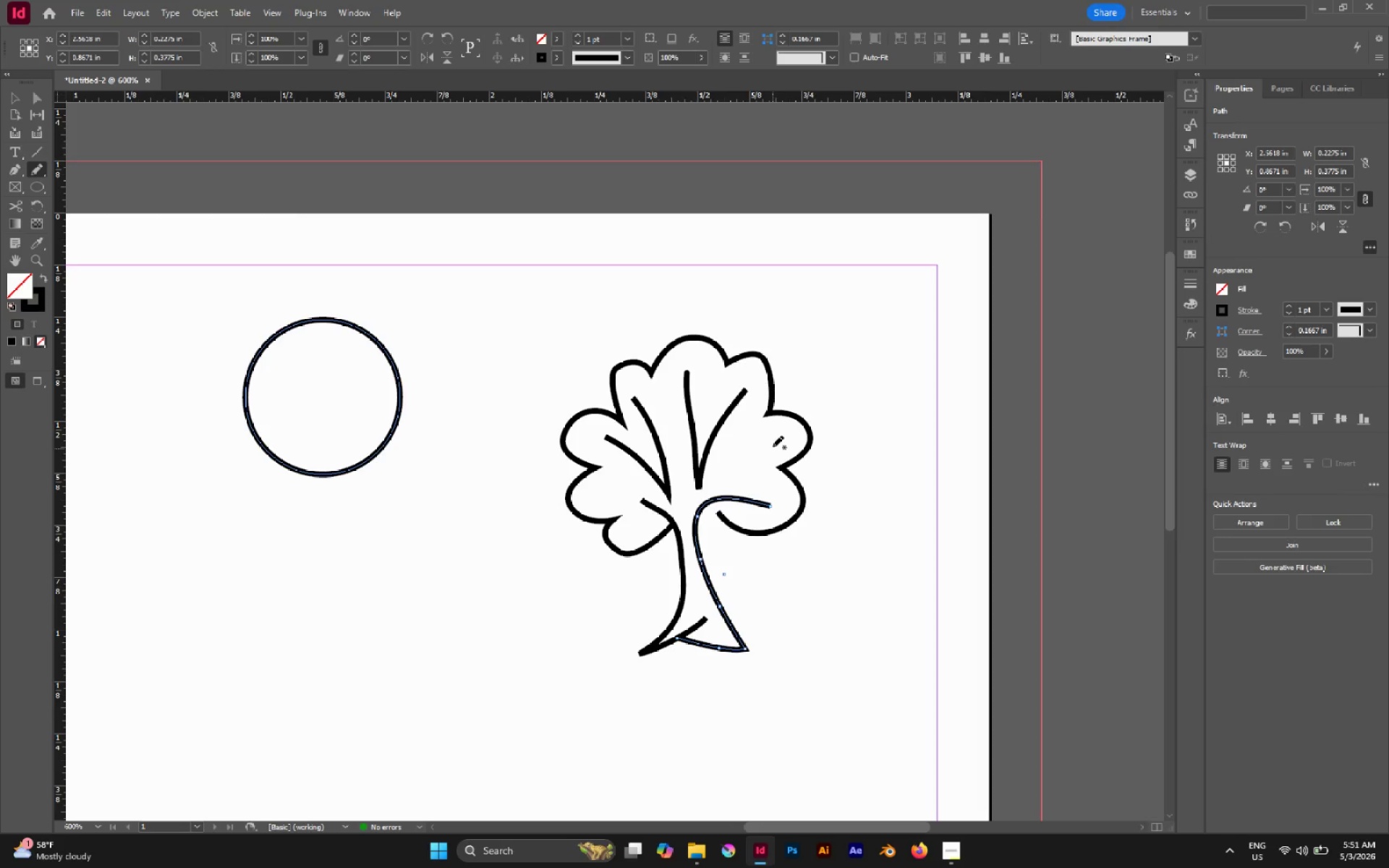 
left_click_drag(start_coordinate=[773, 443], to_coordinate=[710, 493])
 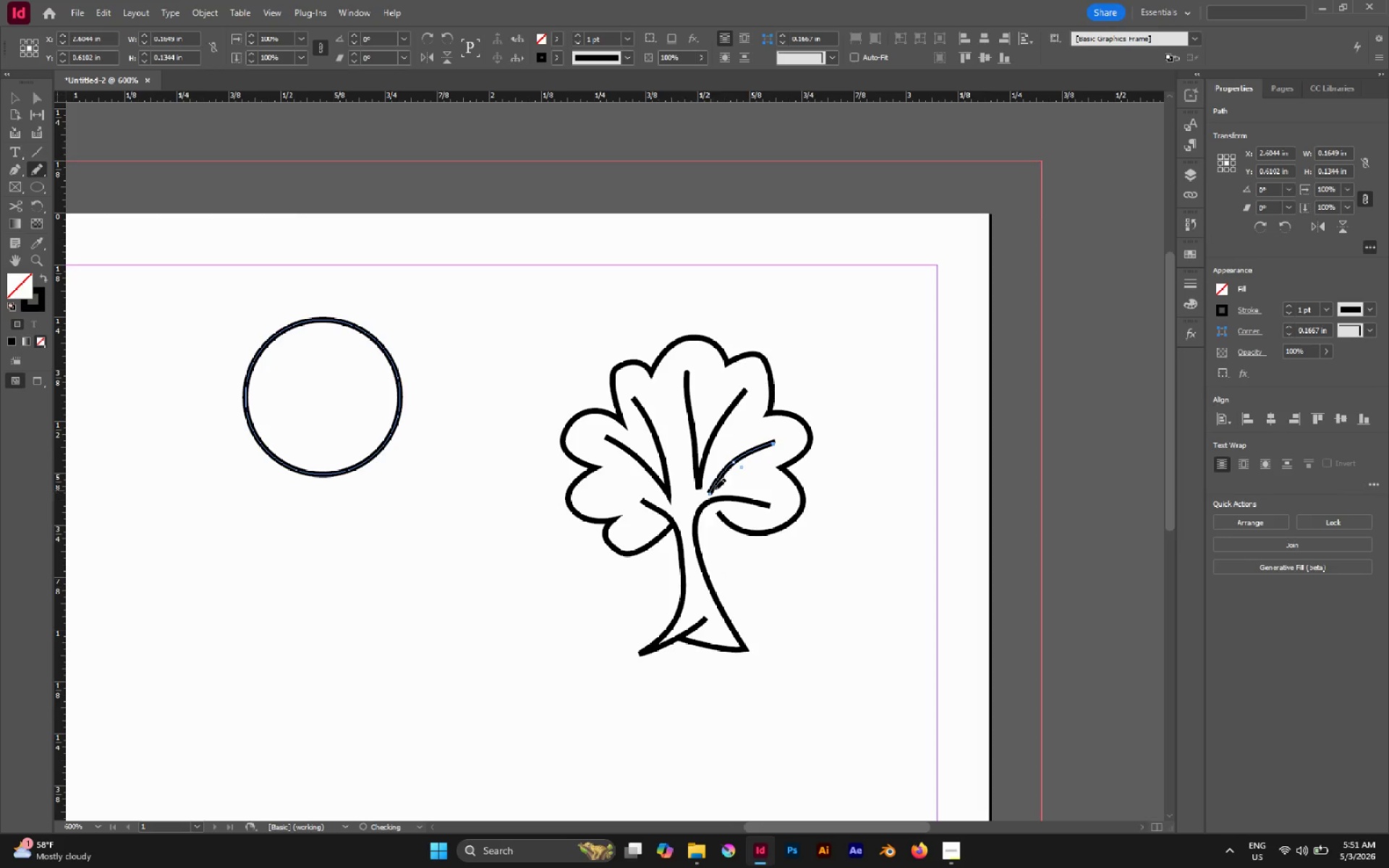 
key(Control+Break)
 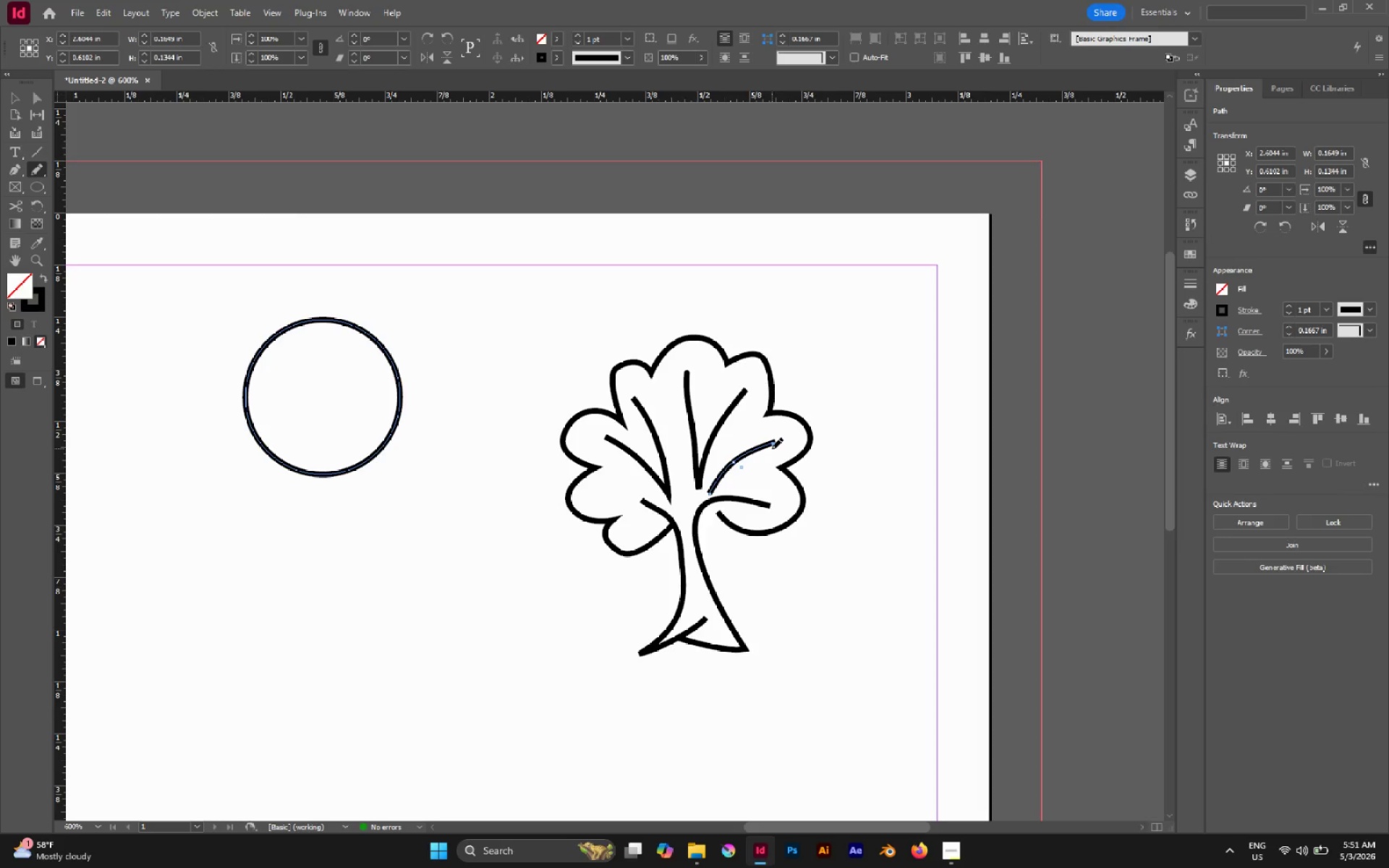 
key(Control+Z)
 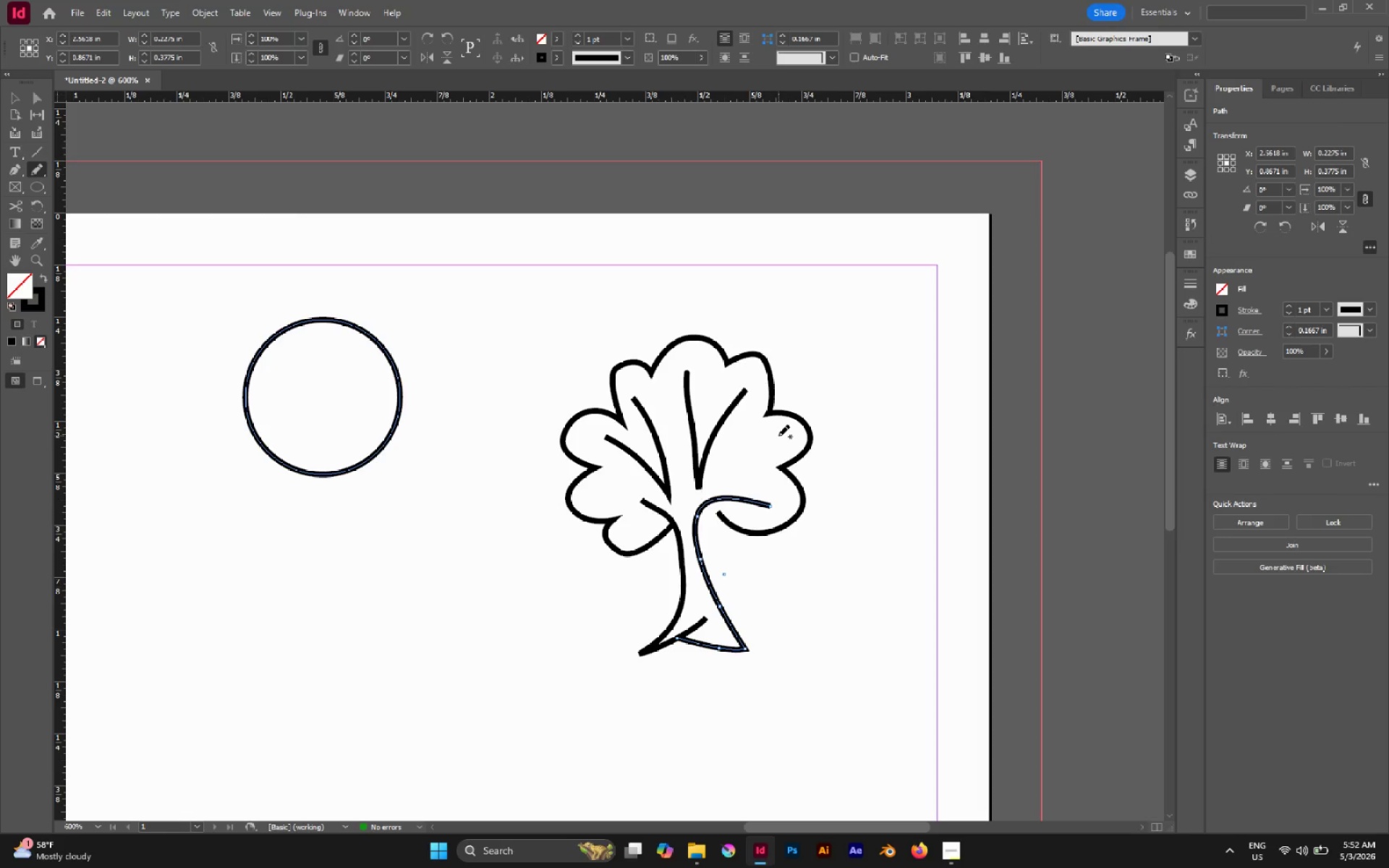 
left_click_drag(start_coordinate=[778, 435], to_coordinate=[701, 493])
 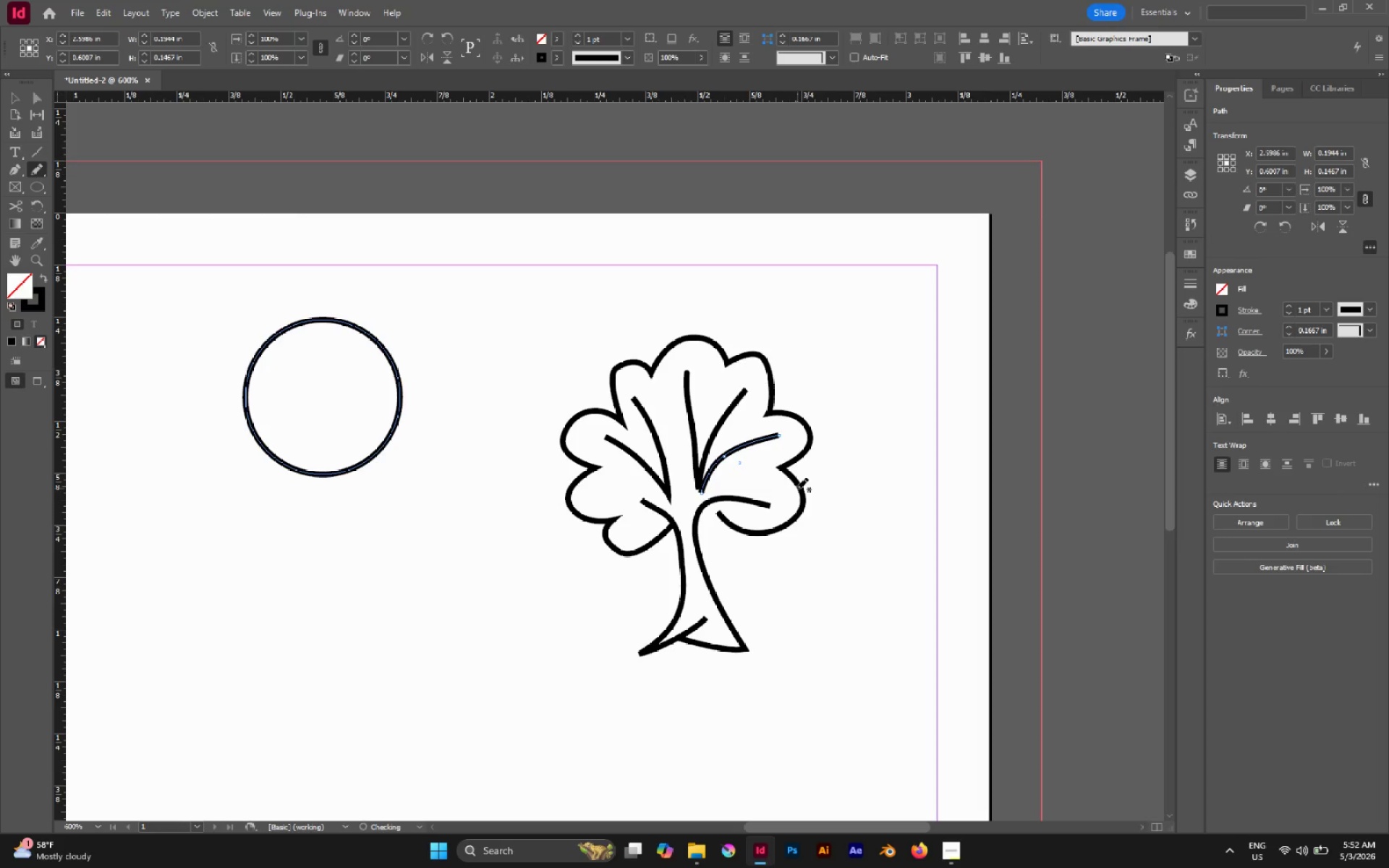 
key(A)
 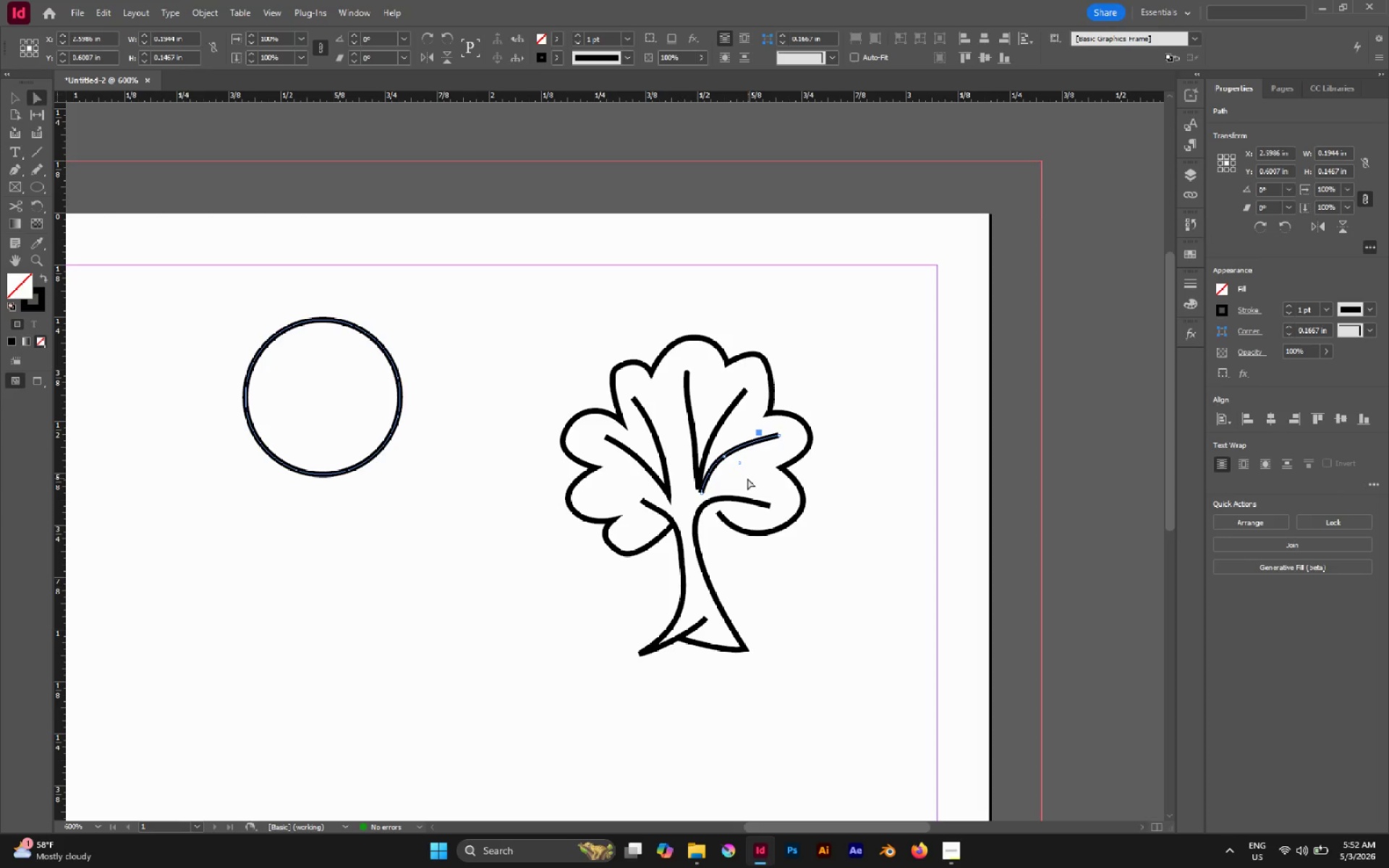 
left_click([747, 478])
 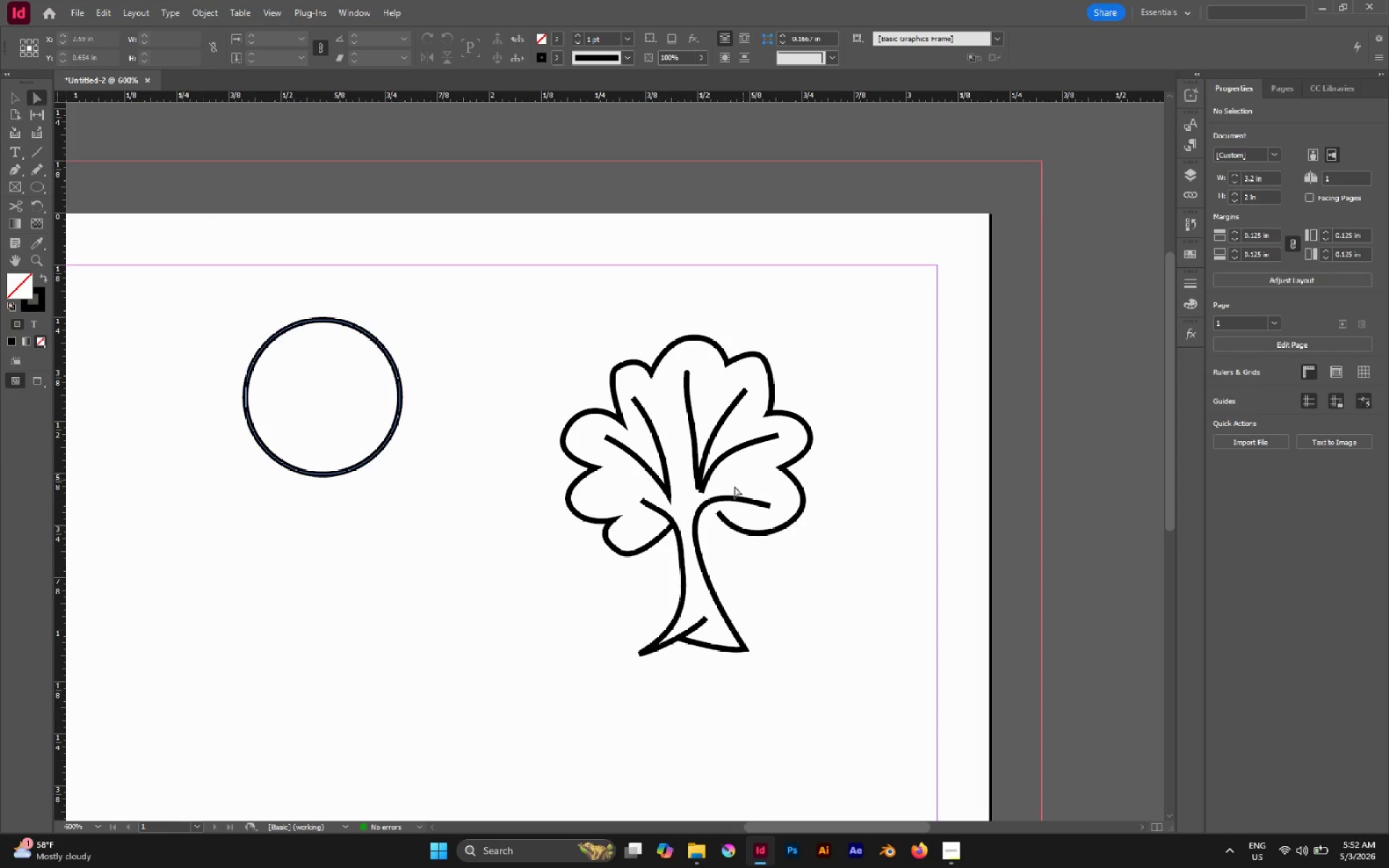 
hold_key(key=AltLeft, duration=1.08)
scroll: coordinate [698, 488], scroll_direction: up, amount: 4.0
 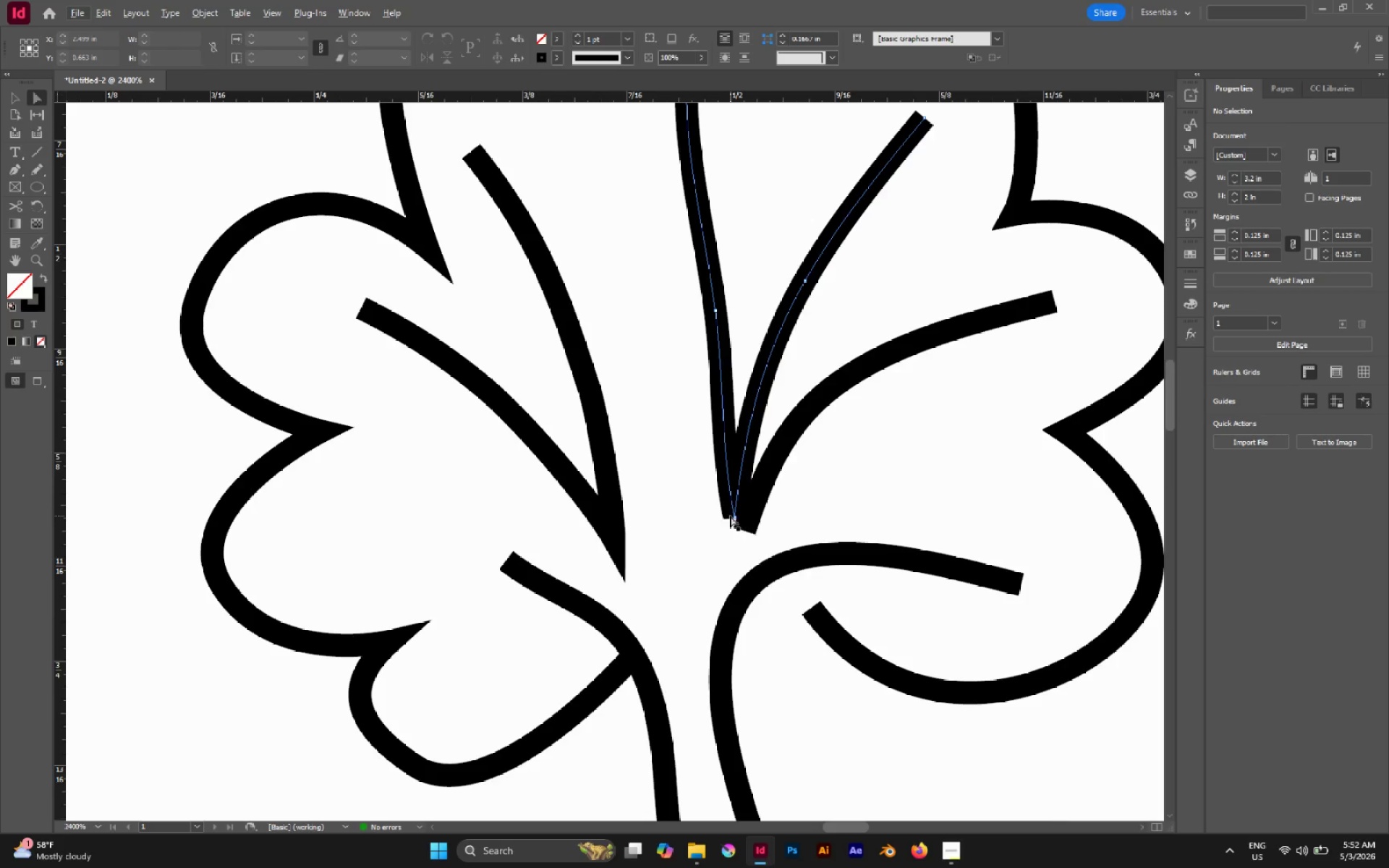 
left_click([734, 517])
 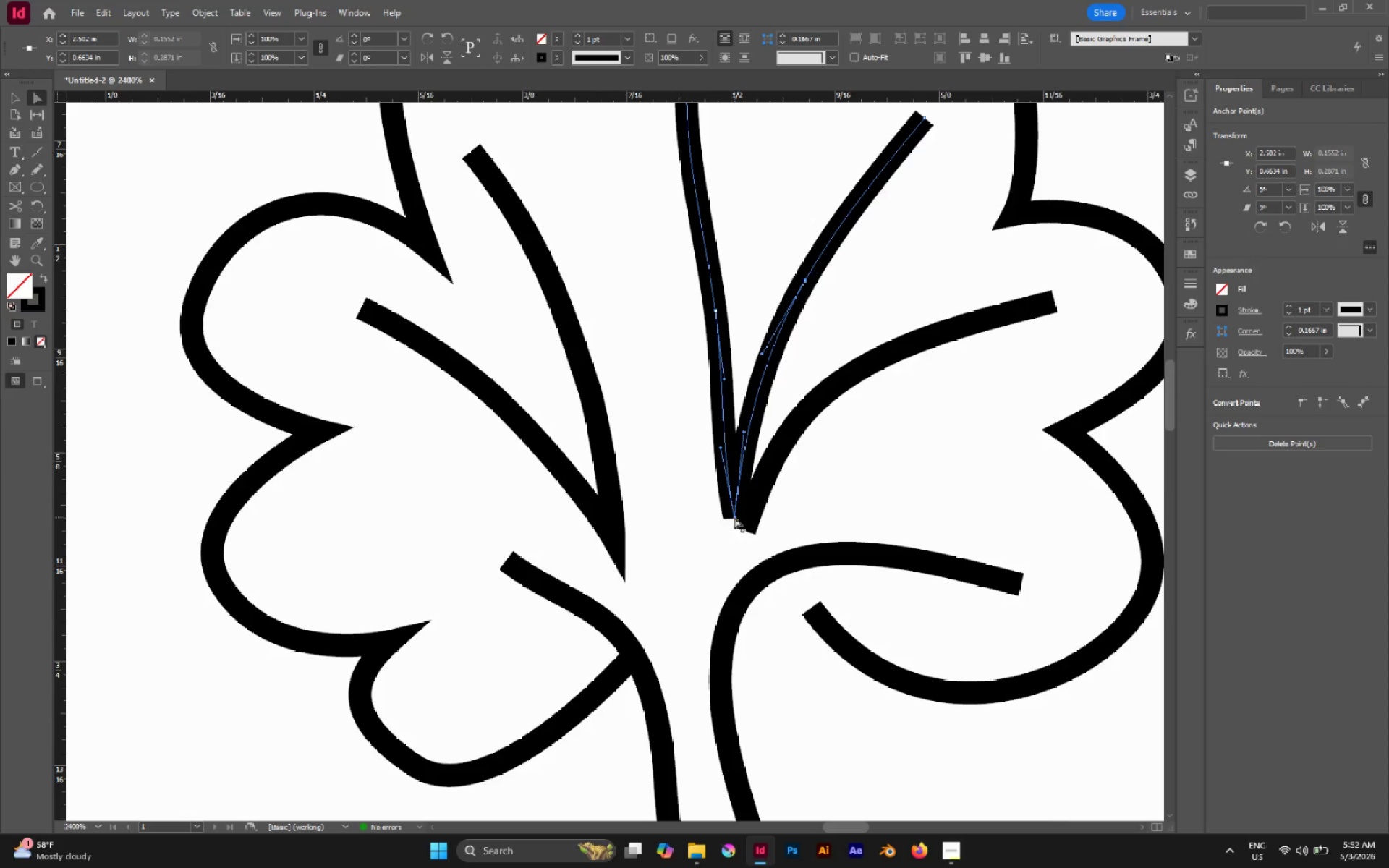 
left_click_drag(start_coordinate=[735, 517], to_coordinate=[732, 544])
 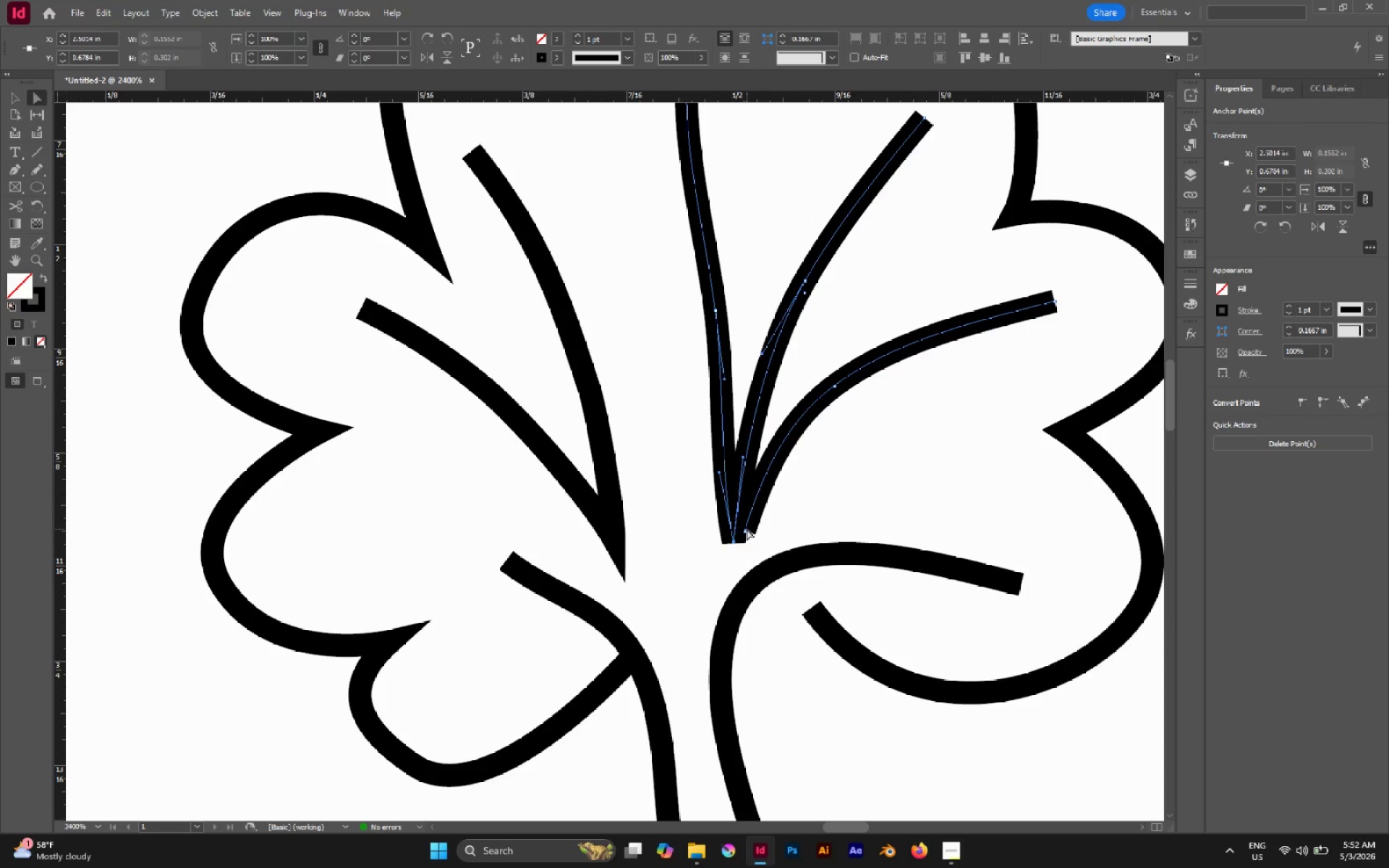 
left_click([745, 533])
 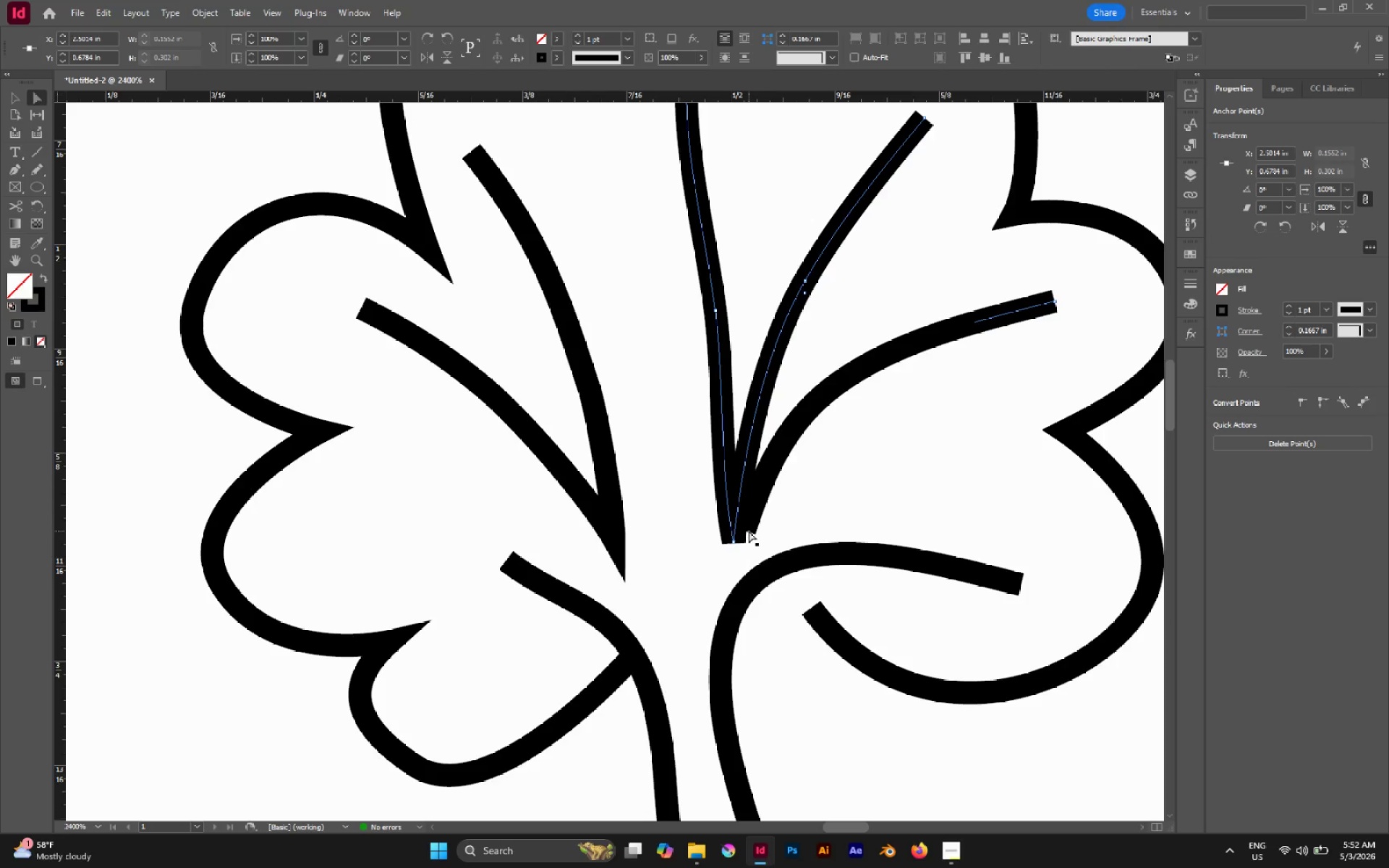 
left_click([749, 531])
 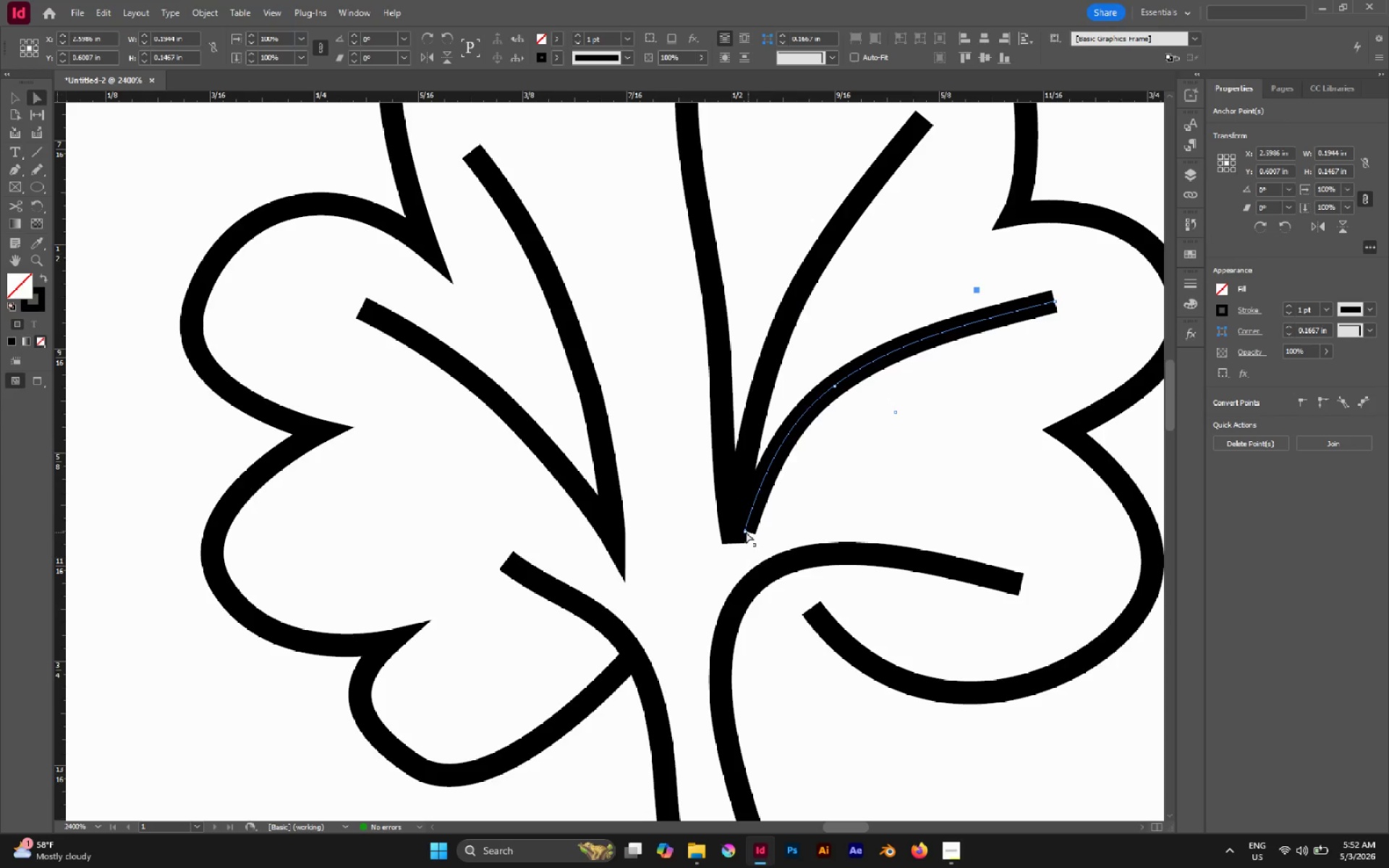 
left_click([746, 532])
 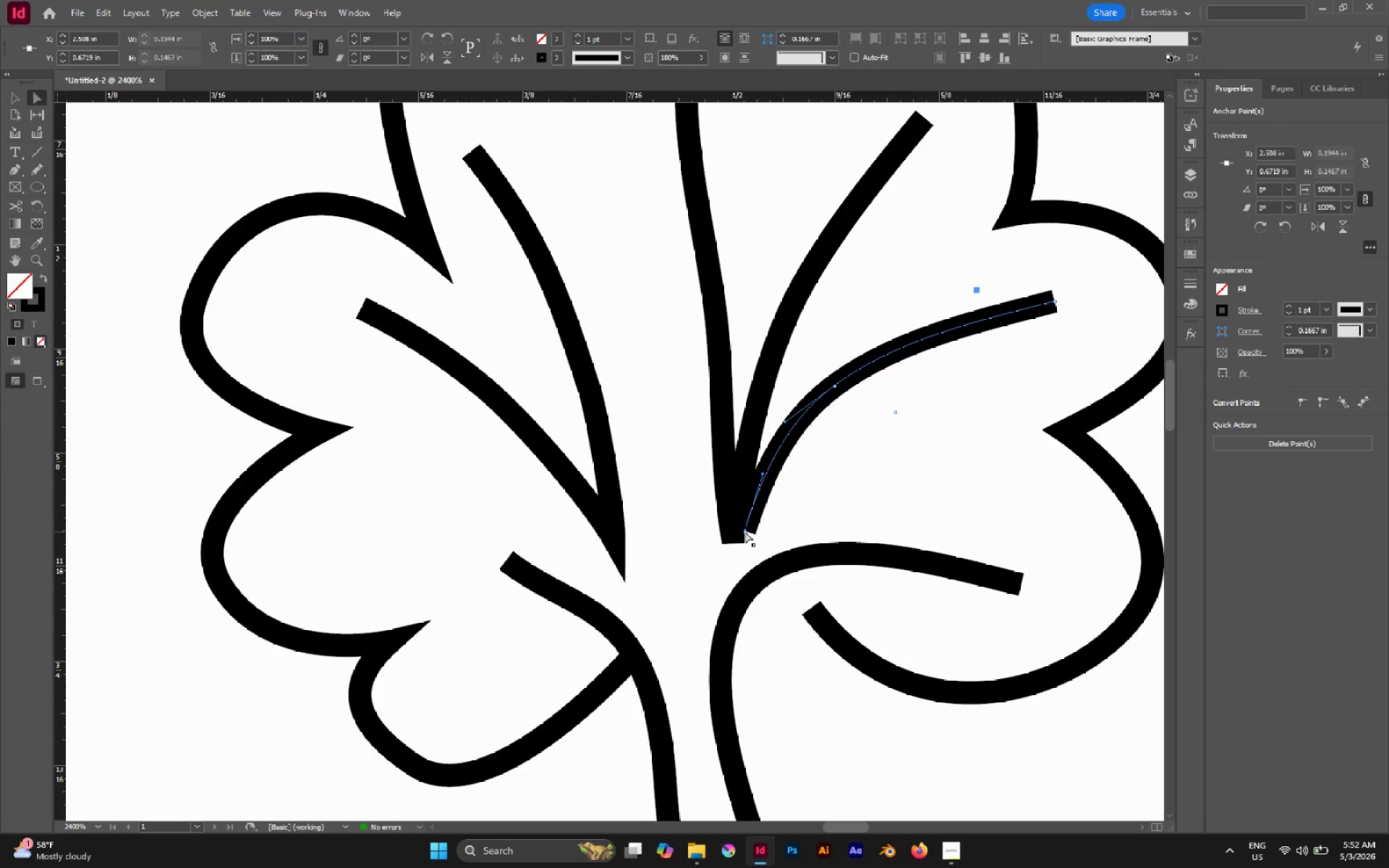 
left_click_drag(start_coordinate=[745, 532], to_coordinate=[731, 536])
 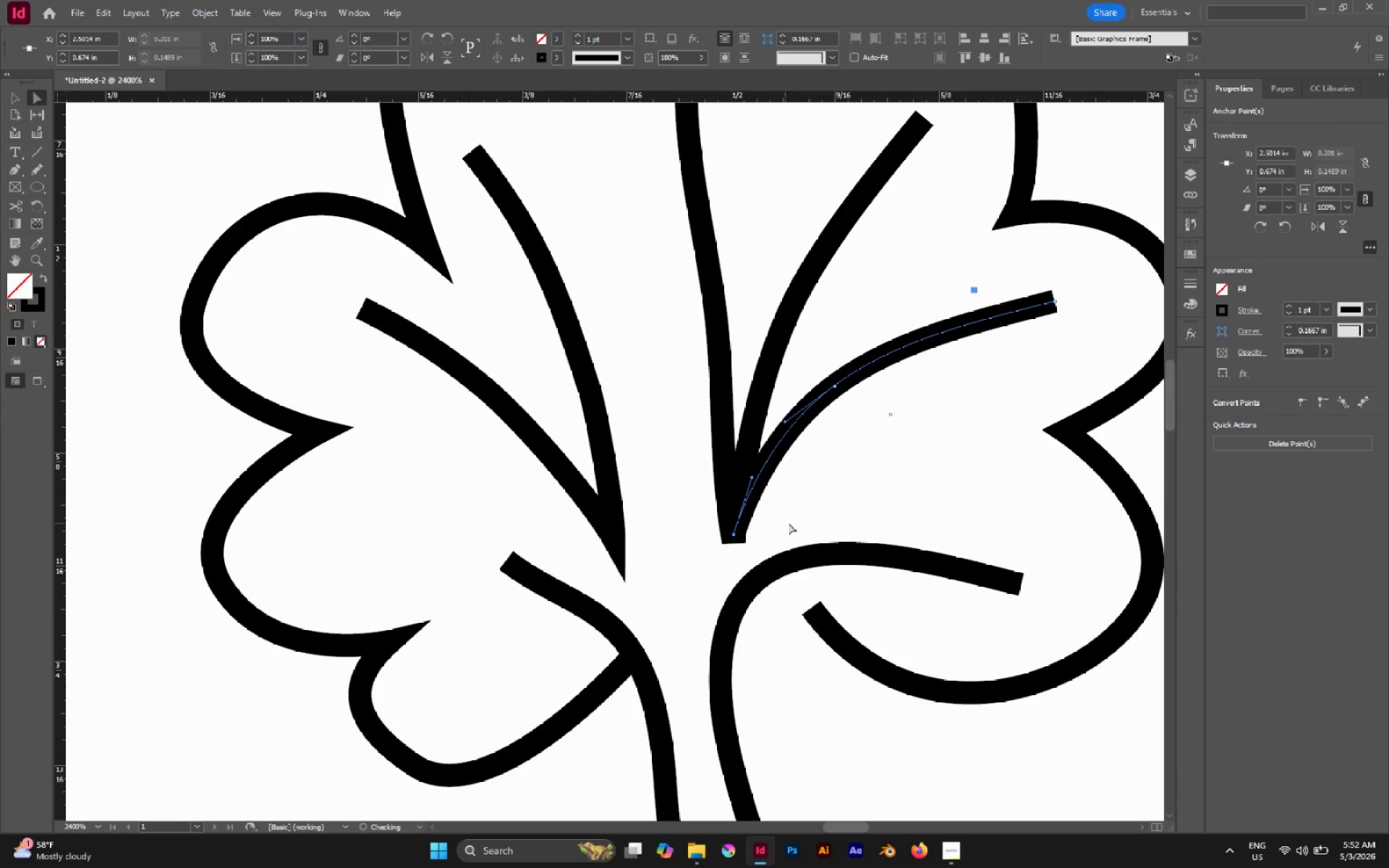 
left_click([789, 523])
 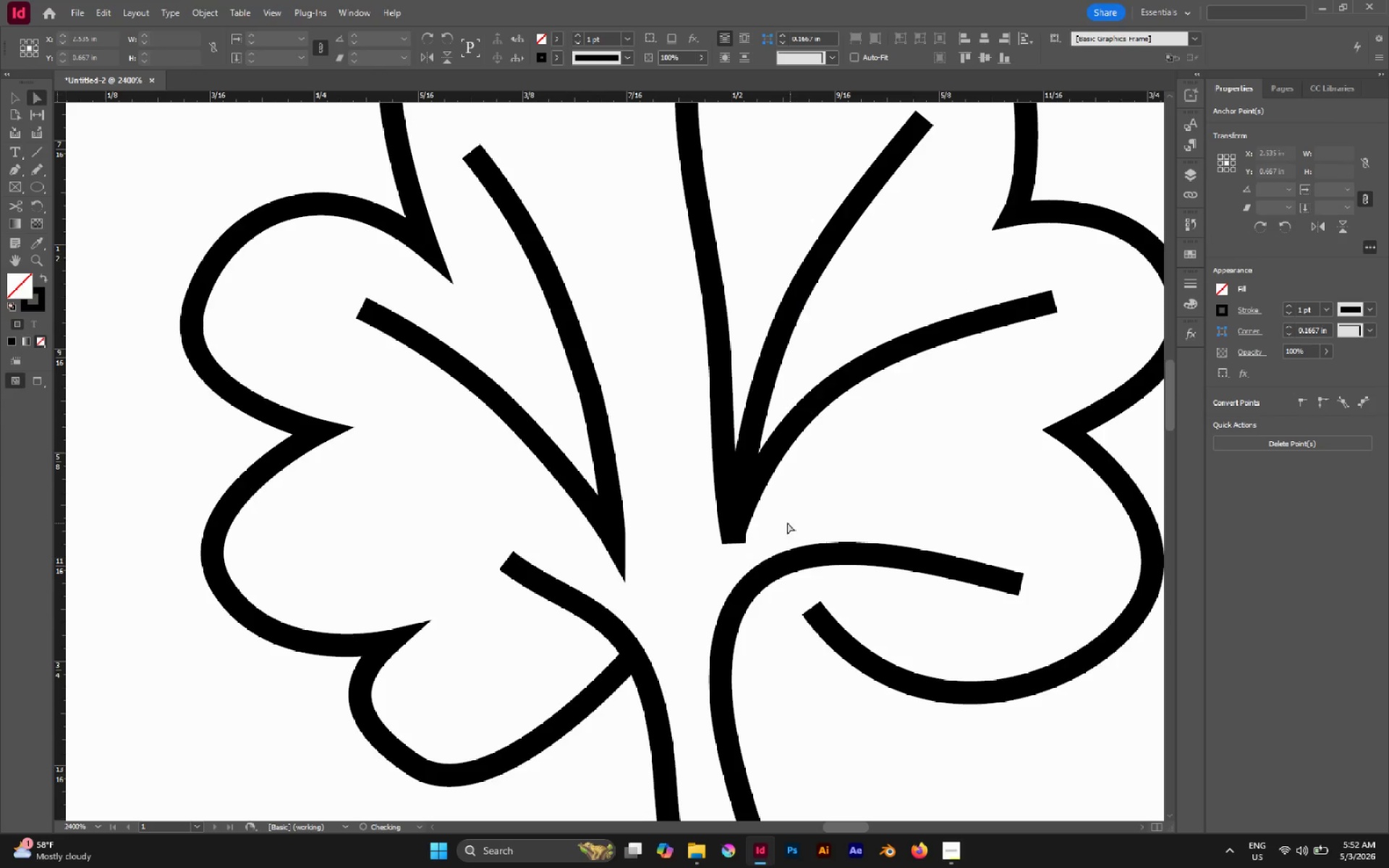 
hold_key(key=AltLeft, duration=1.27)
scroll: coordinate [781, 521], scroll_direction: down, amount: 4.0
 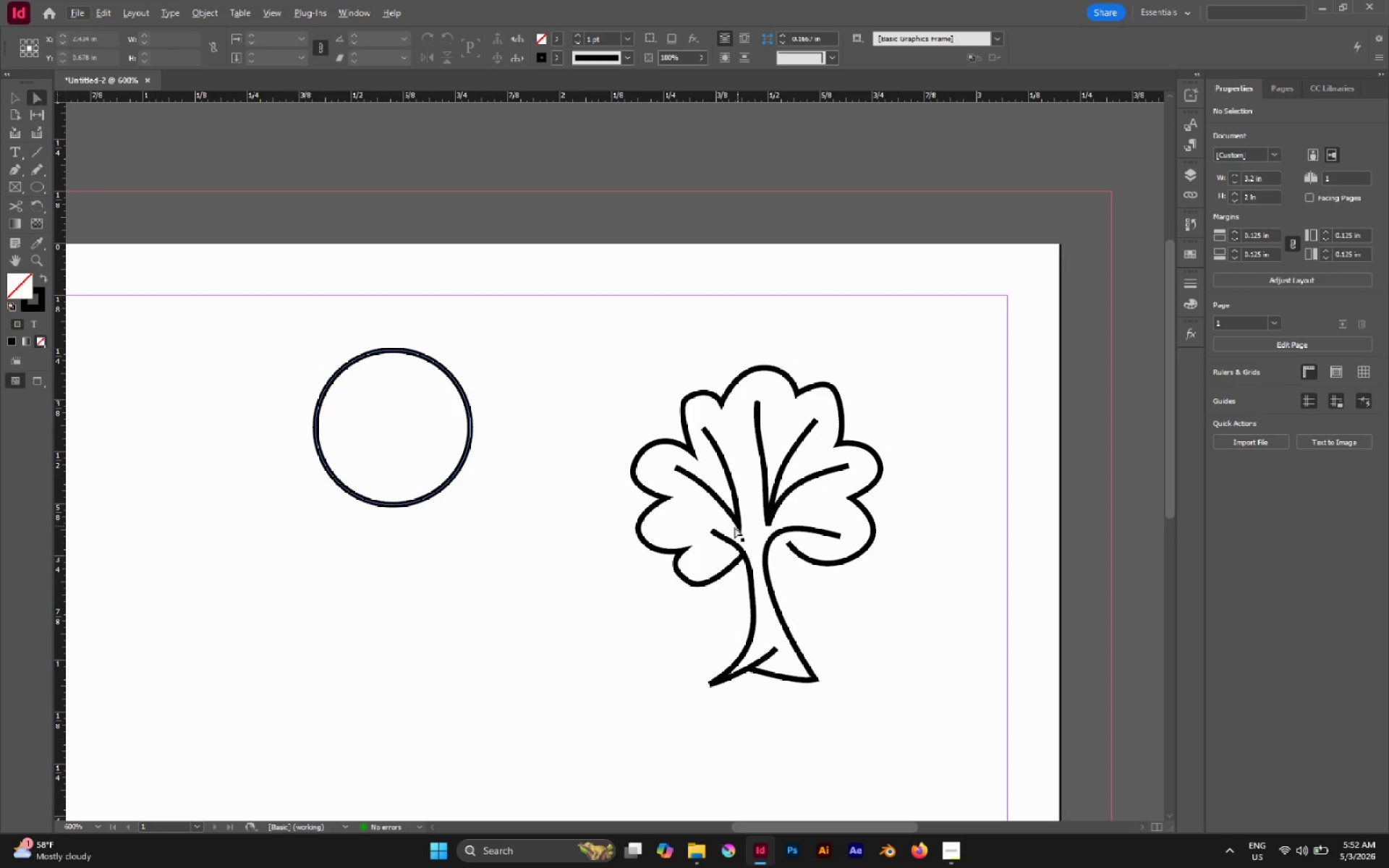 
hold_key(key=AltLeft, duration=2.66)
left_click([750, 585])
 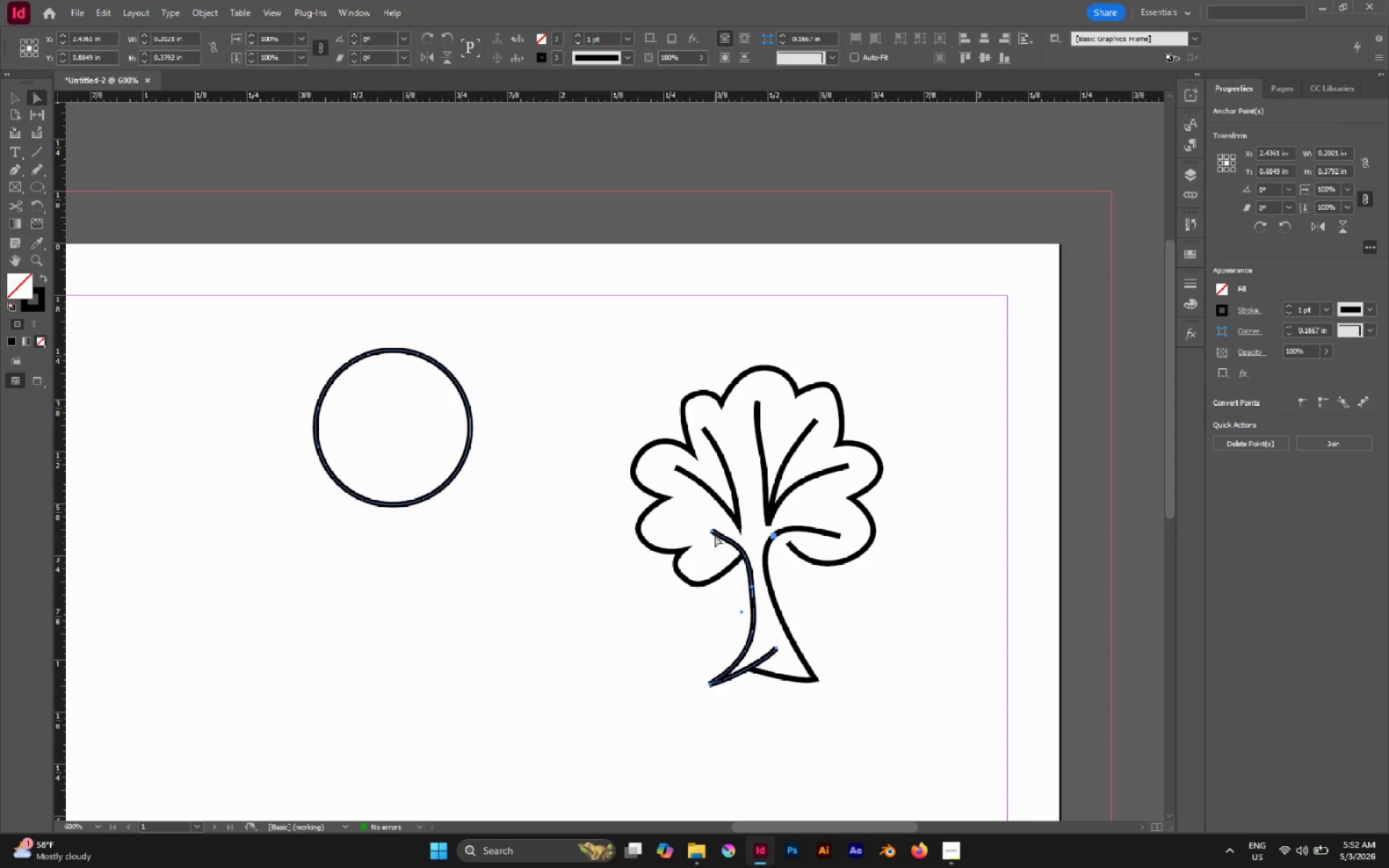 
left_click([715, 532])
 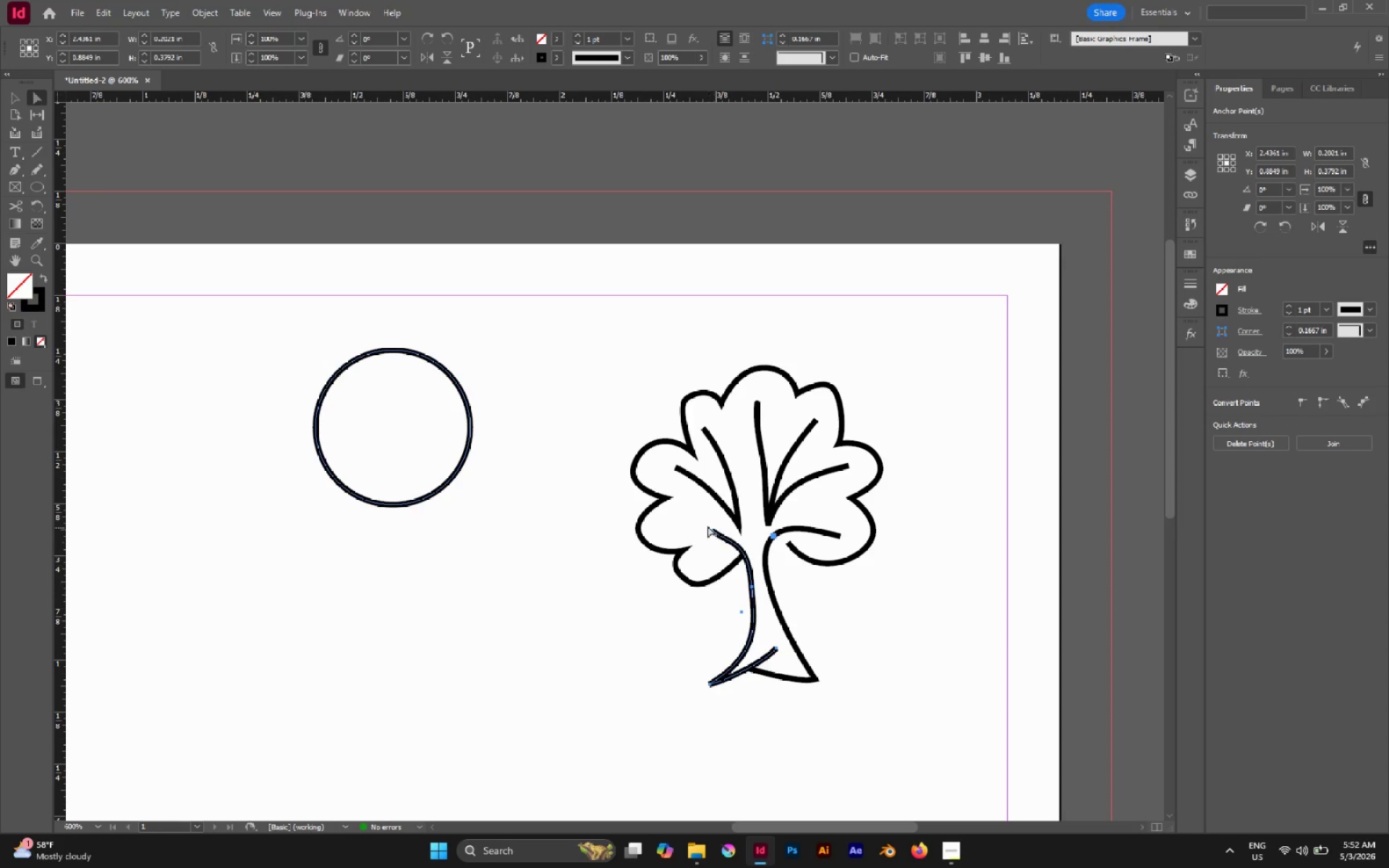 
left_click_drag(start_coordinate=[707, 525], to_coordinate=[720, 545])
 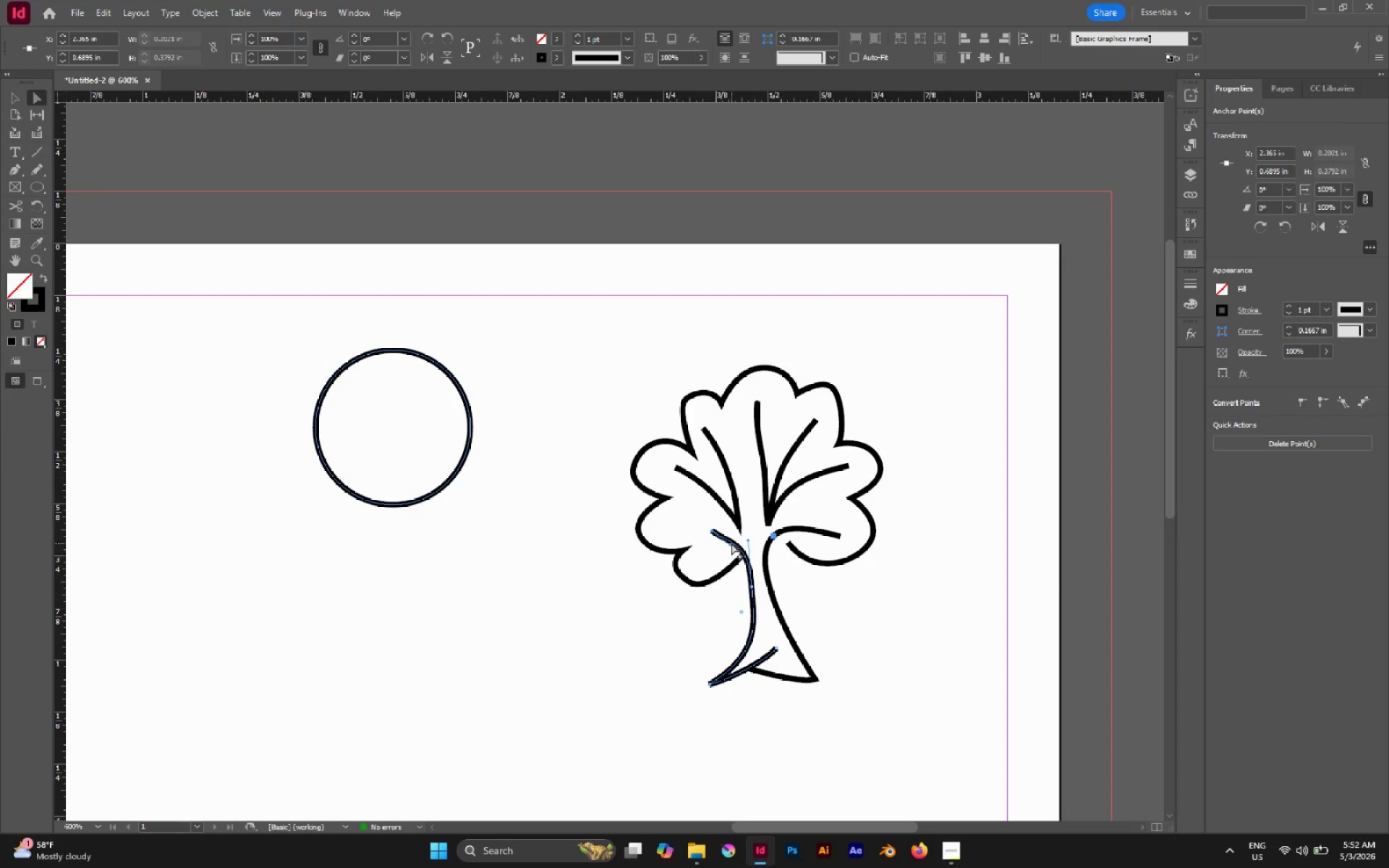 
left_click_drag(start_coordinate=[730, 544], to_coordinate=[732, 537])
 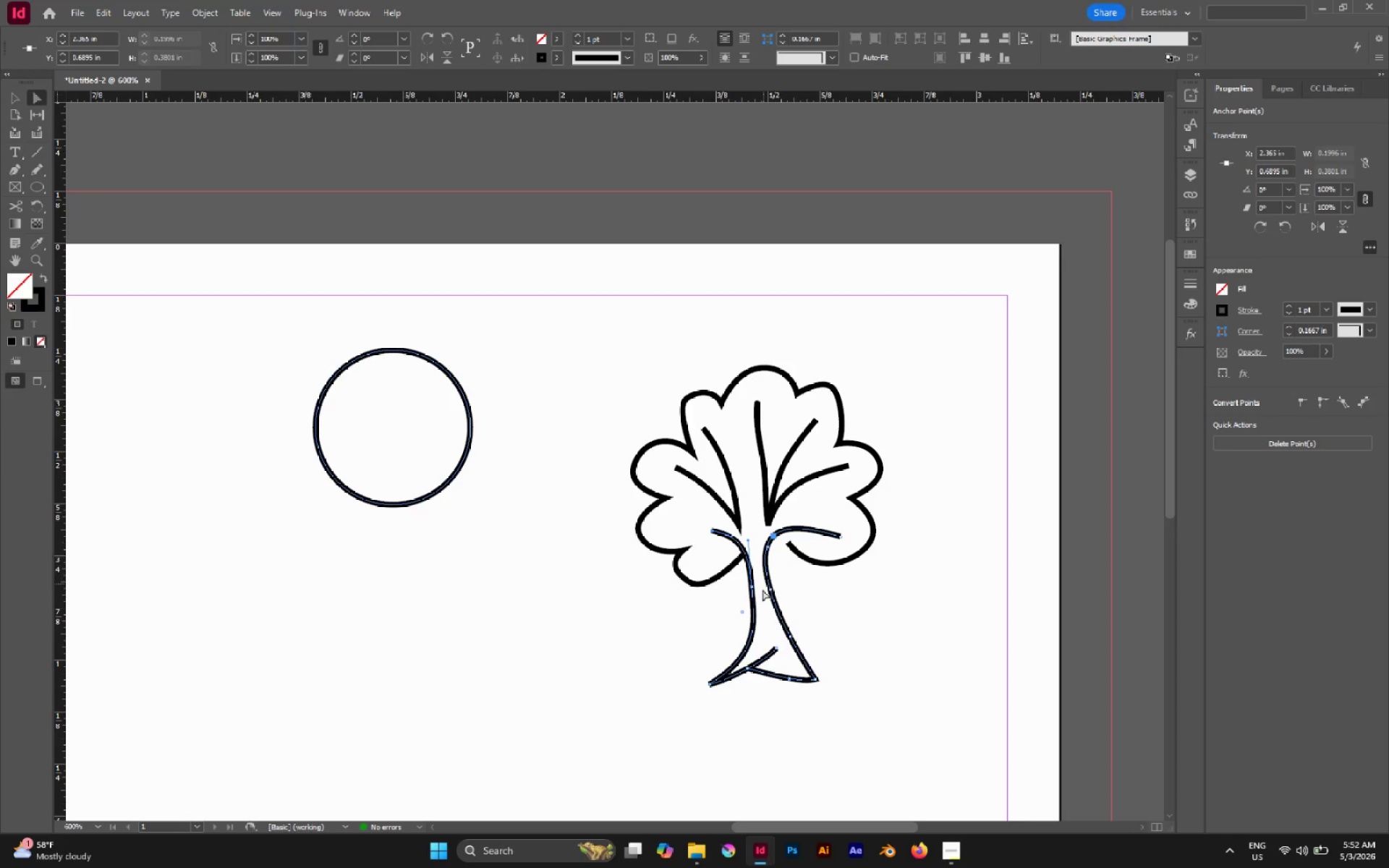 
left_click([766, 603])
 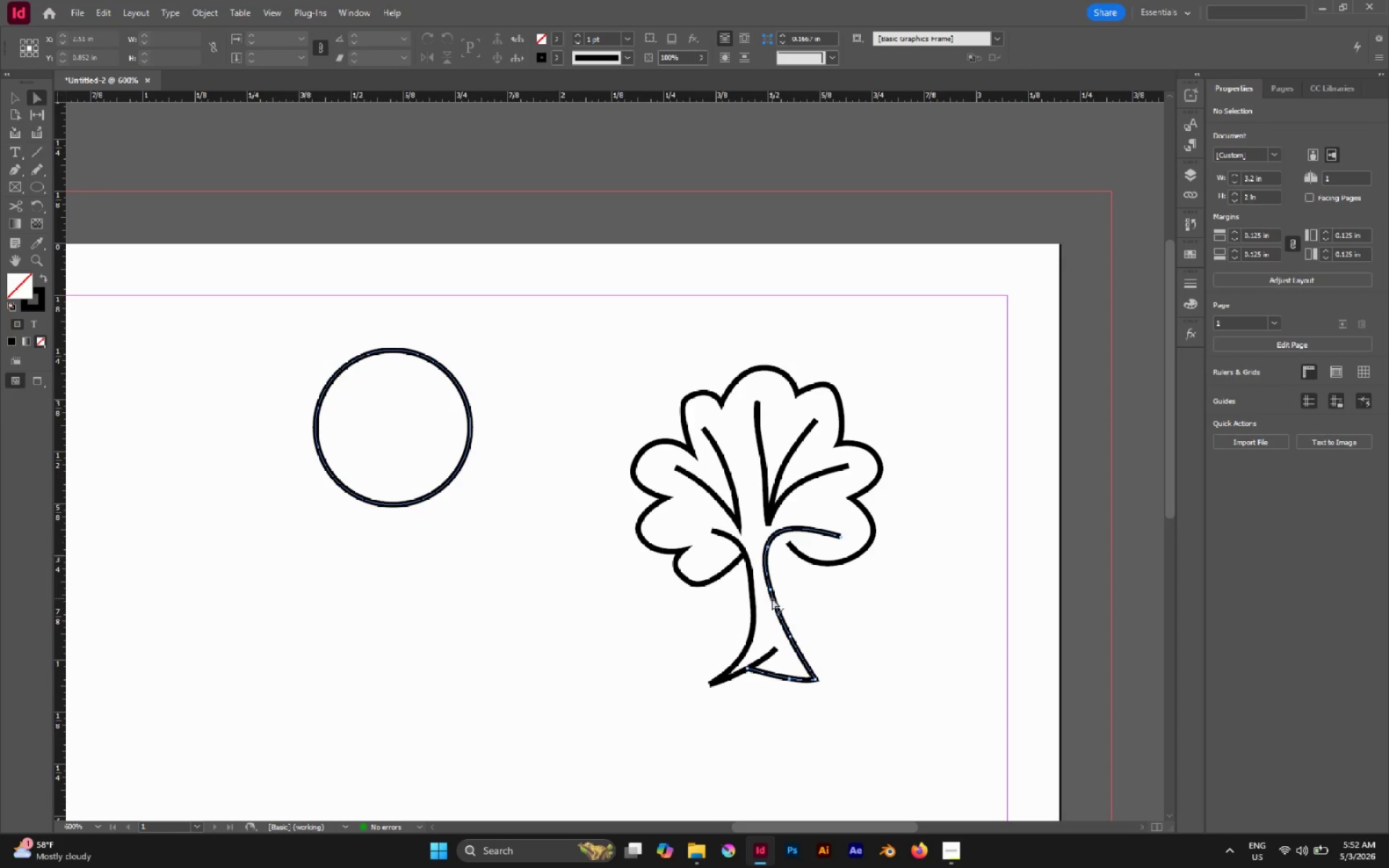 
left_click([770, 589])
 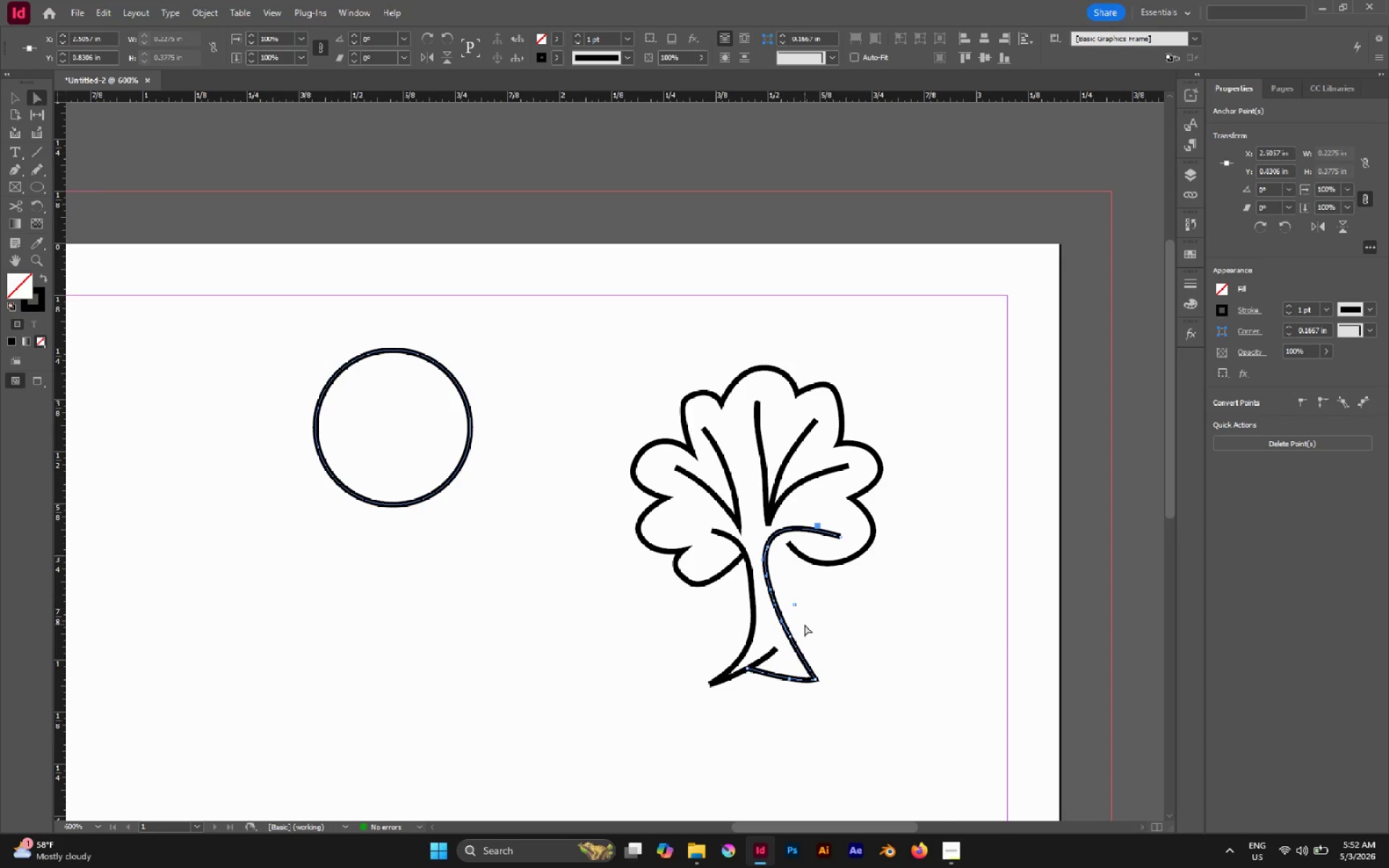 
wait(13.52)
 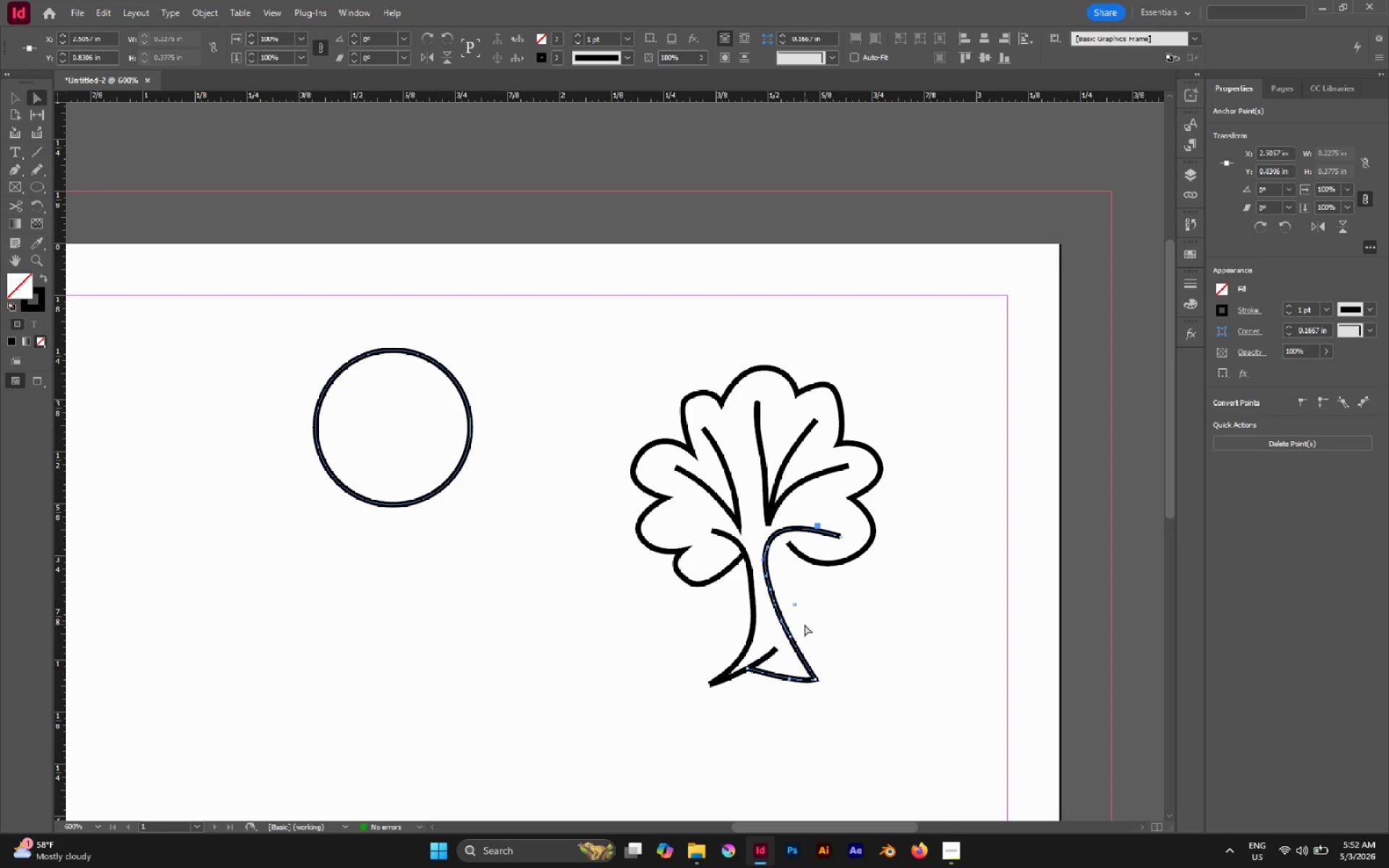 
left_click([804, 624])
 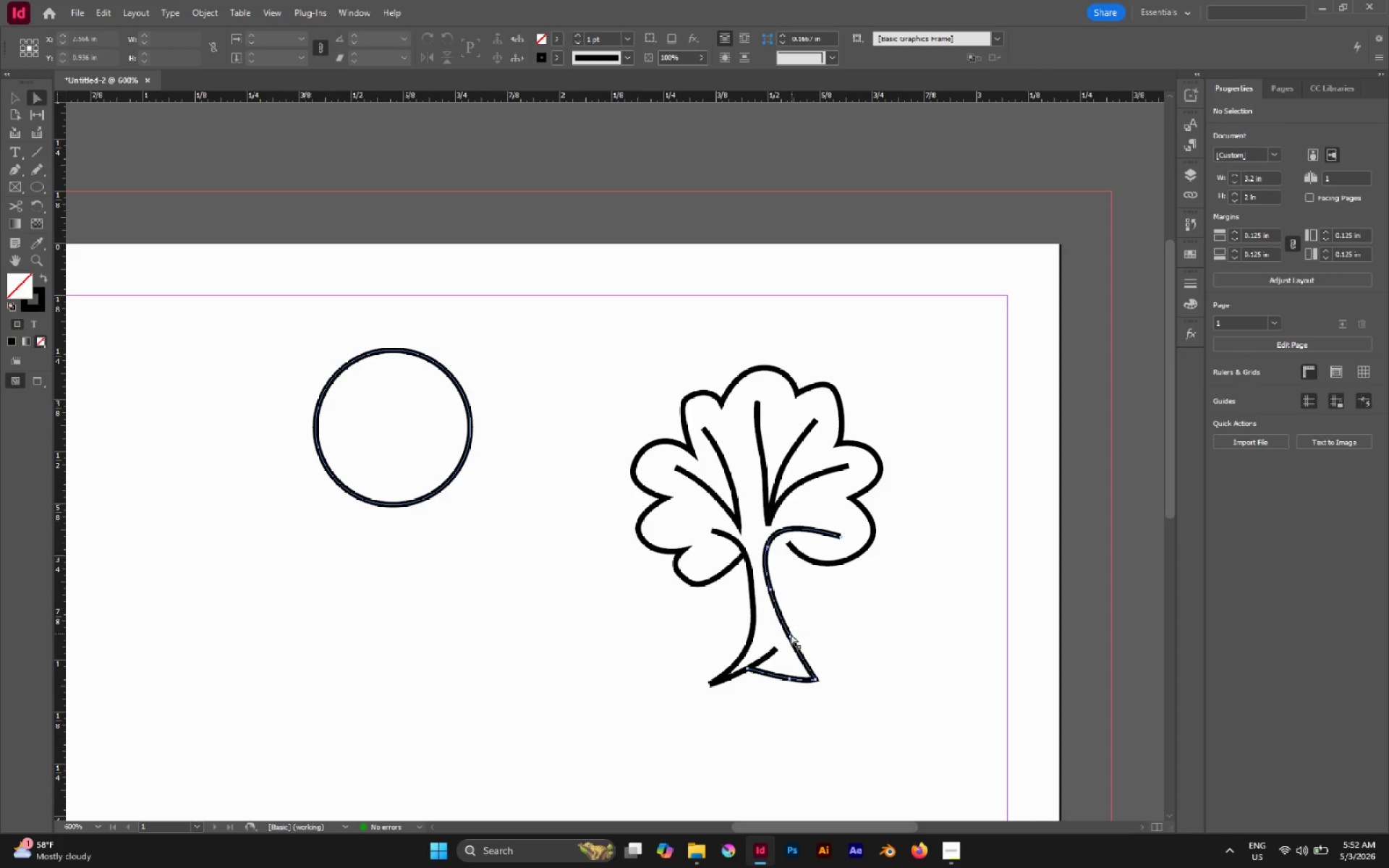 
left_click([791, 634])
 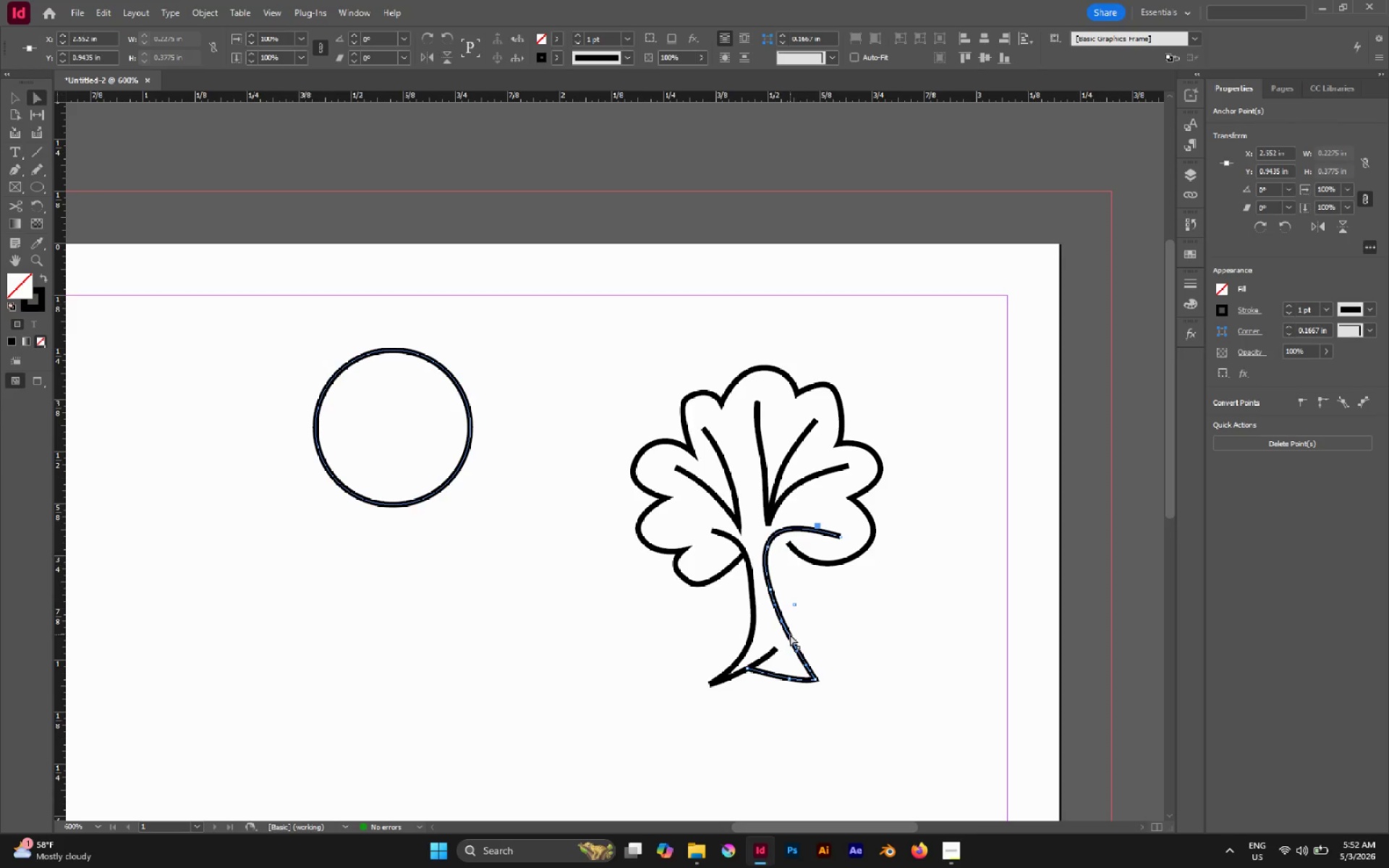 
left_click_drag(start_coordinate=[790, 634], to_coordinate=[782, 642])
 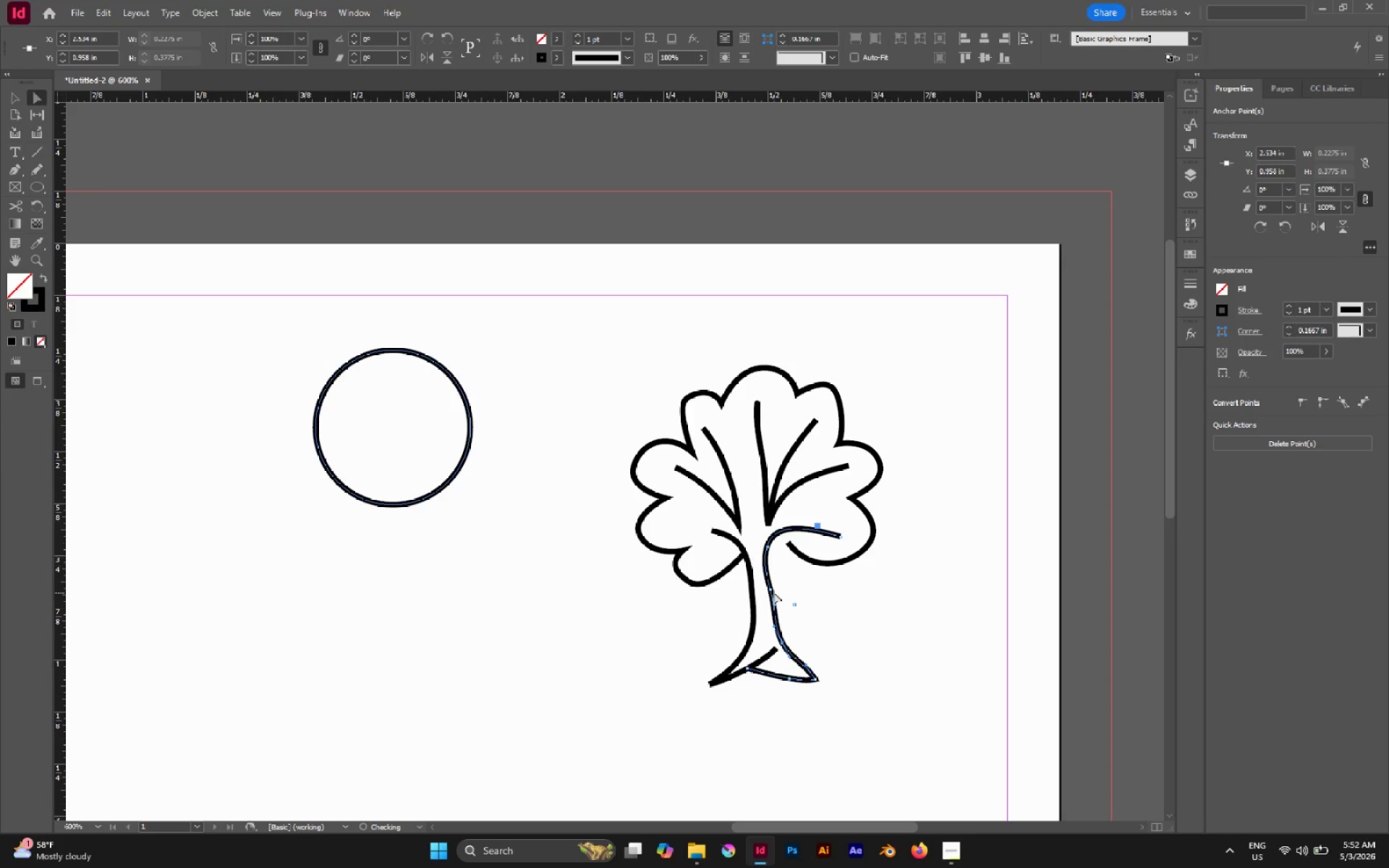 
left_click([771, 589])
 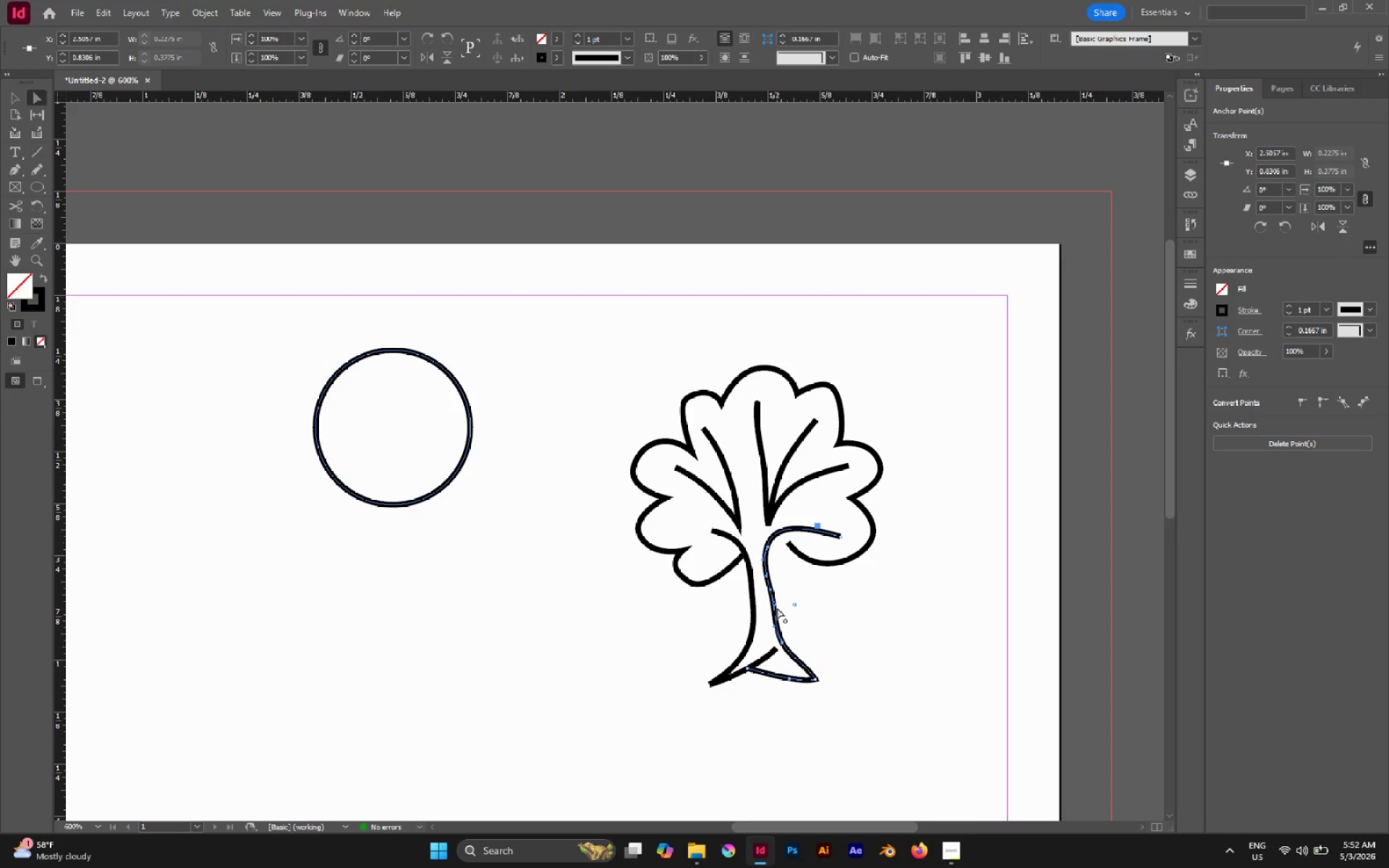 
left_click_drag(start_coordinate=[777, 605], to_coordinate=[772, 608])
 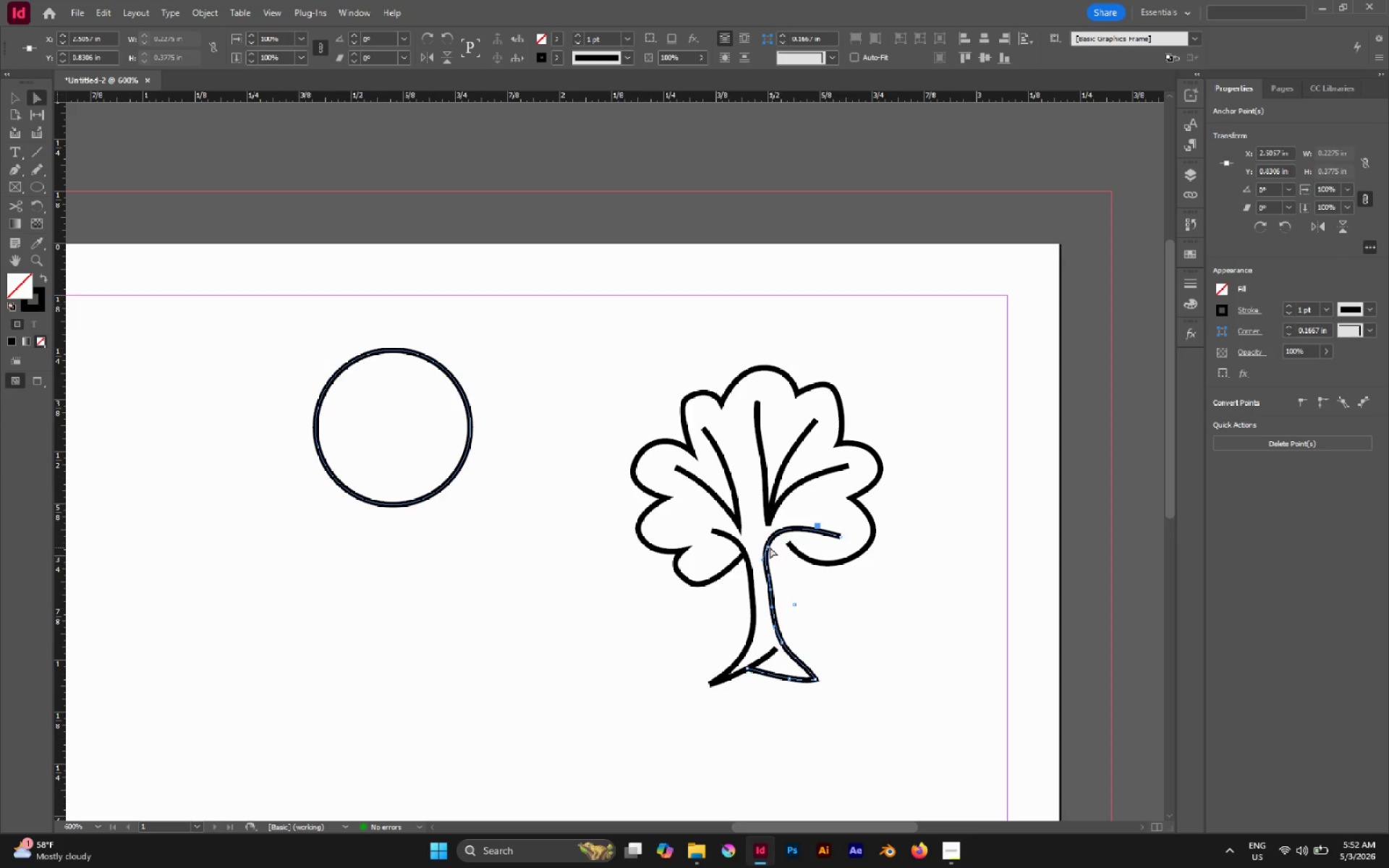 
left_click([769, 547])
 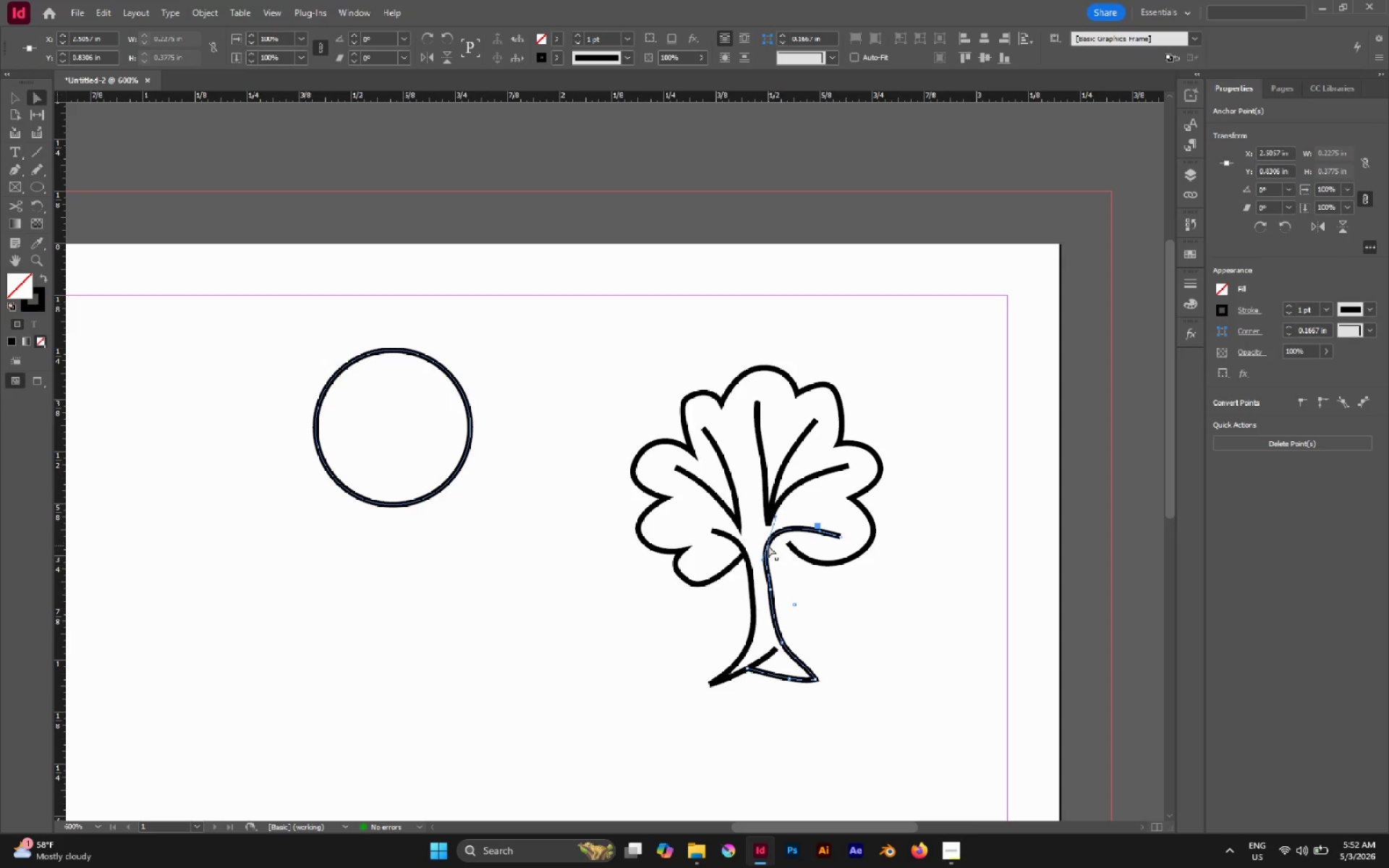 
left_click_drag(start_coordinate=[768, 545], to_coordinate=[773, 540])
 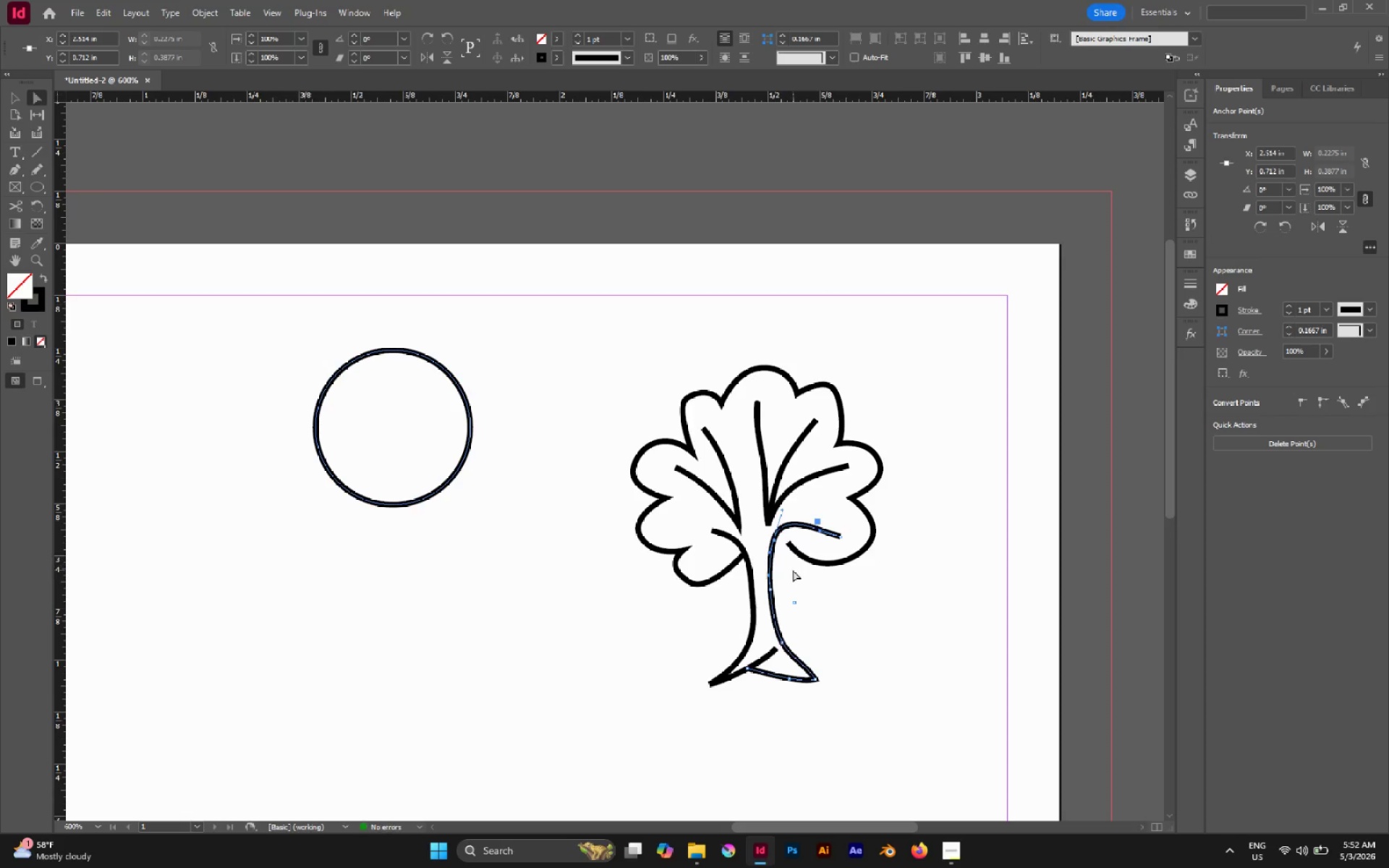 
left_click([792, 570])
 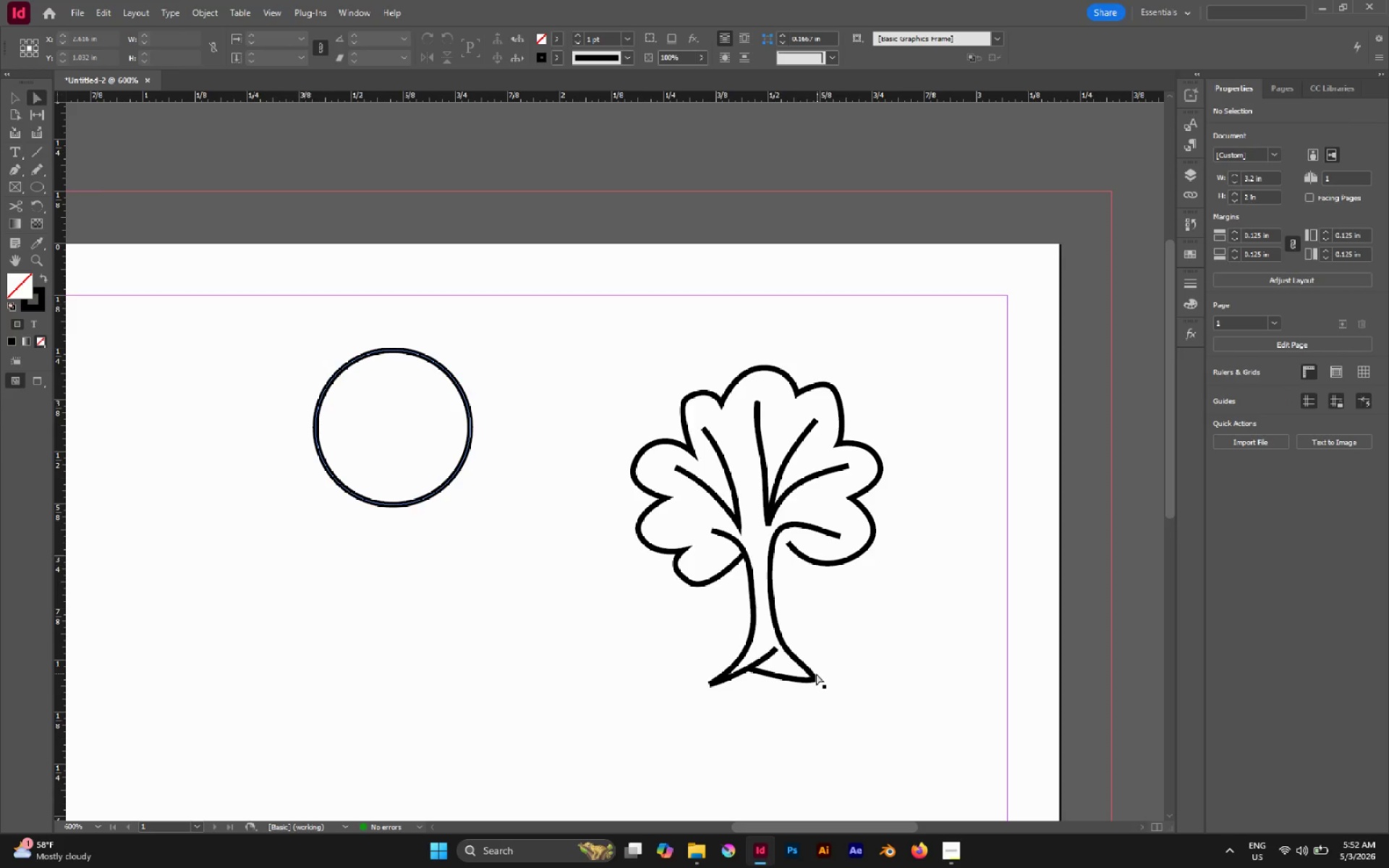 
left_click([815, 676])
 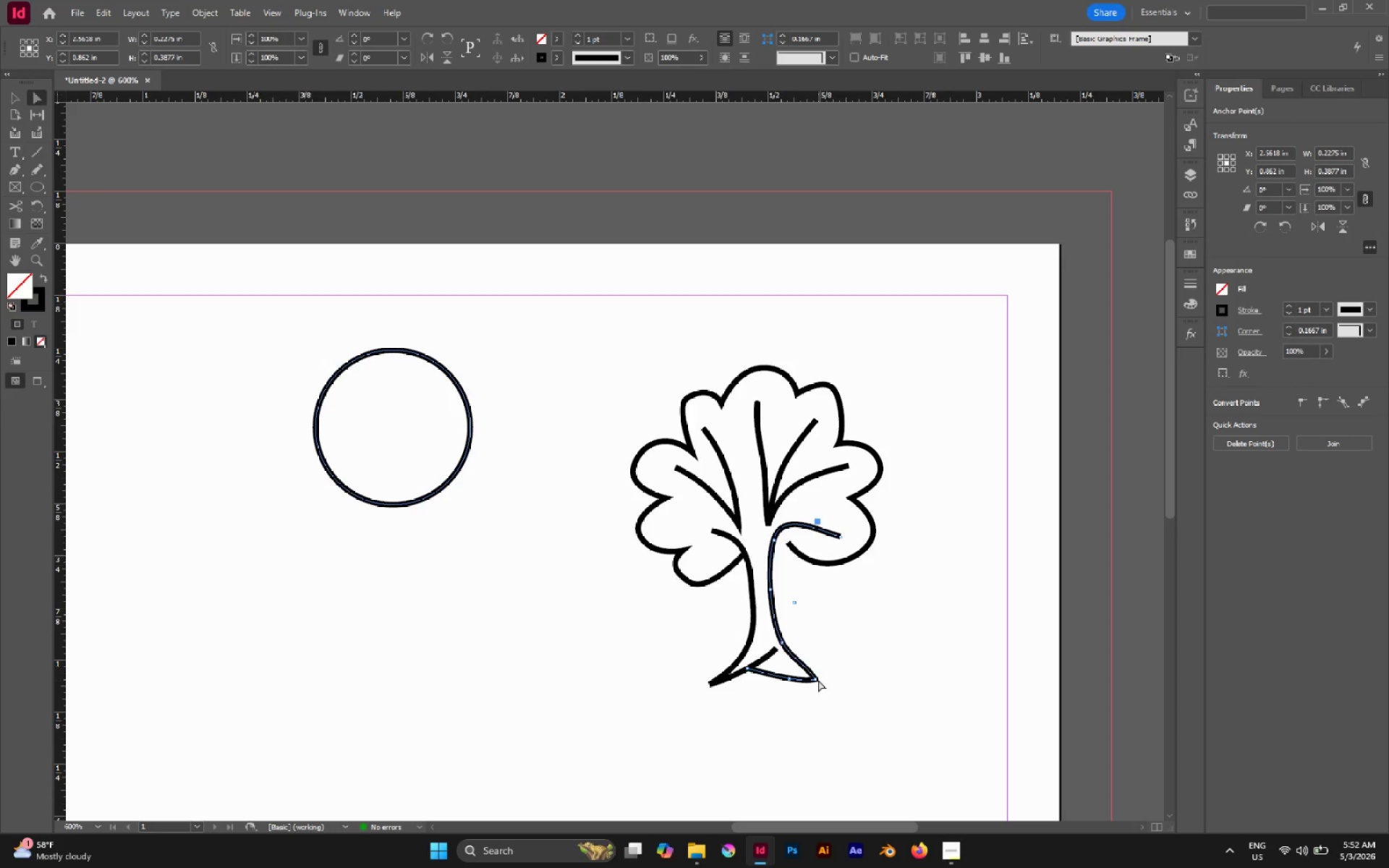 
left_click([815, 676])
 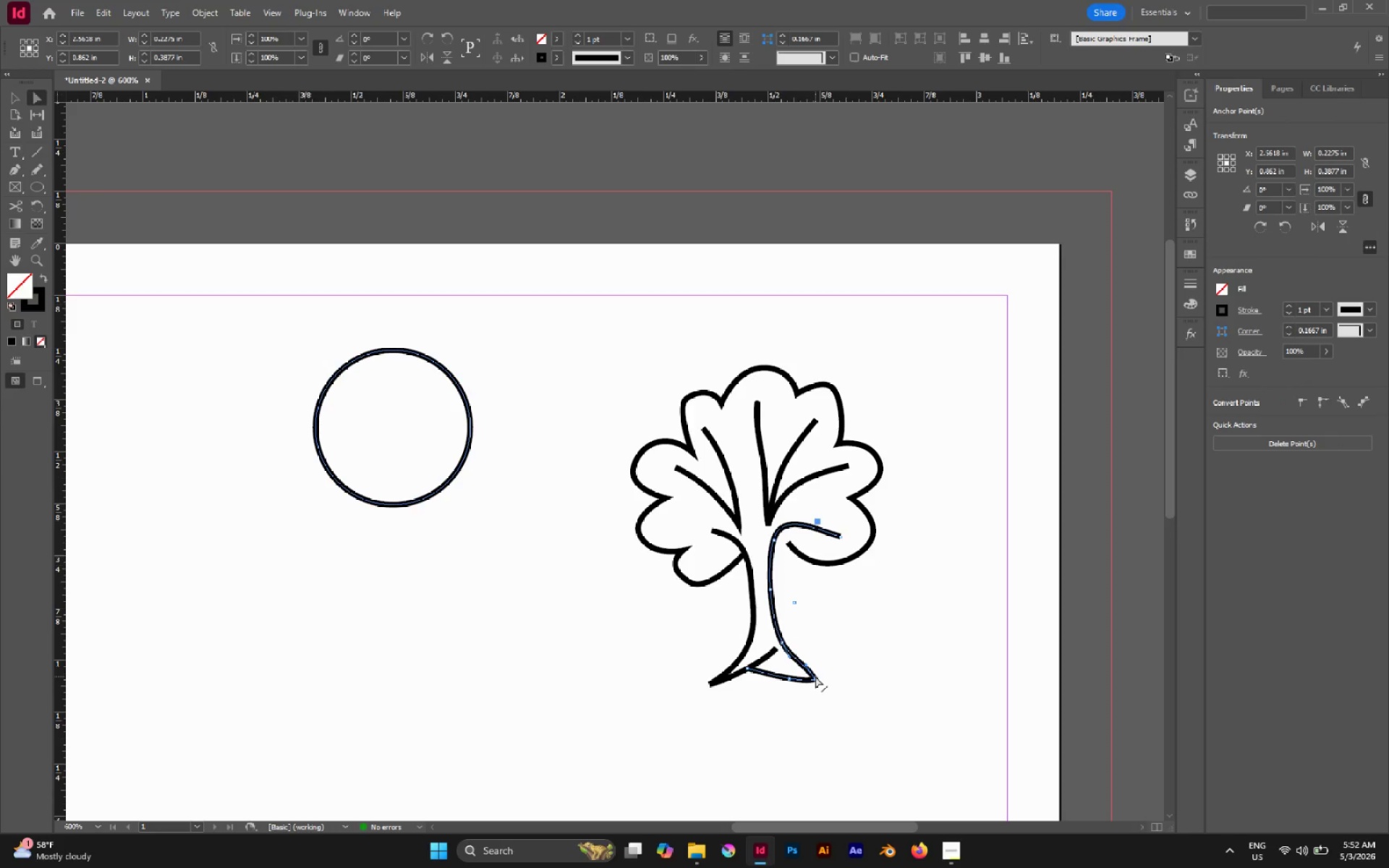 
left_click_drag(start_coordinate=[815, 676], to_coordinate=[823, 669])
 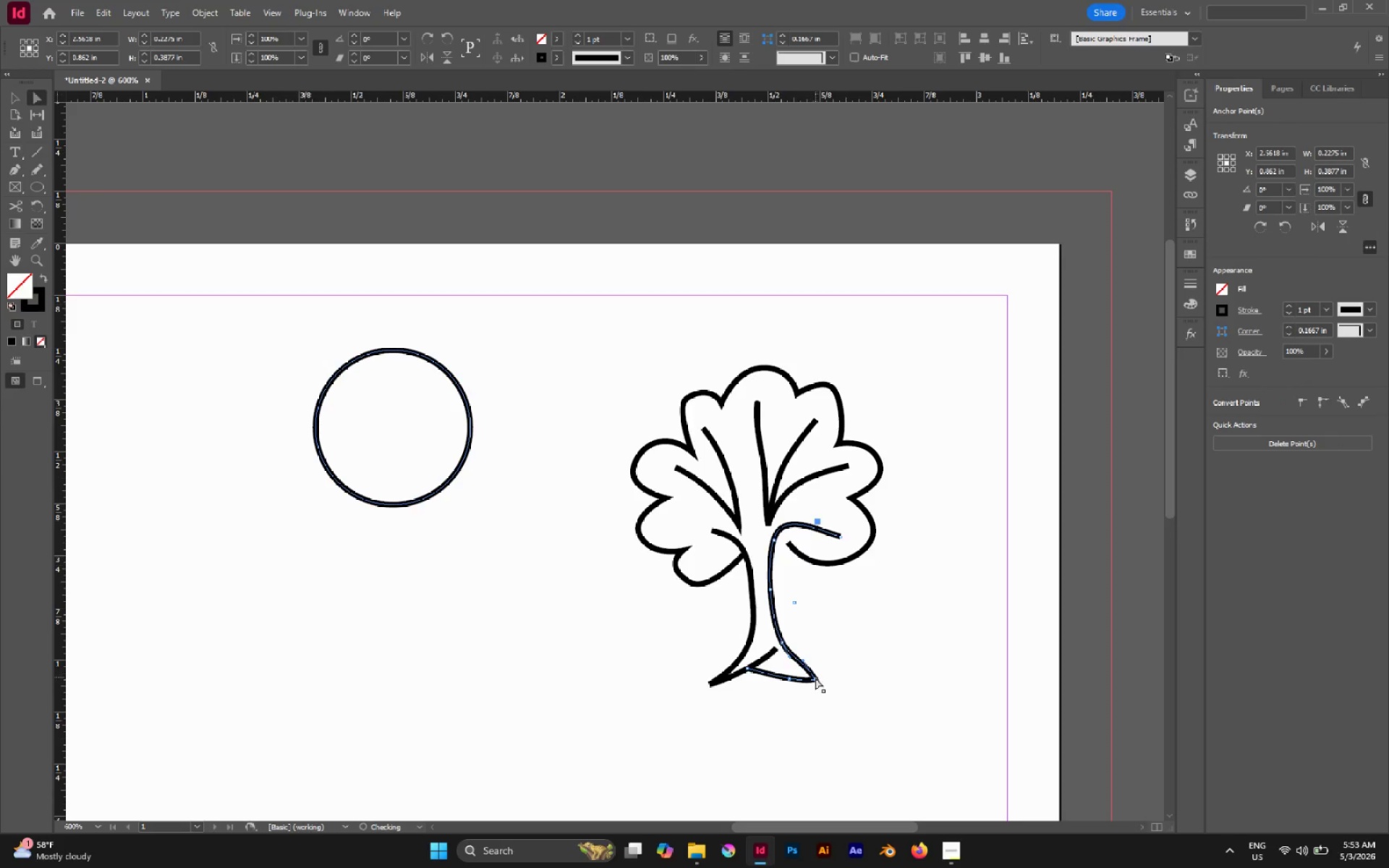 
left_click([815, 679])
 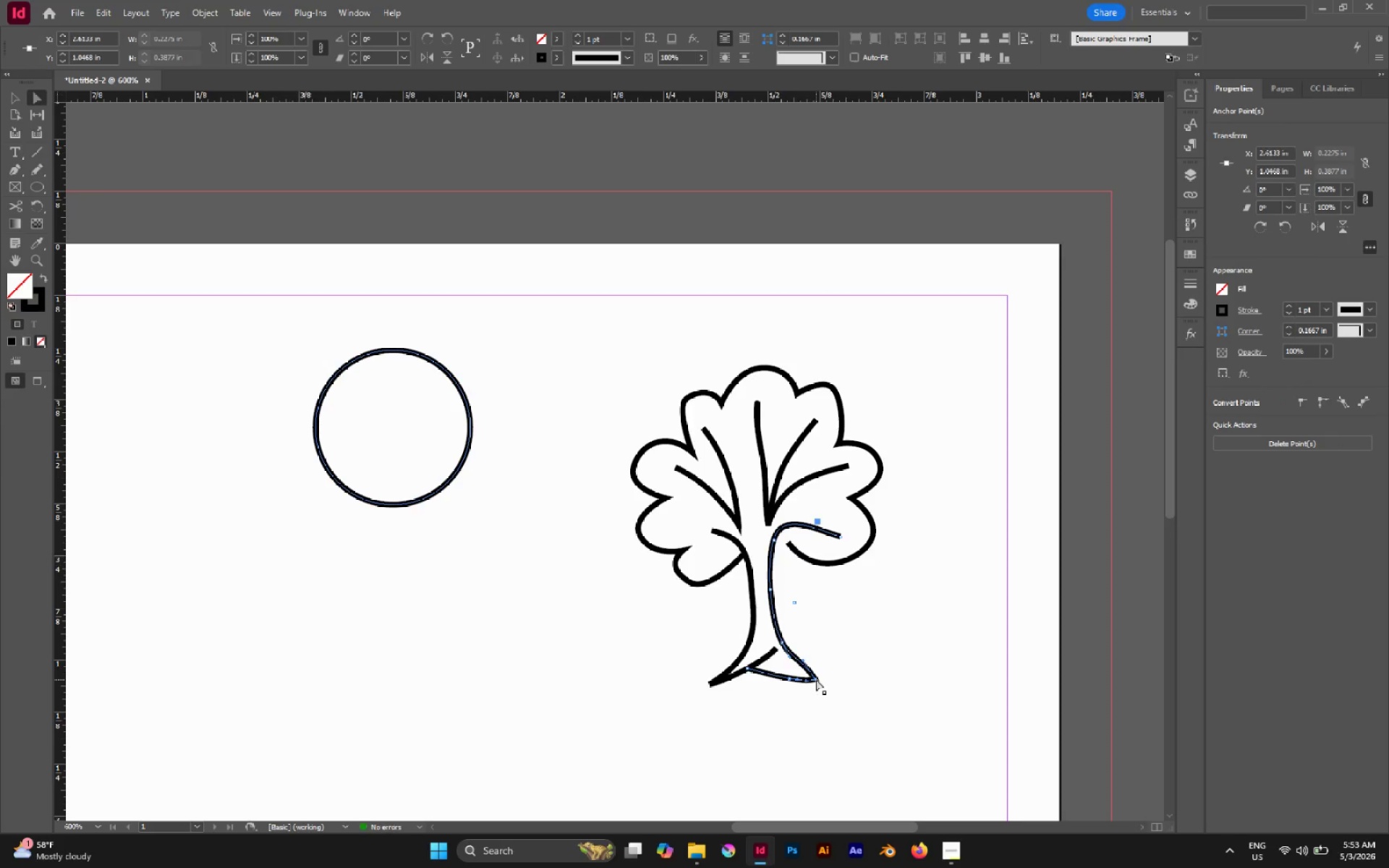 
left_click_drag(start_coordinate=[816, 679], to_coordinate=[828, 673])
 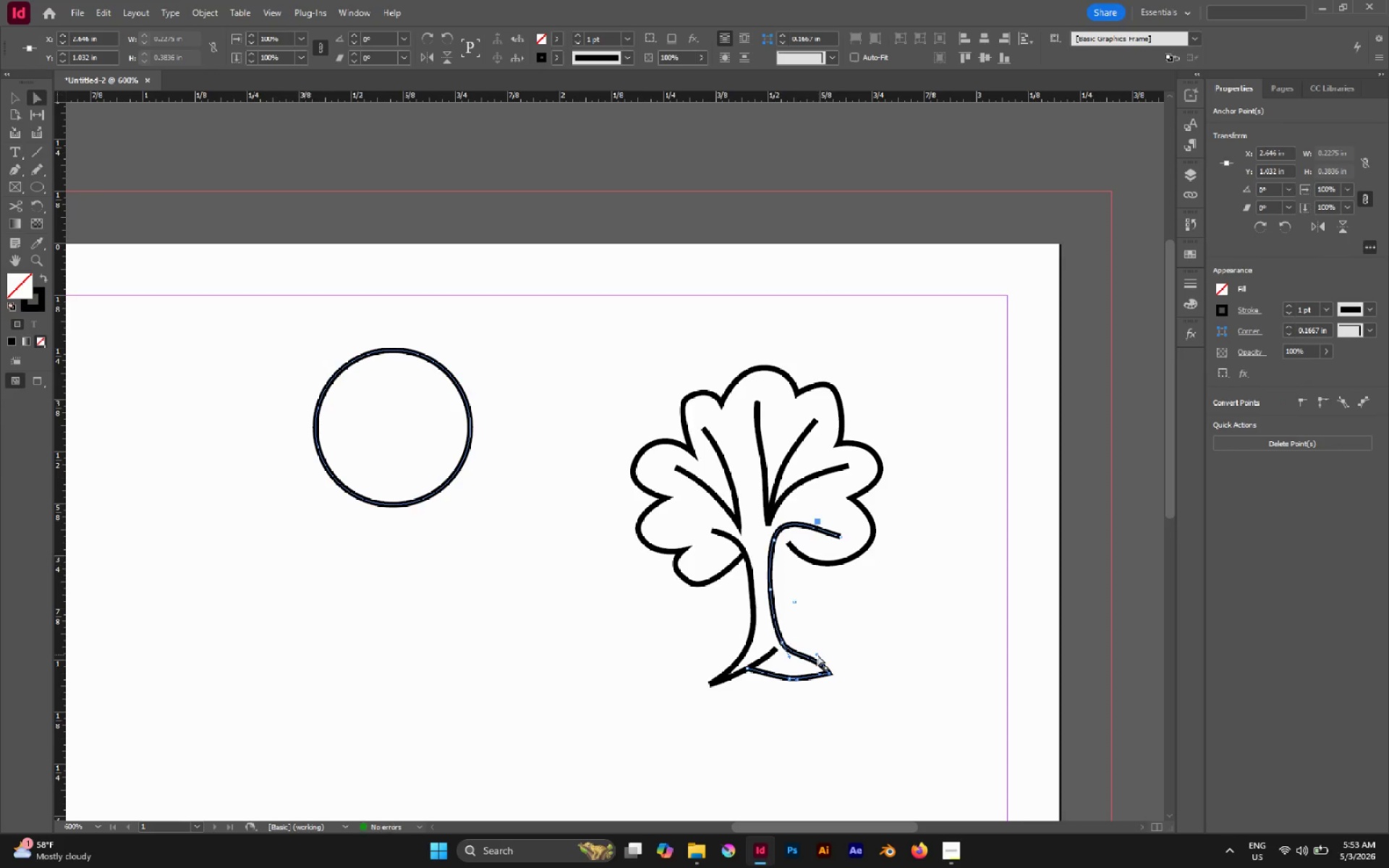 
left_click_drag(start_coordinate=[817, 655], to_coordinate=[810, 665])
 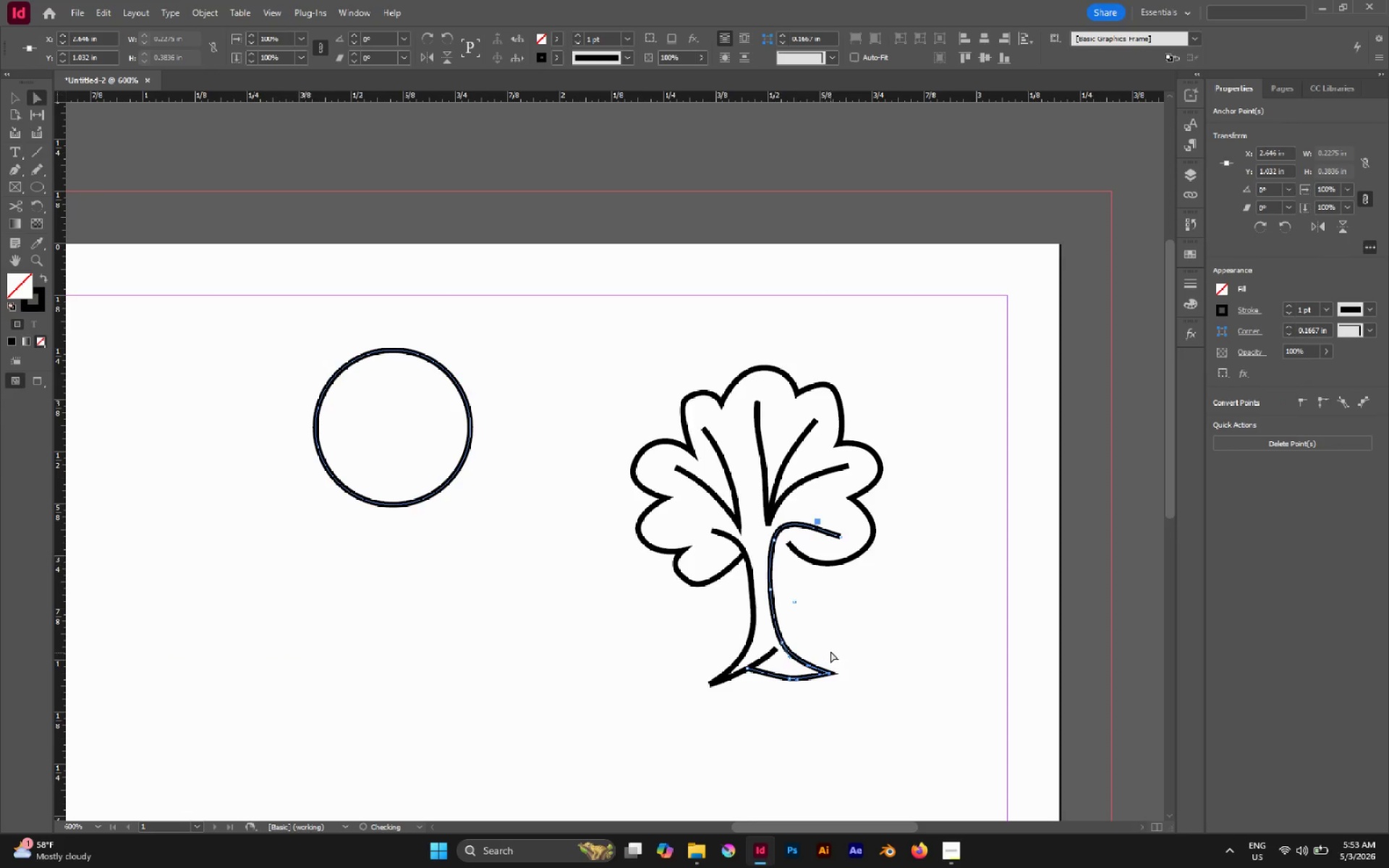 
left_click([831, 651])
 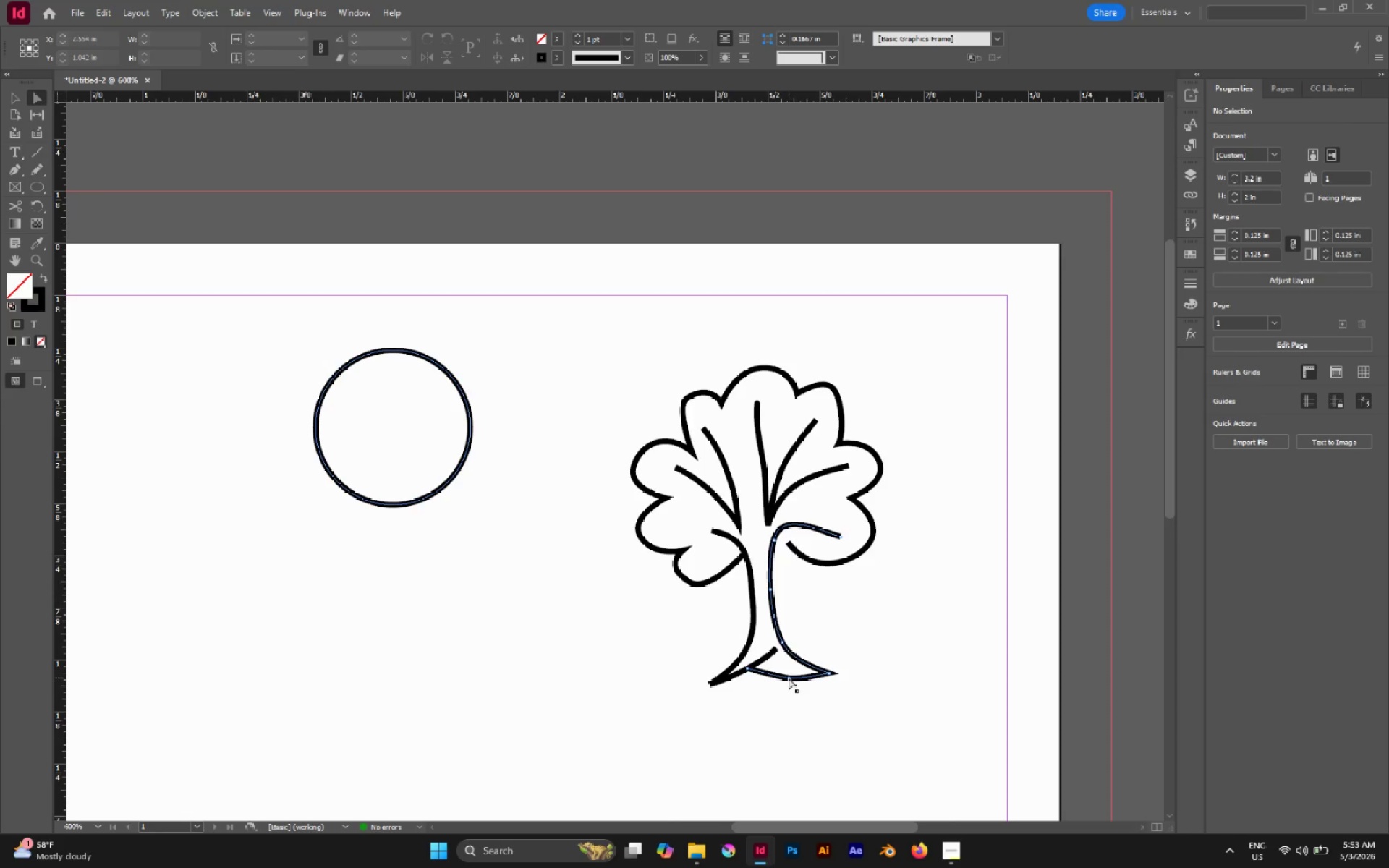 
left_click([788, 678])
 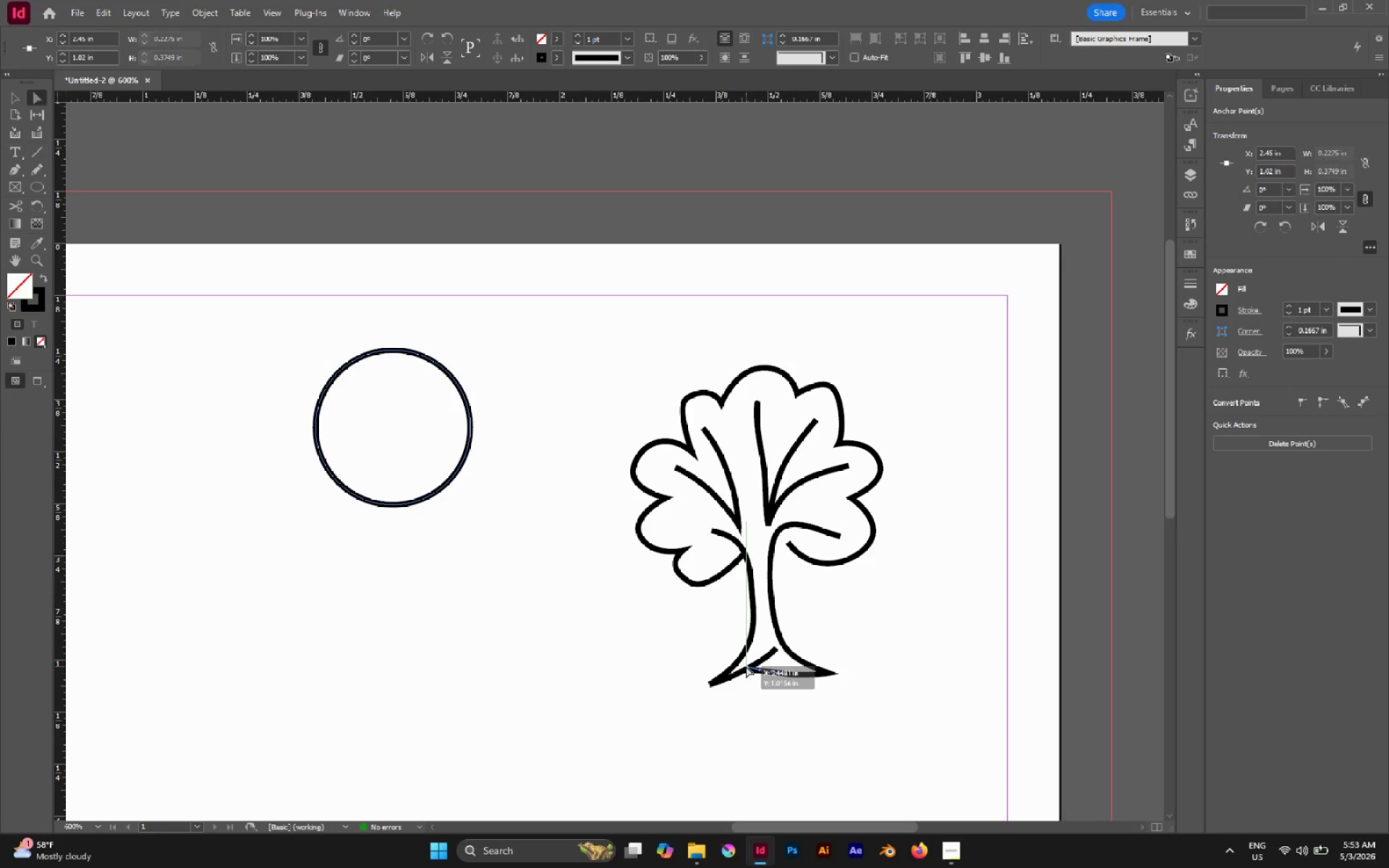 
wait(5.5)
 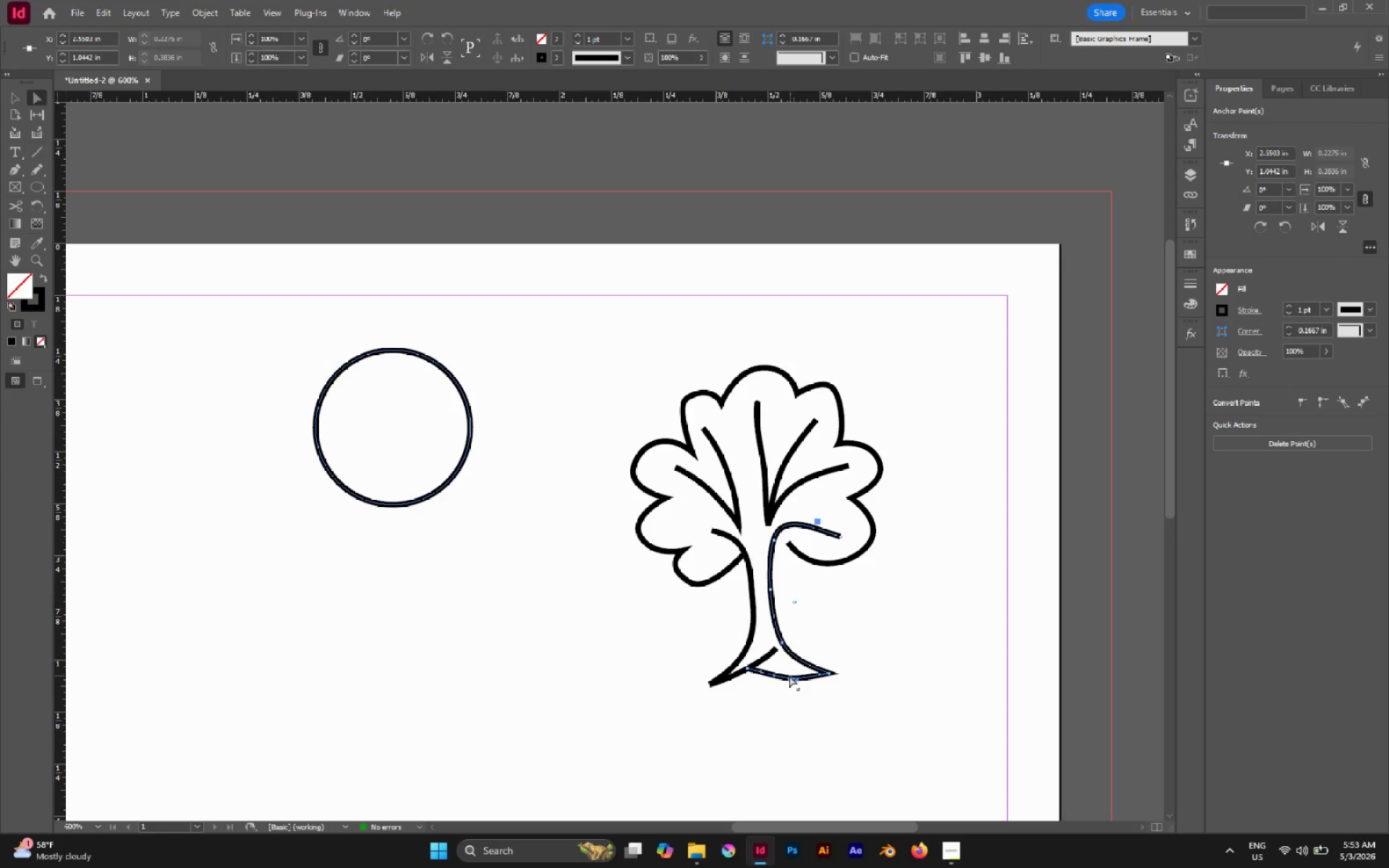 
left_click([773, 687])
 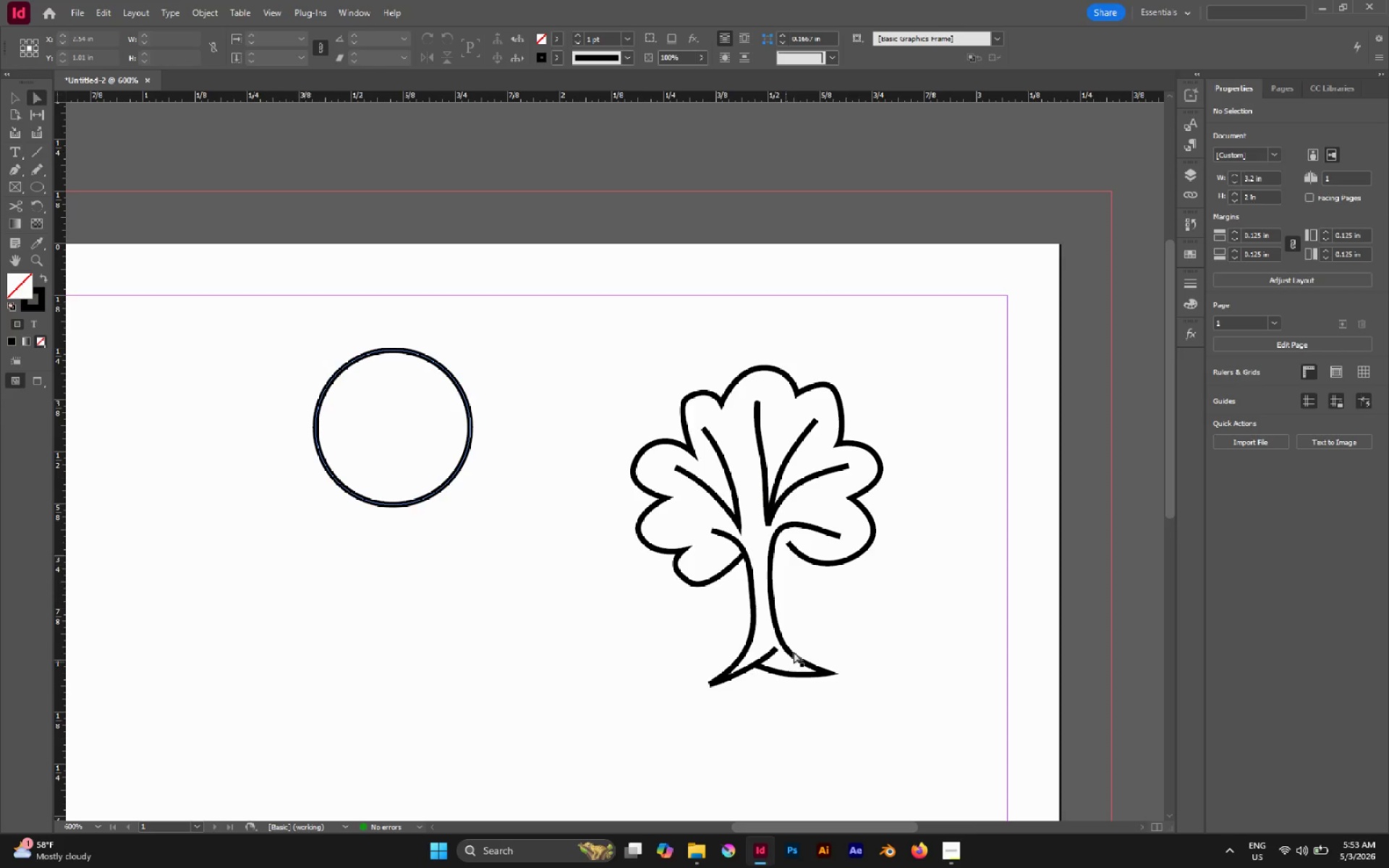 
scroll: coordinate [823, 616], scroll_direction: up, amount: 3.0
 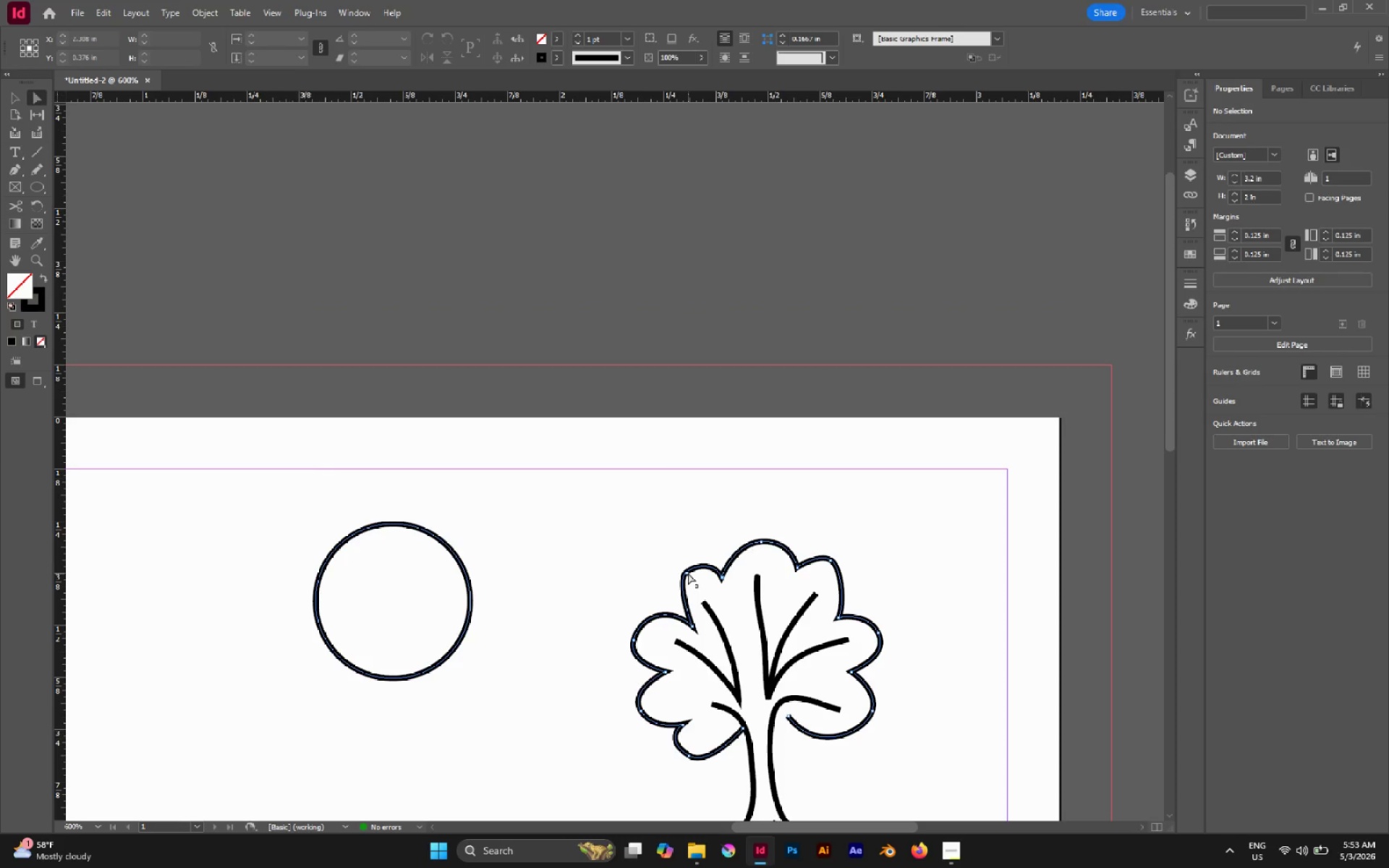 
left_click([684, 569])
 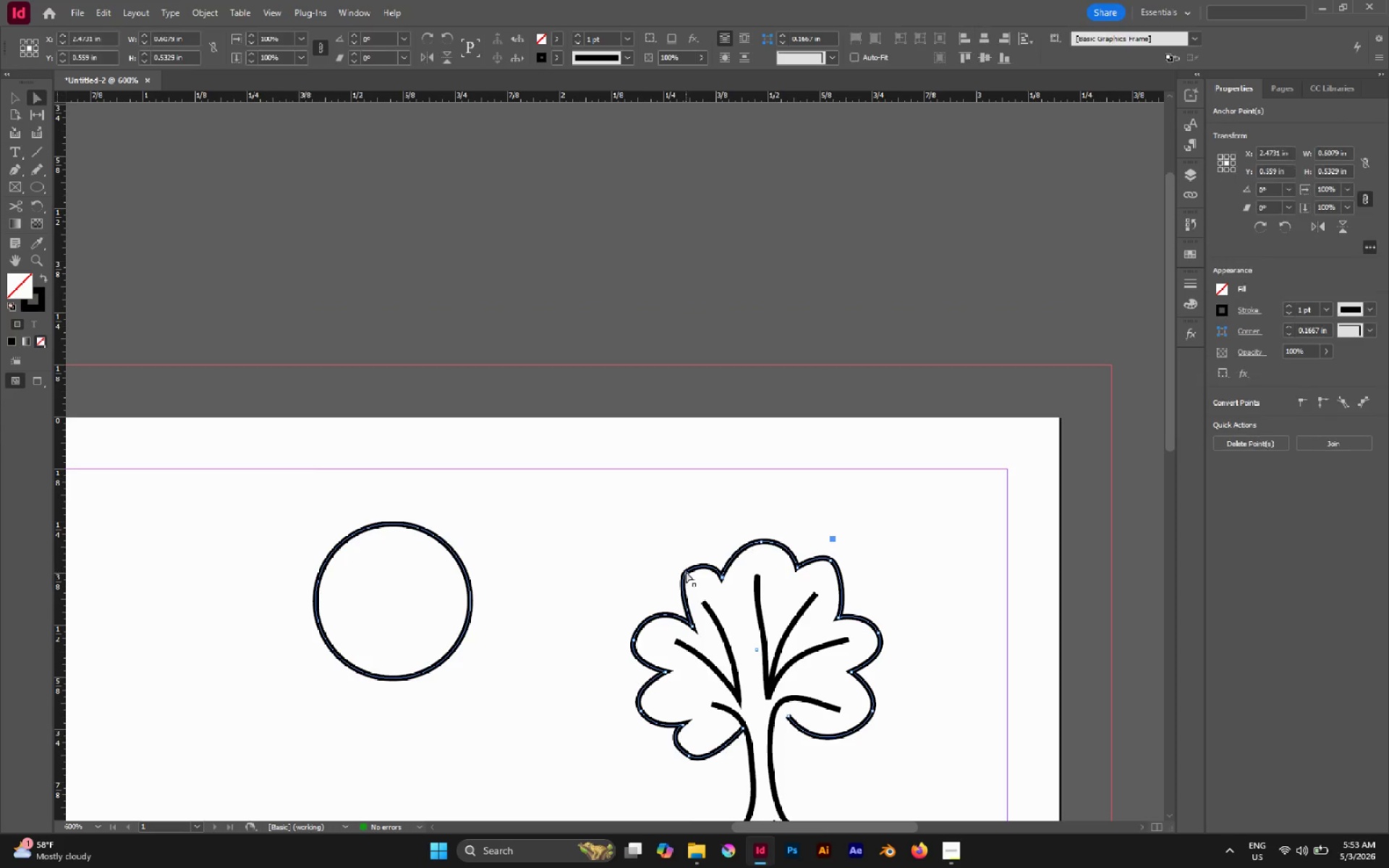 
left_click([686, 571])
 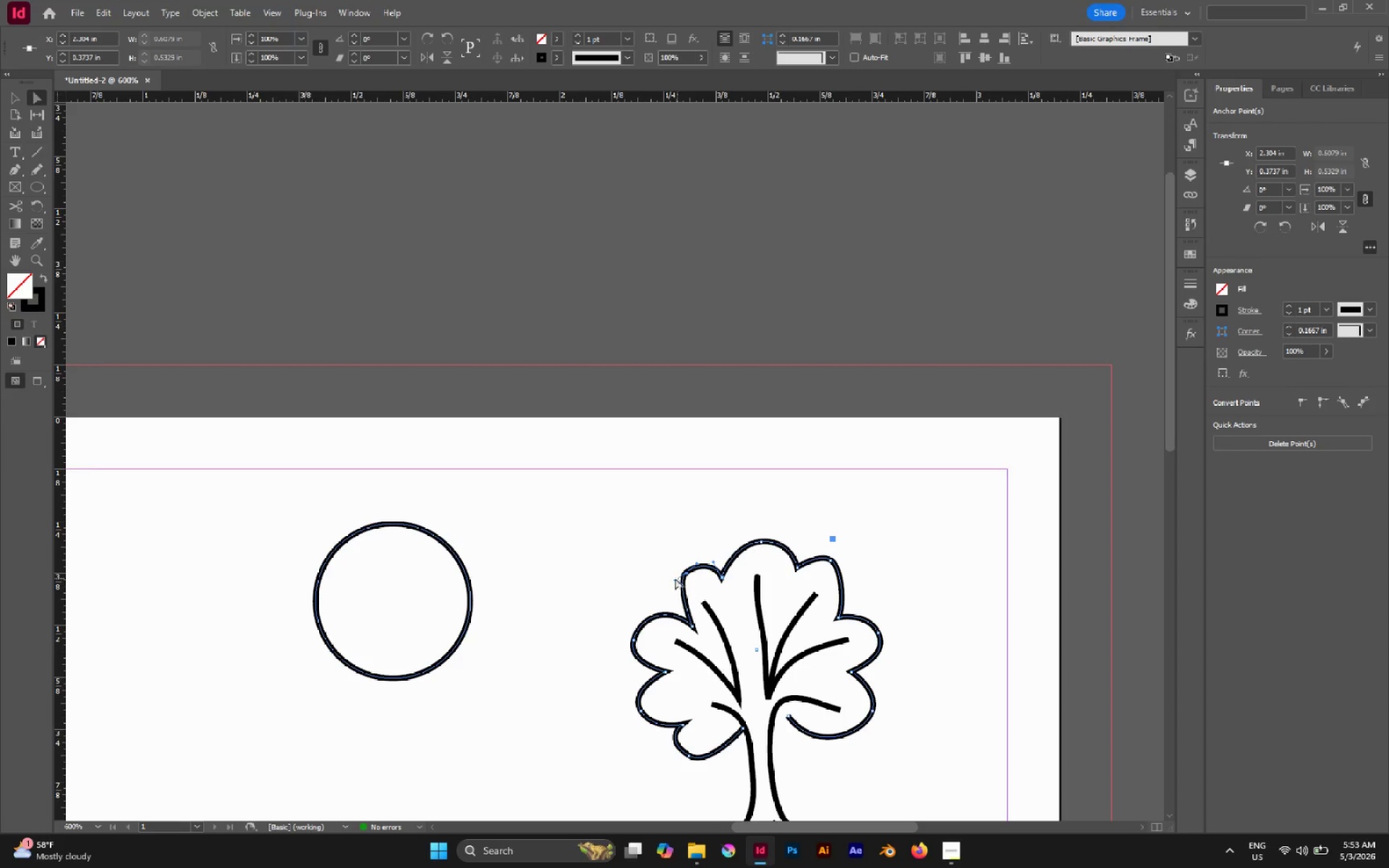 
left_click_drag(start_coordinate=[675, 578], to_coordinate=[664, 589])
 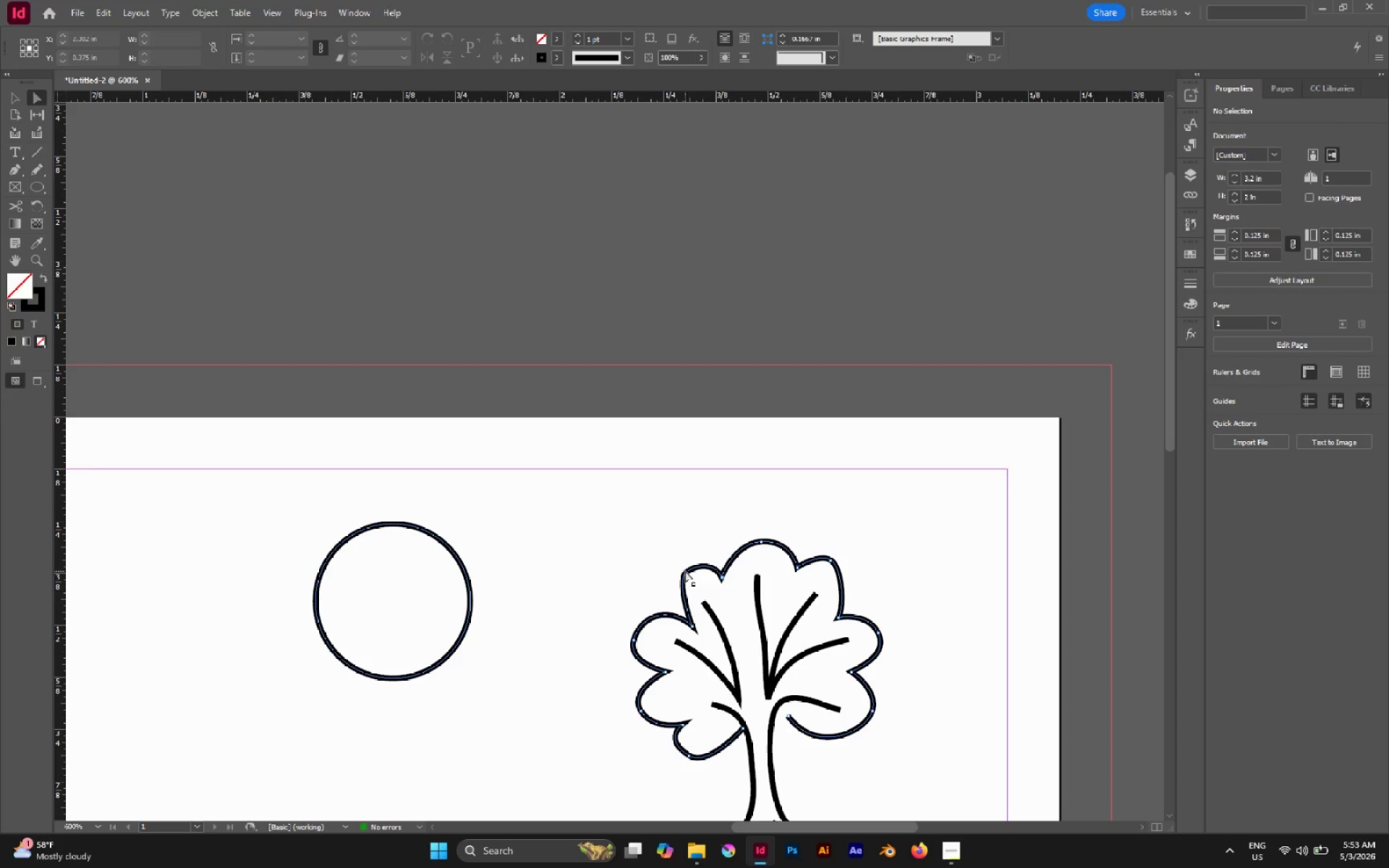 
left_click([687, 571])
 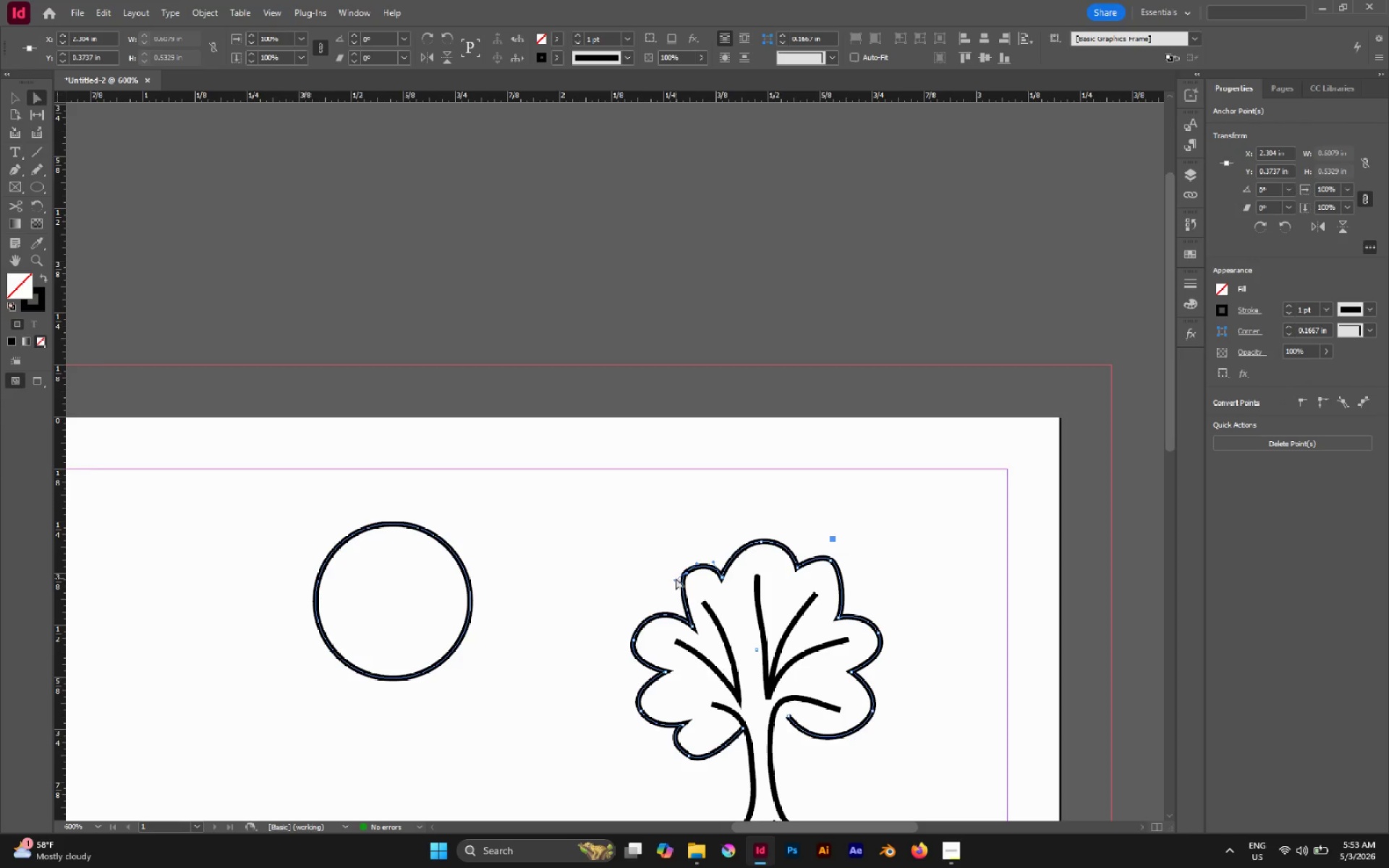 
left_click_drag(start_coordinate=[676, 578], to_coordinate=[656, 590])
 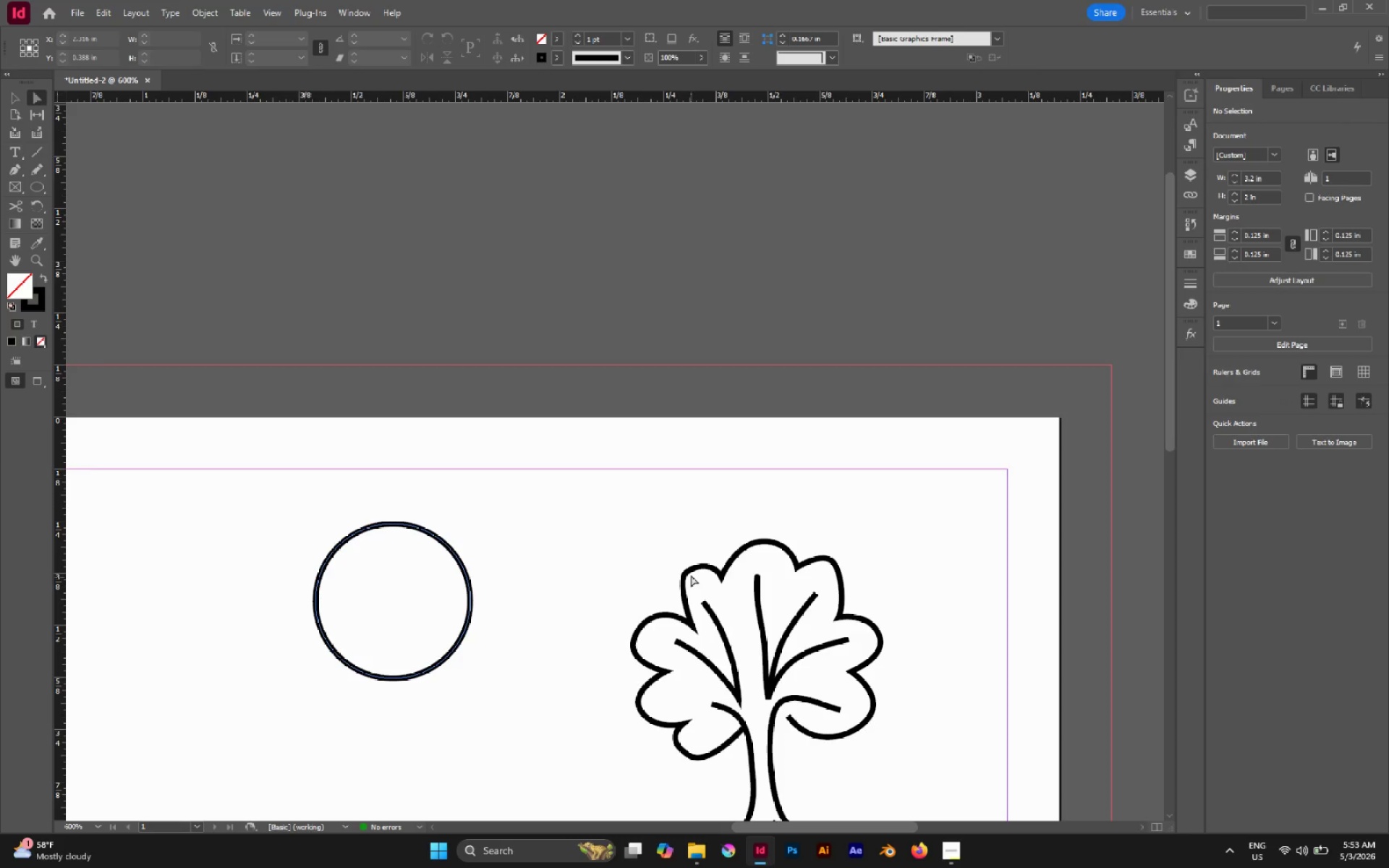 
left_click([690, 572])
 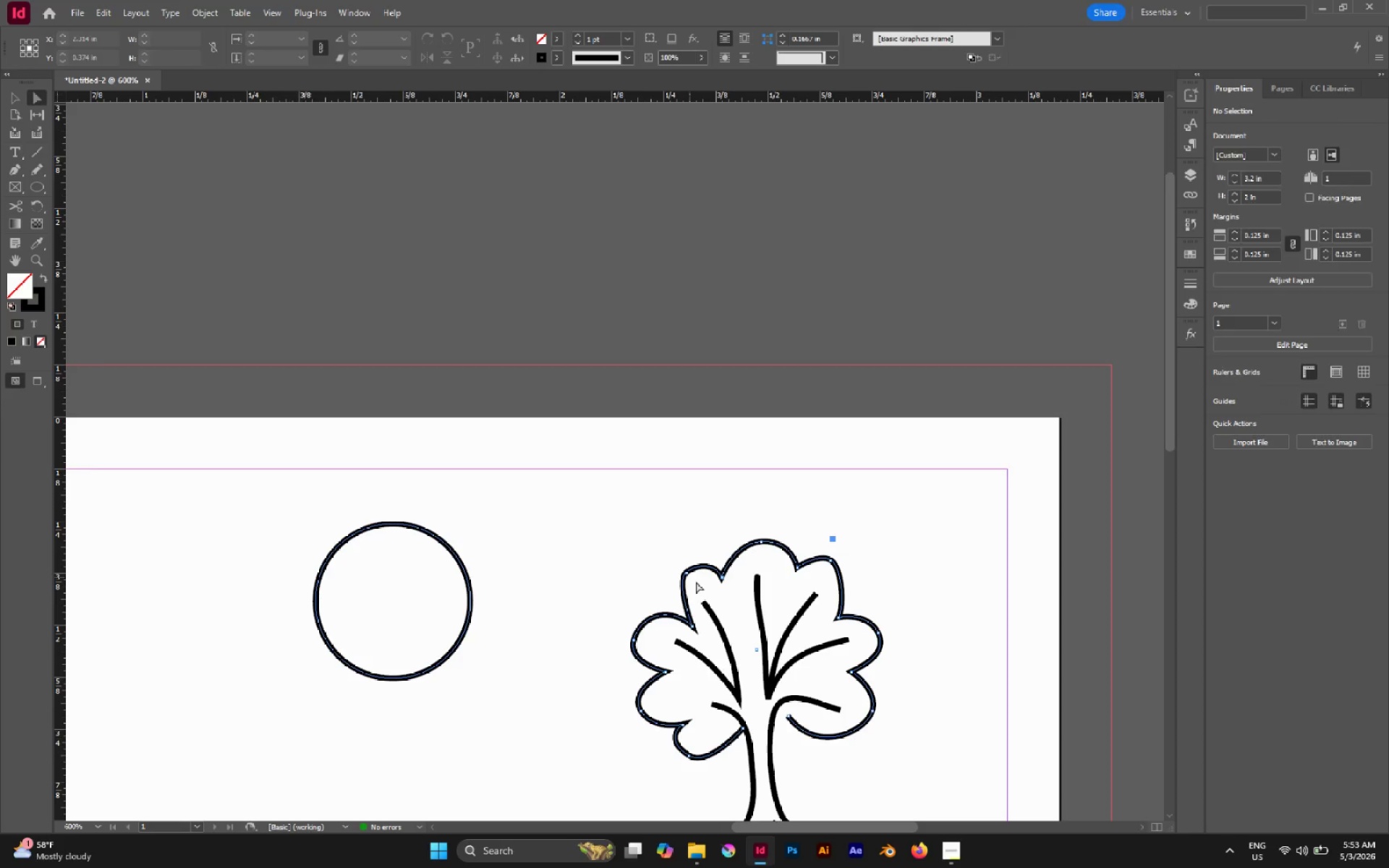 
left_click_drag(start_coordinate=[697, 582], to_coordinate=[665, 555])
 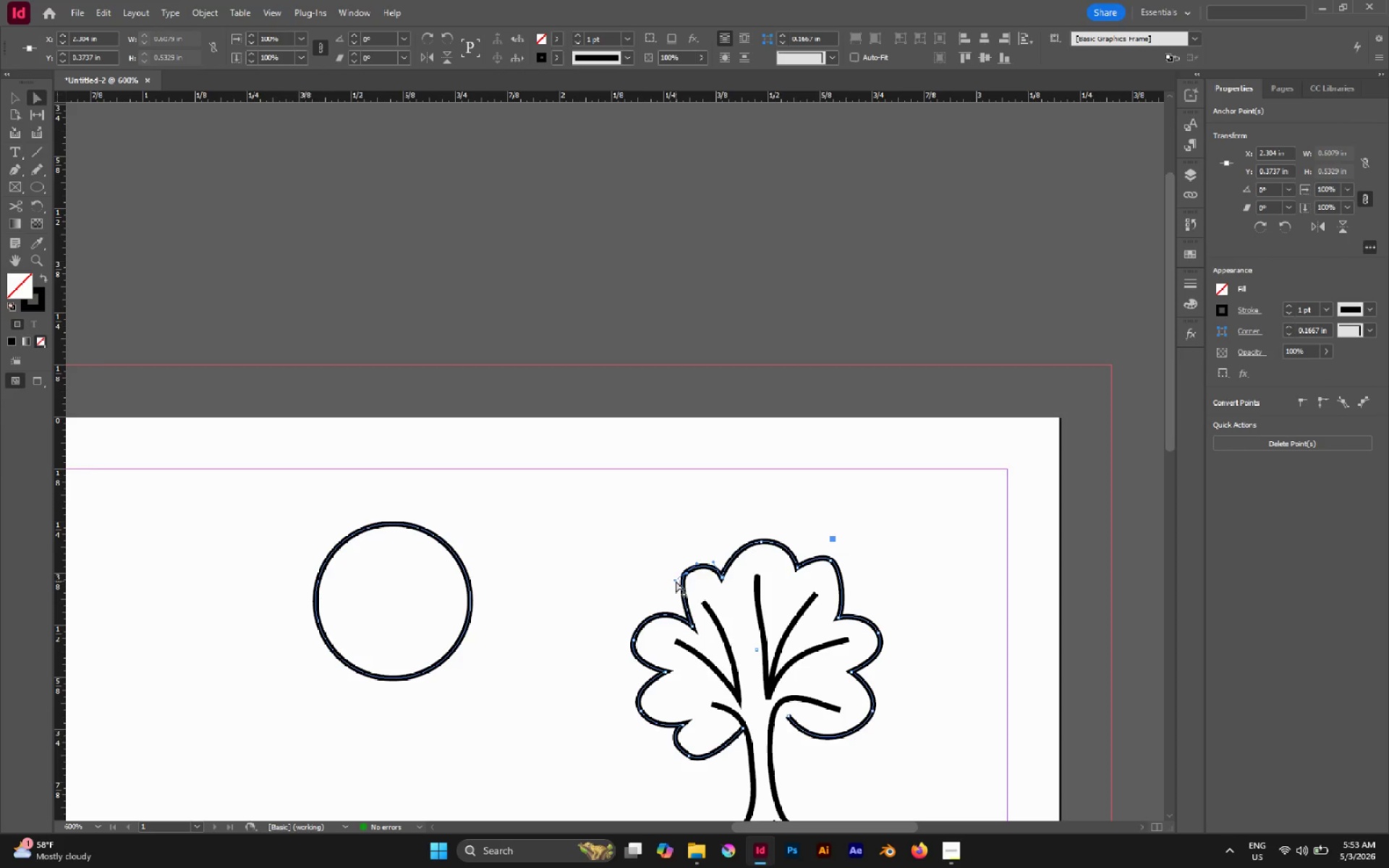 
left_click_drag(start_coordinate=[675, 579], to_coordinate=[656, 591])
 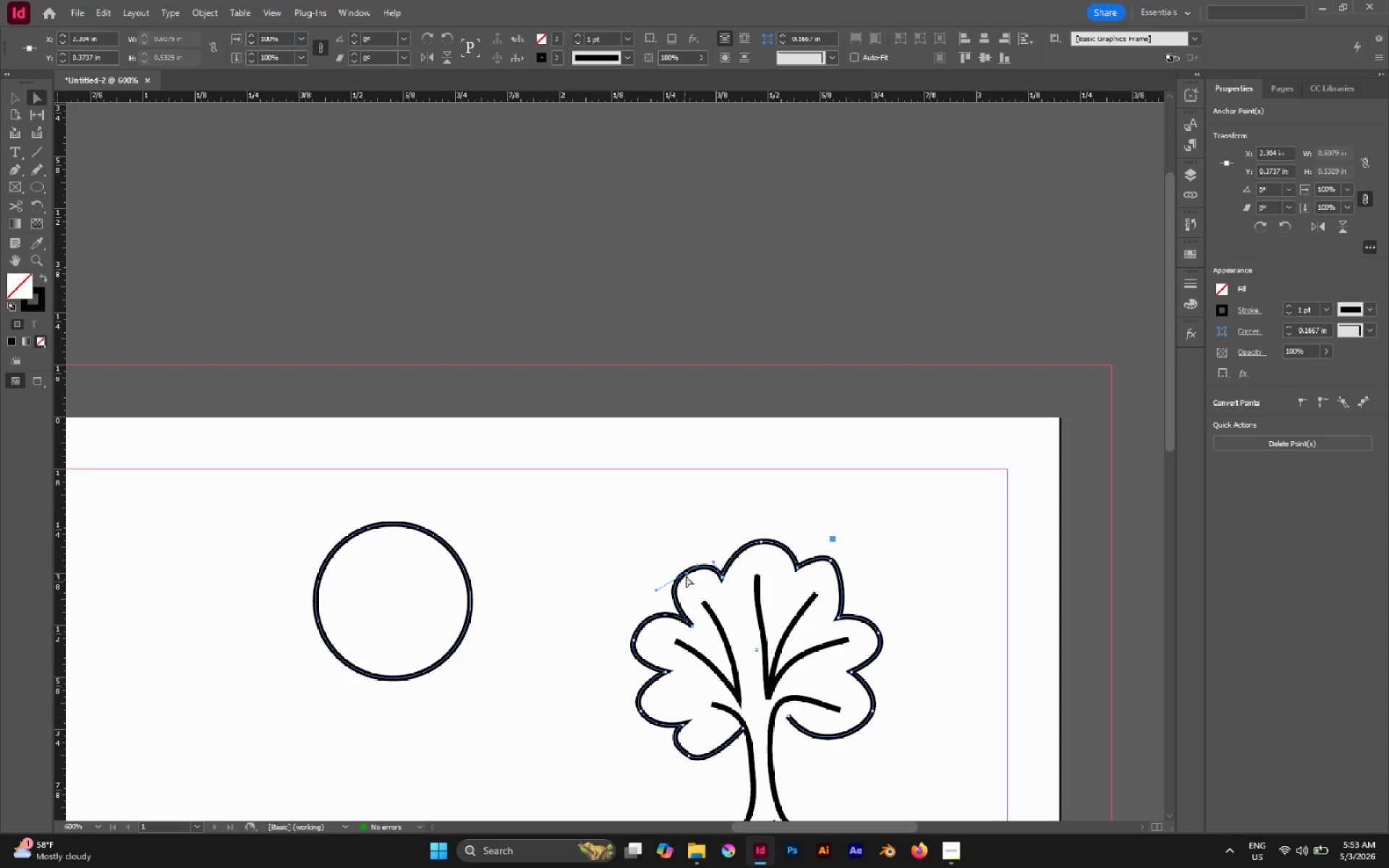 
left_click([684, 550])
 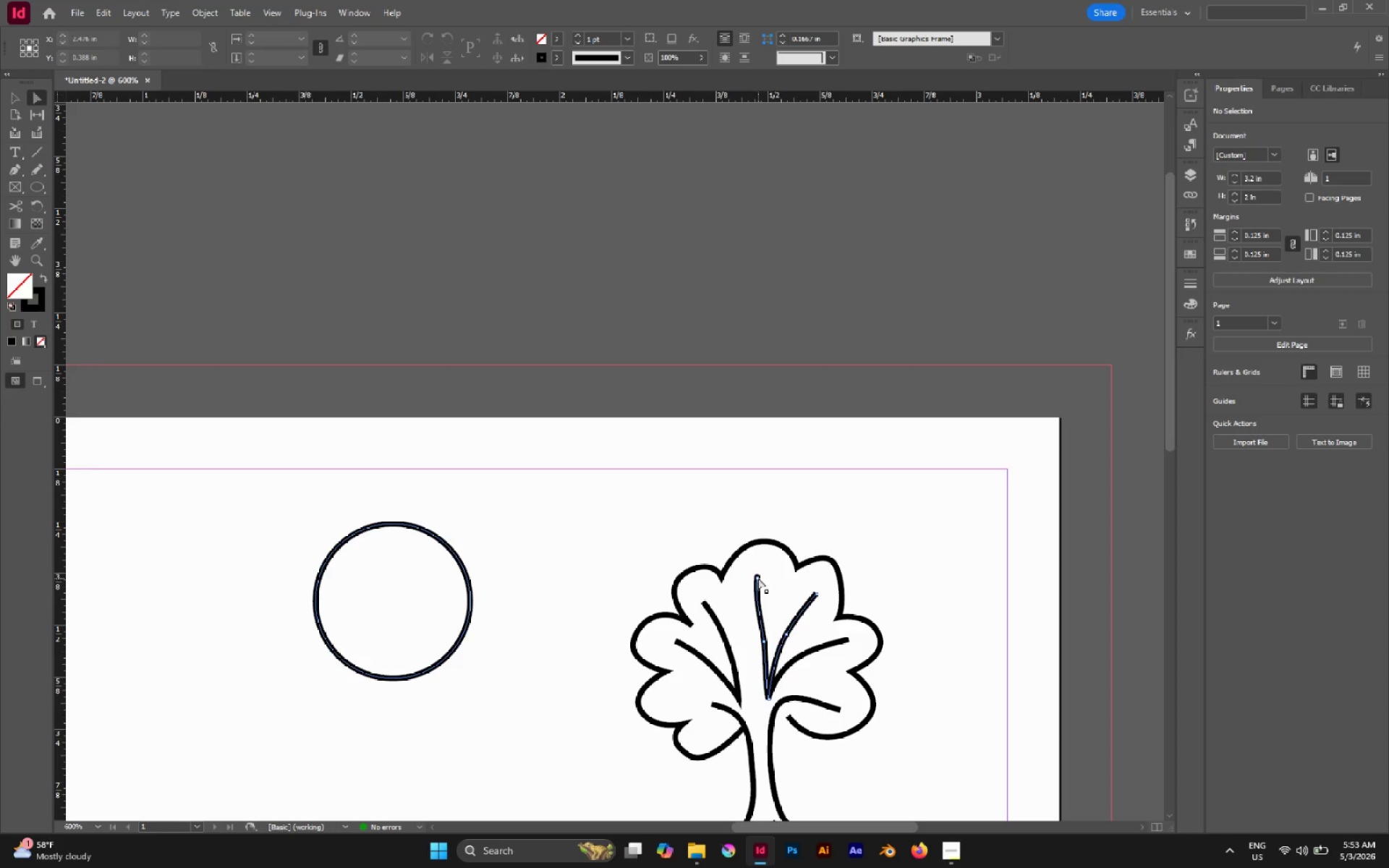 
left_click([758, 576])
 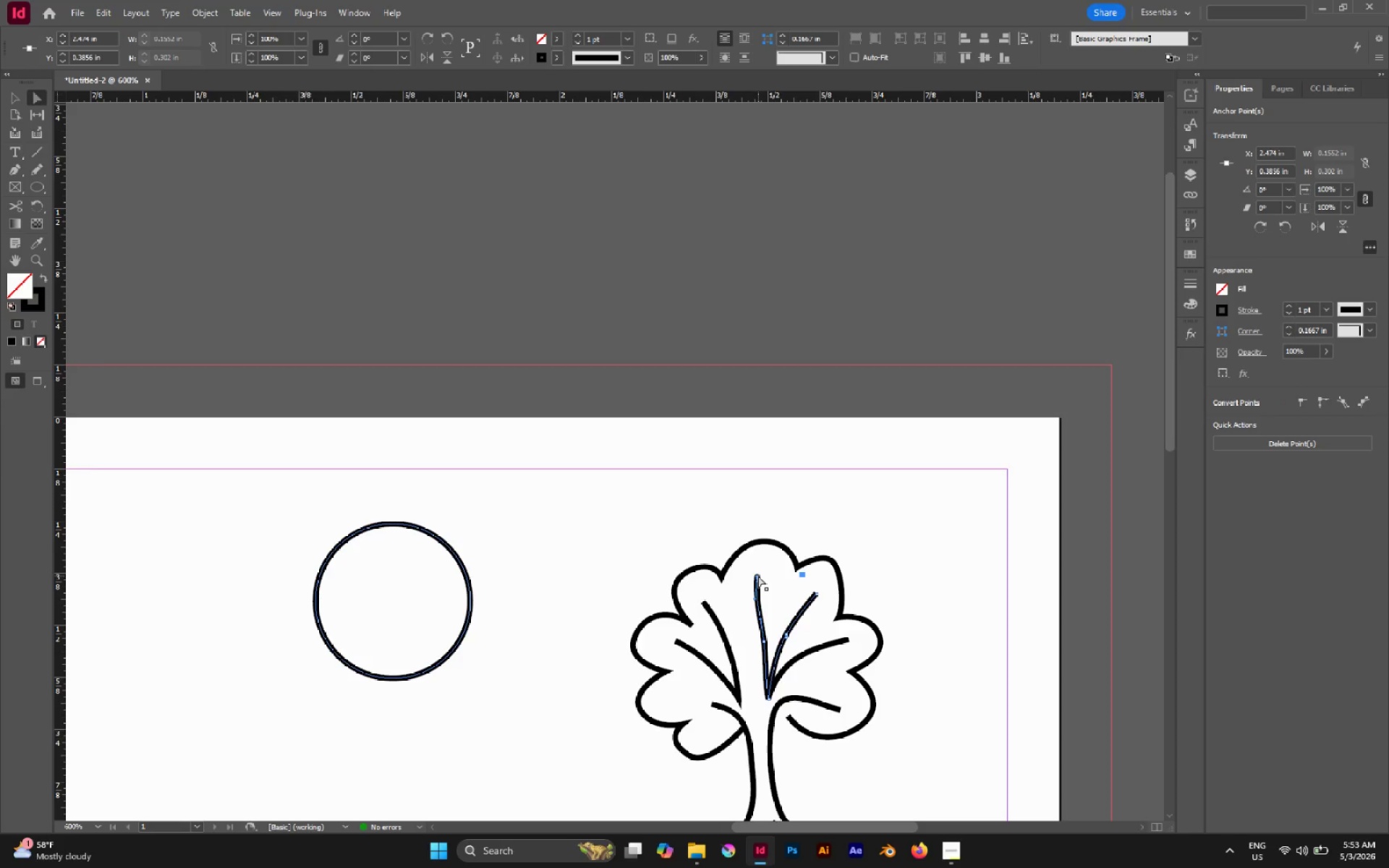 
left_click_drag(start_coordinate=[758, 576], to_coordinate=[752, 565])
 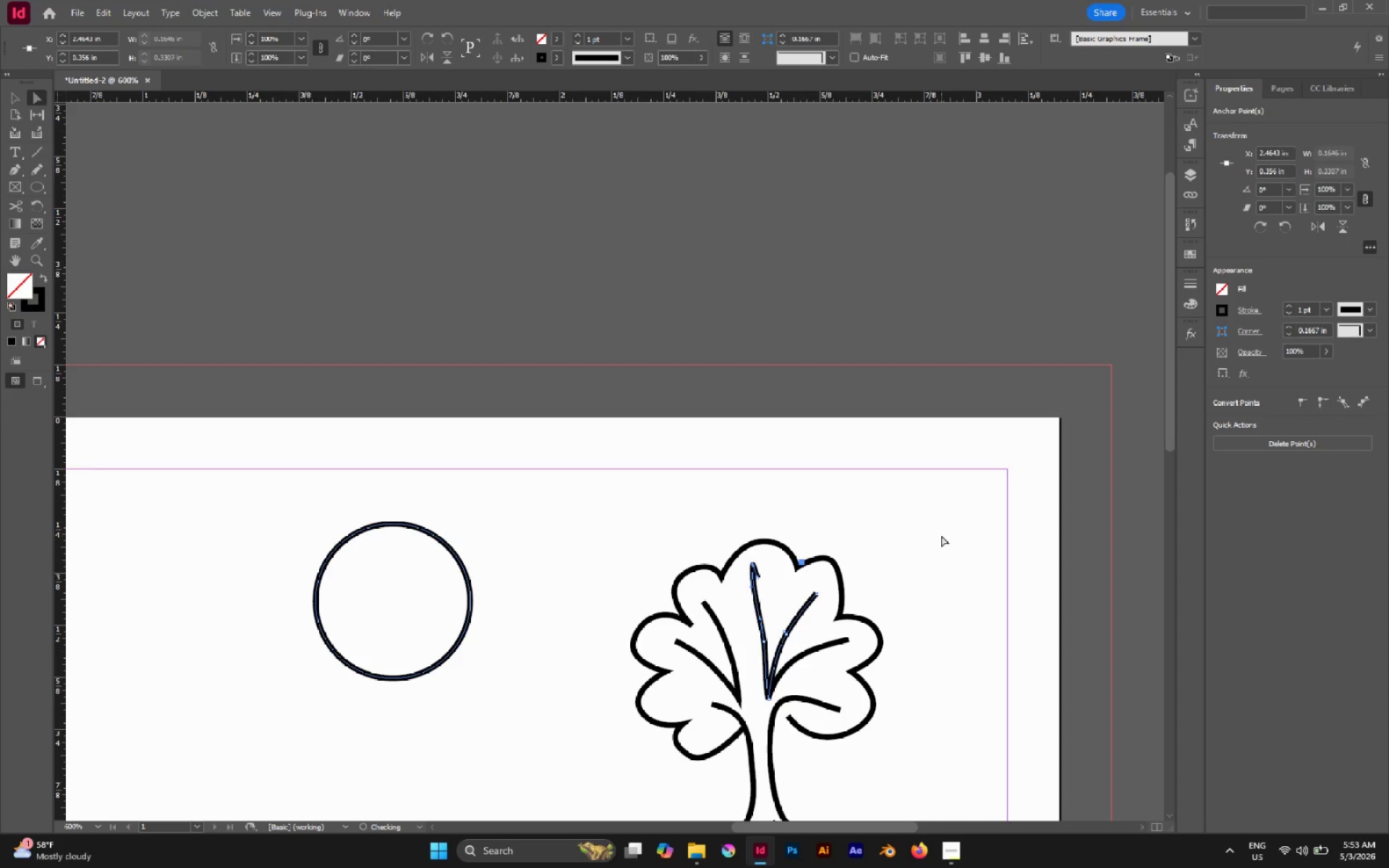 
left_click([941, 535])
 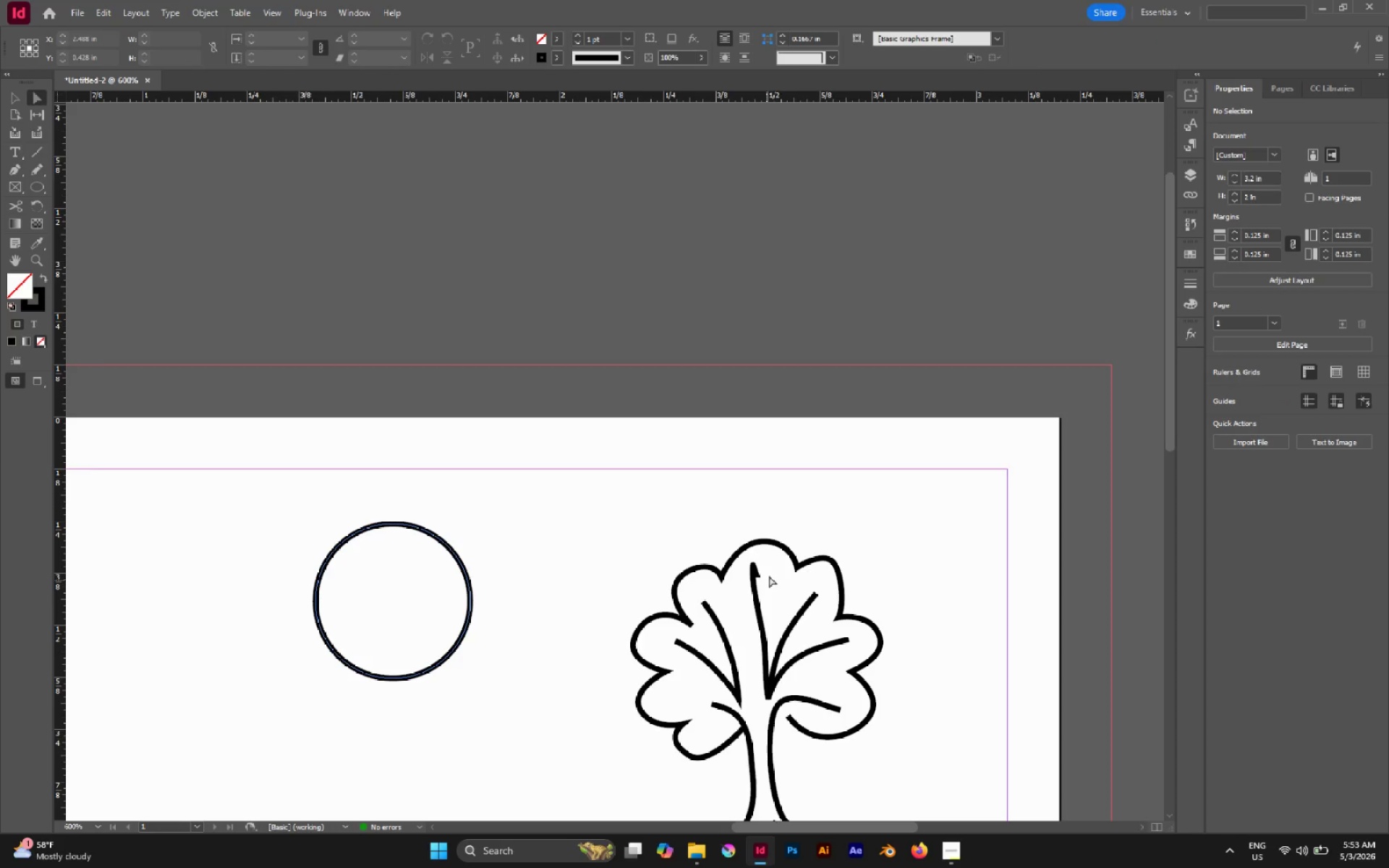 
left_click([759, 576])
 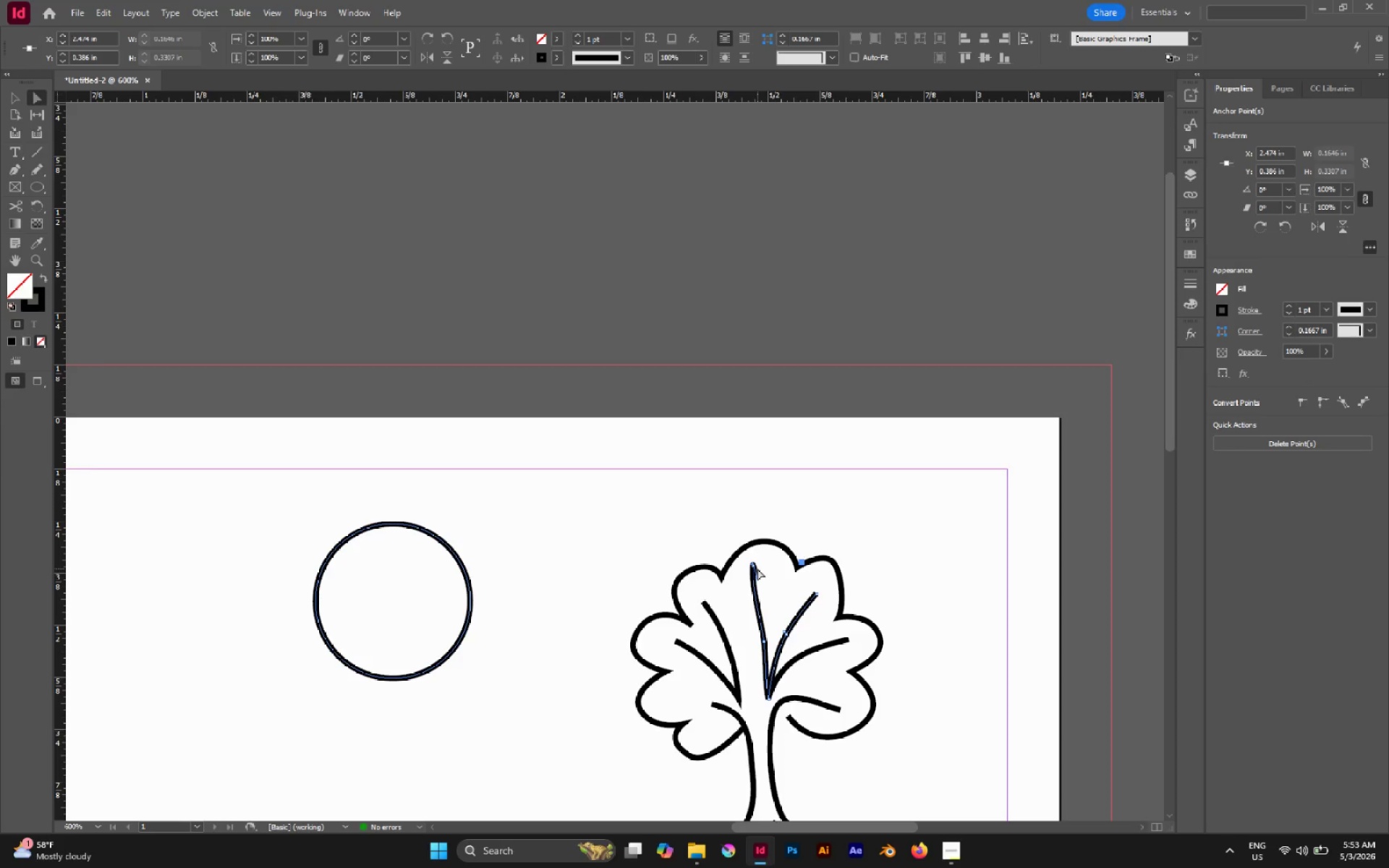 
key(Delete)
 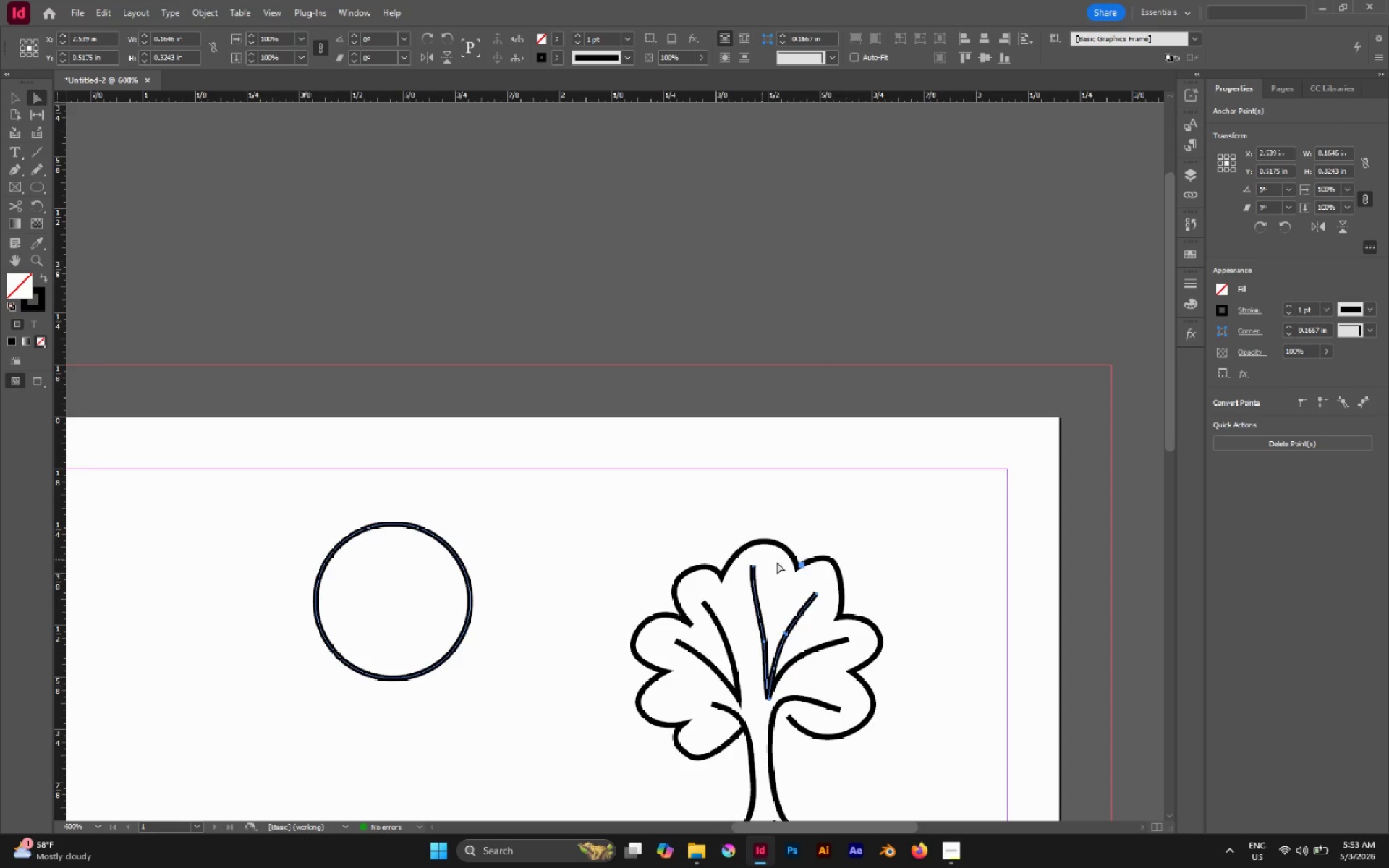 
left_click([803, 570])
 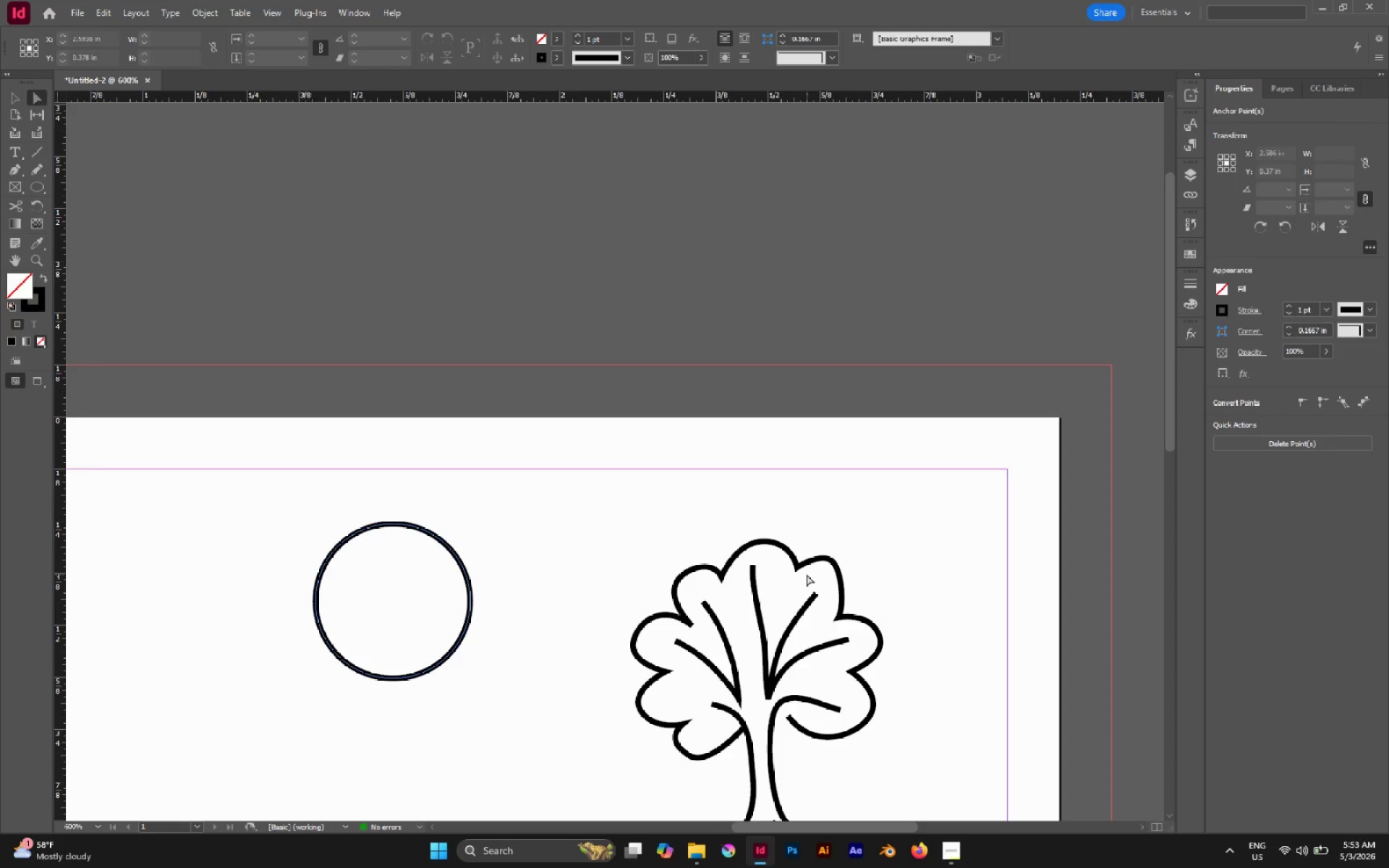 
scroll: coordinate [807, 575], scroll_direction: down, amount: 5.0
 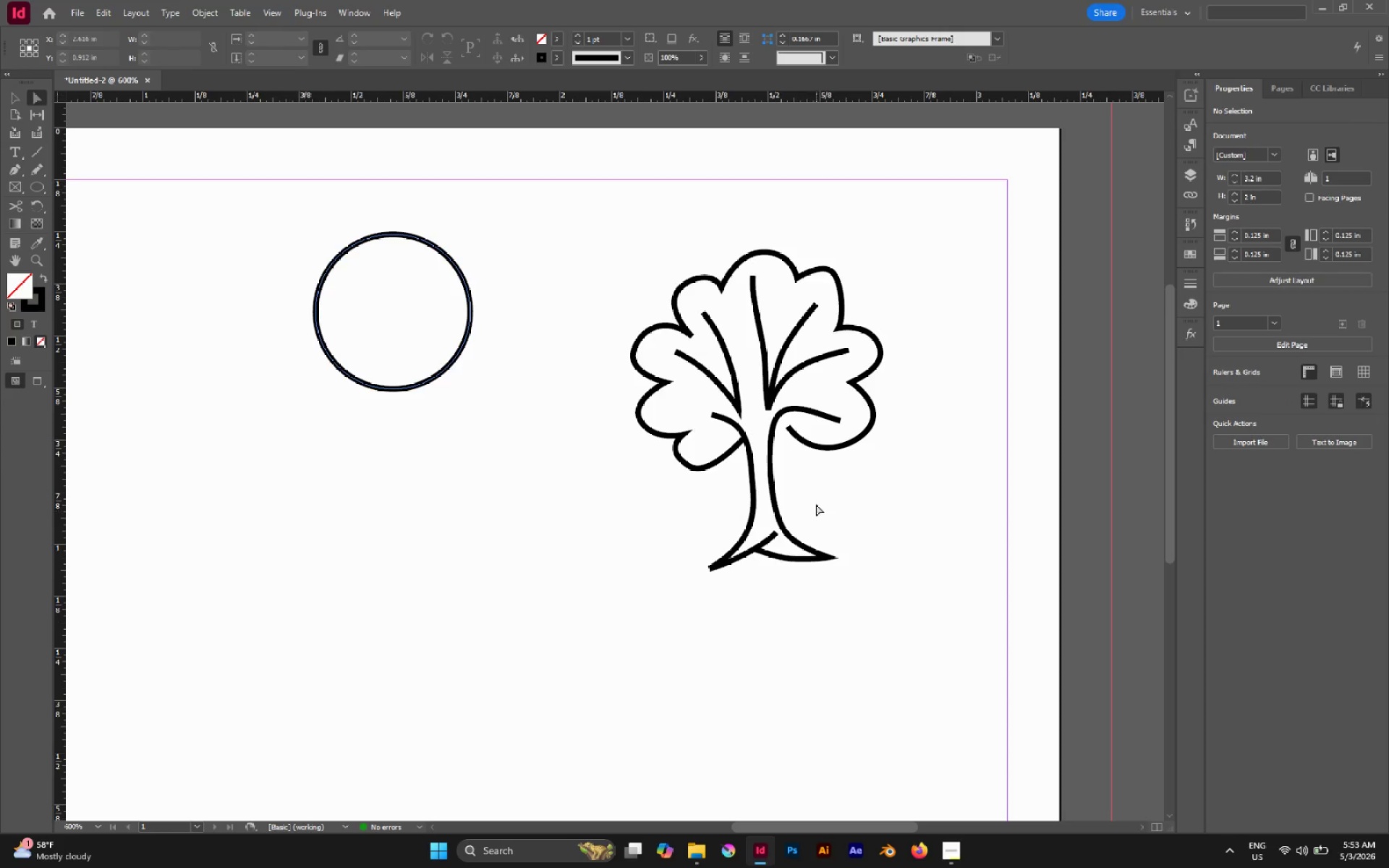 
left_click([770, 486])
 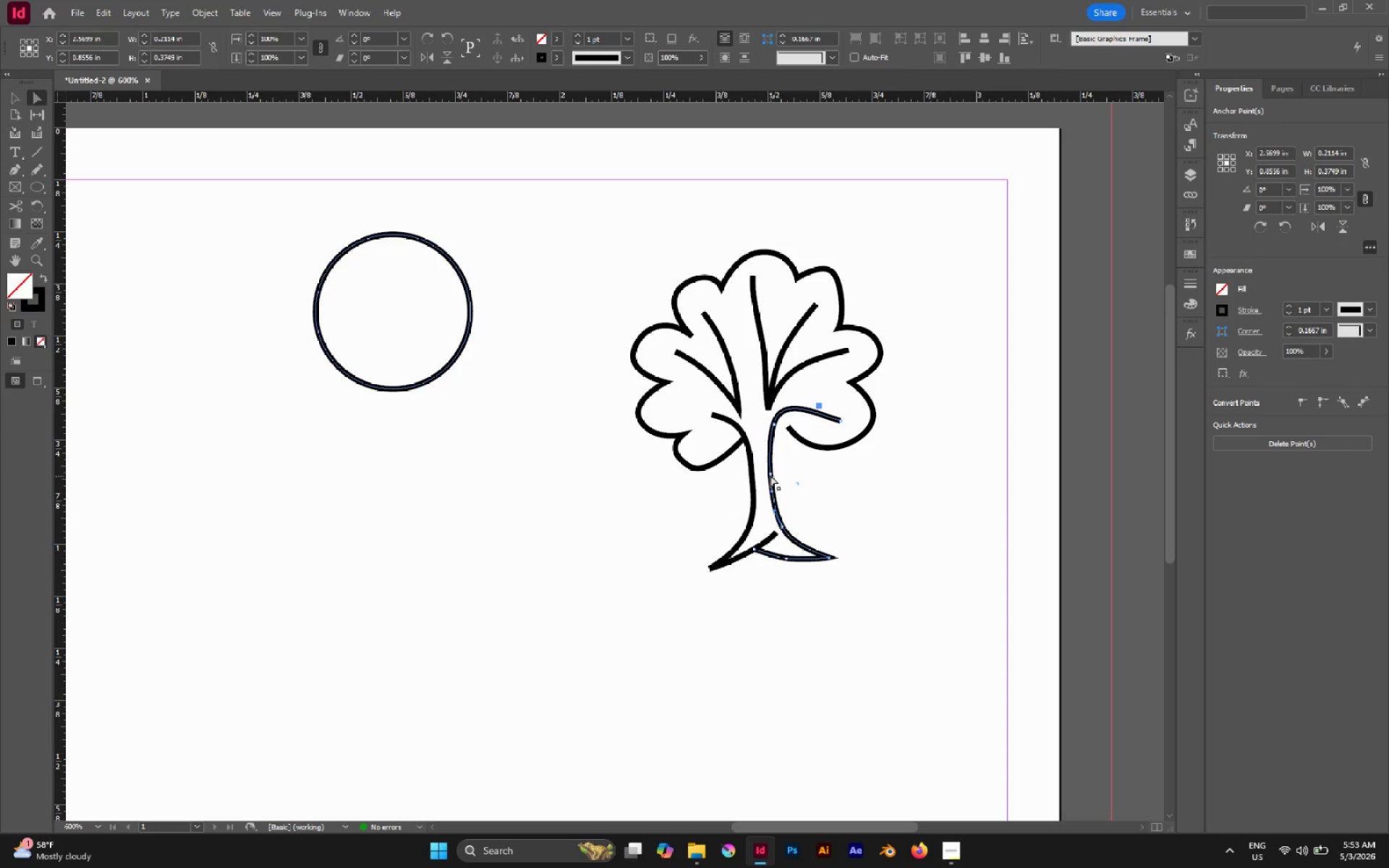 
left_click([771, 474])
 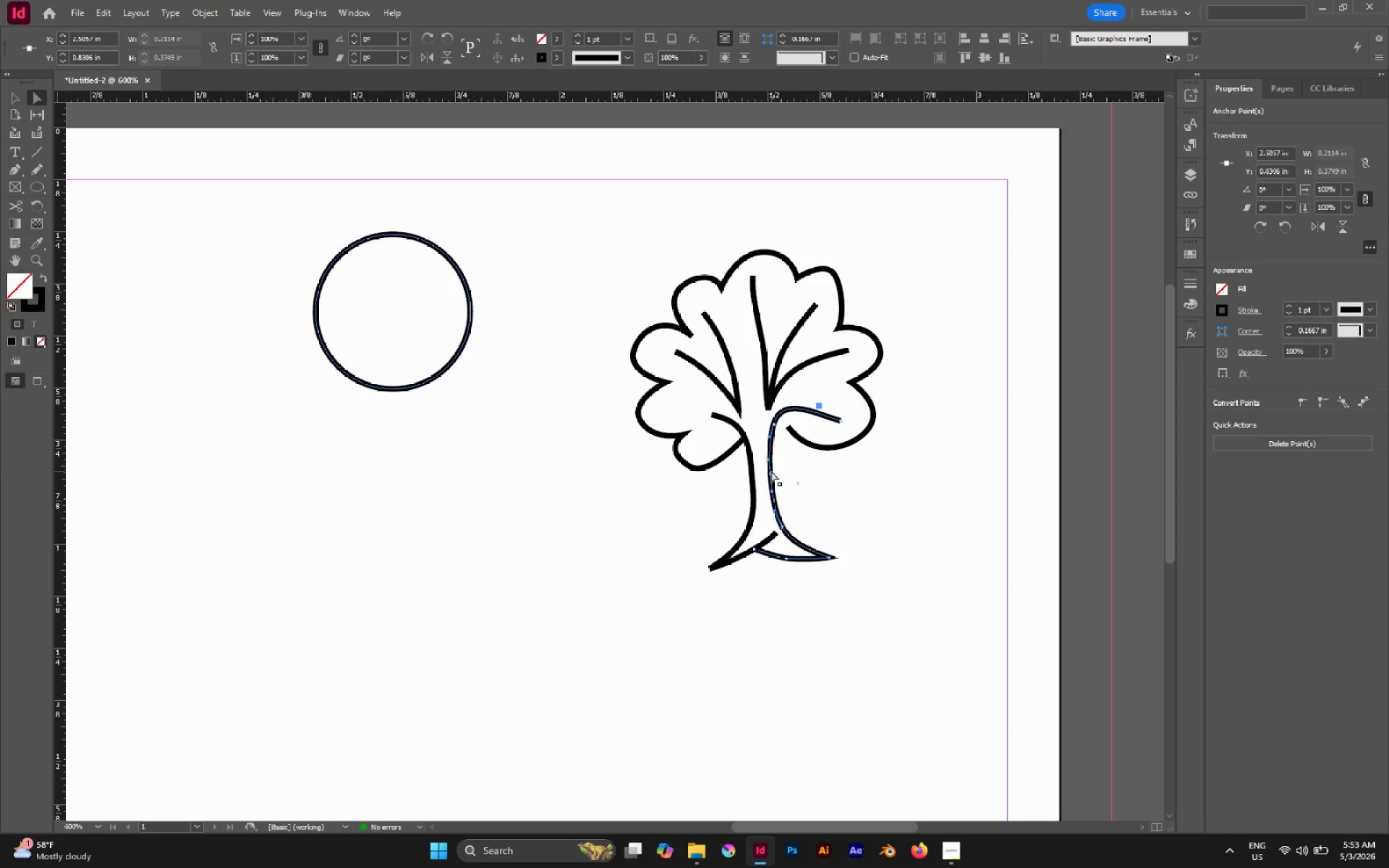 
left_click_drag(start_coordinate=[771, 471], to_coordinate=[776, 469])
 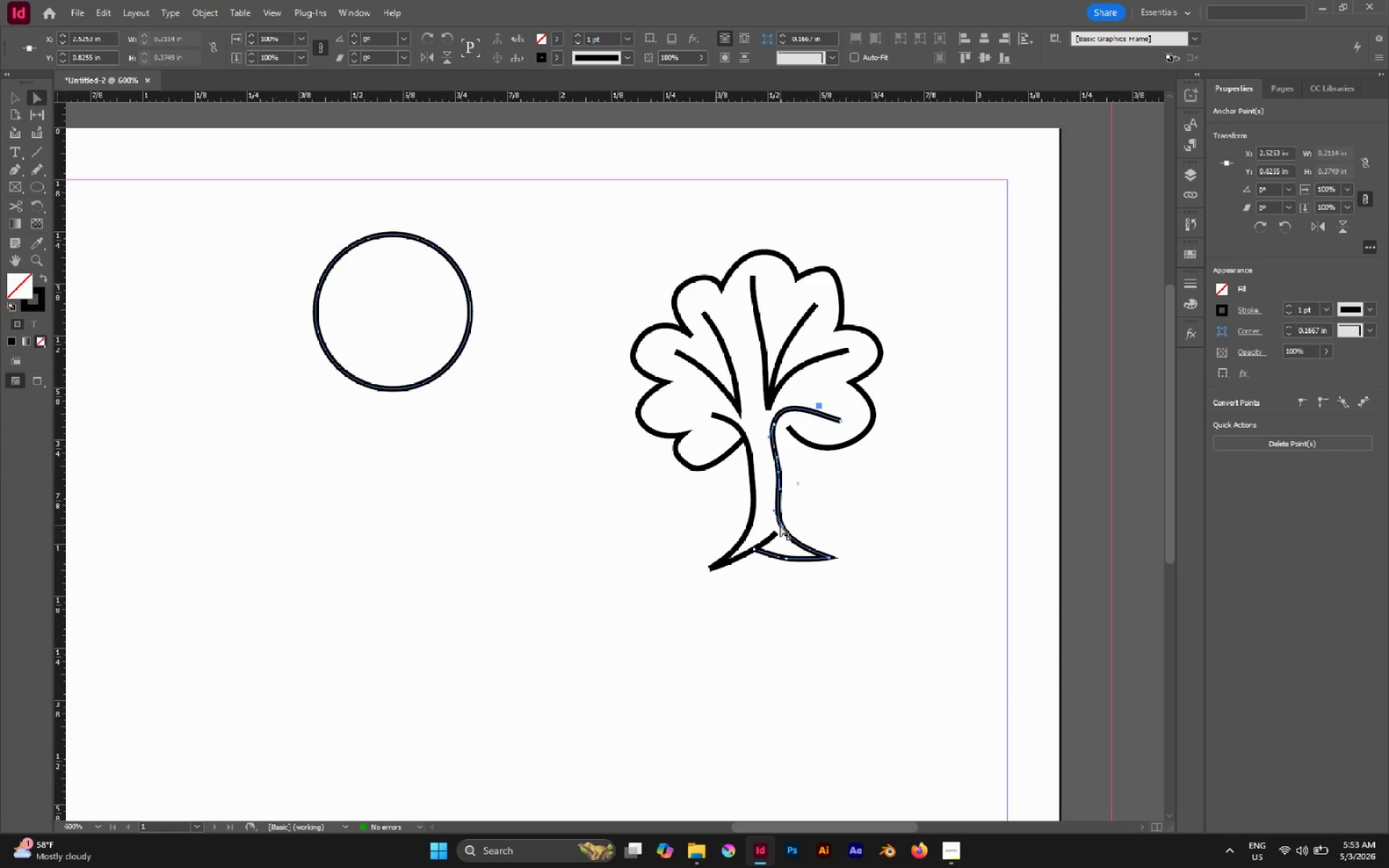 
left_click_drag(start_coordinate=[781, 527], to_coordinate=[794, 531])
 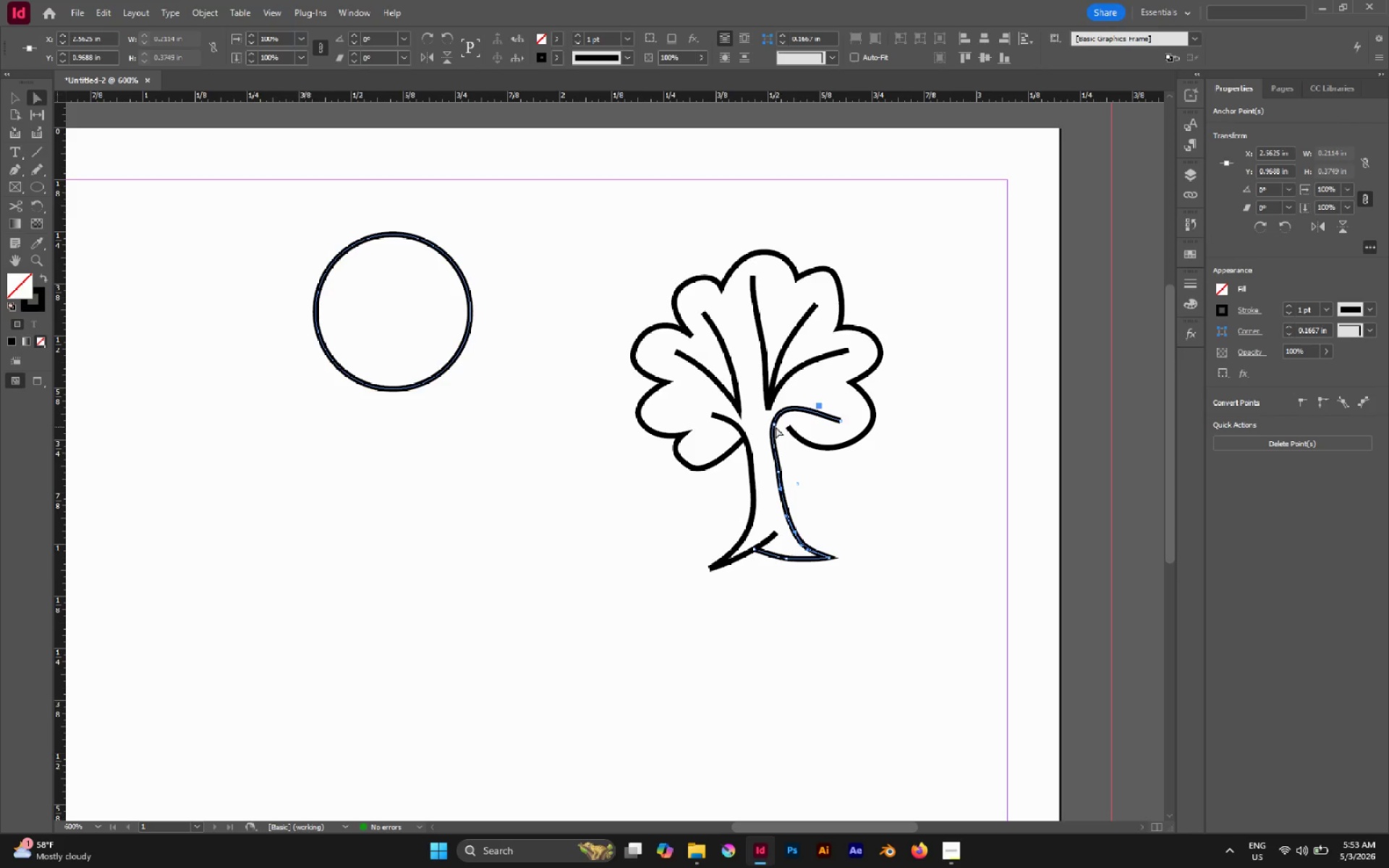 
left_click([775, 424])
 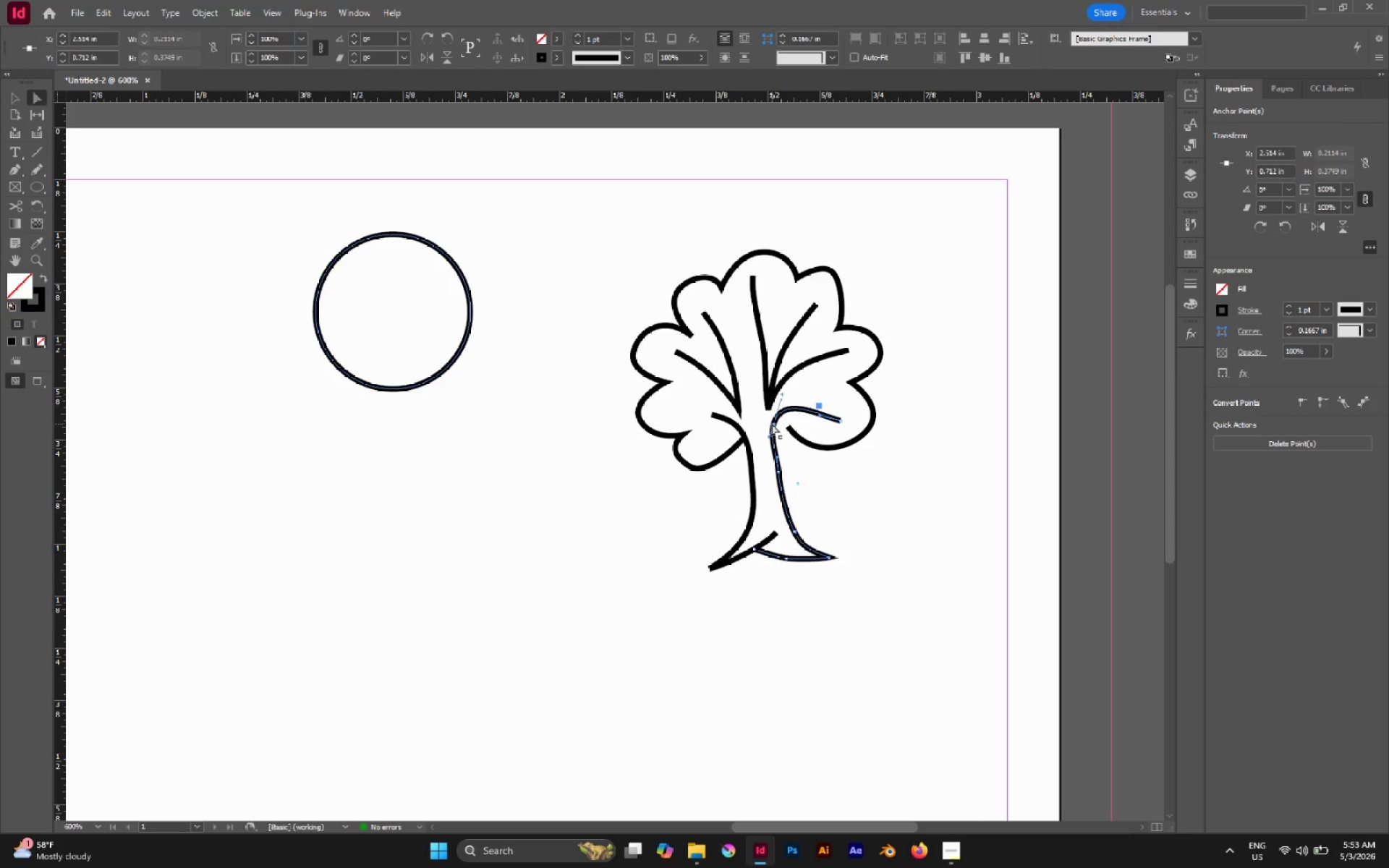 
left_click_drag(start_coordinate=[772, 424], to_coordinate=[776, 424])
 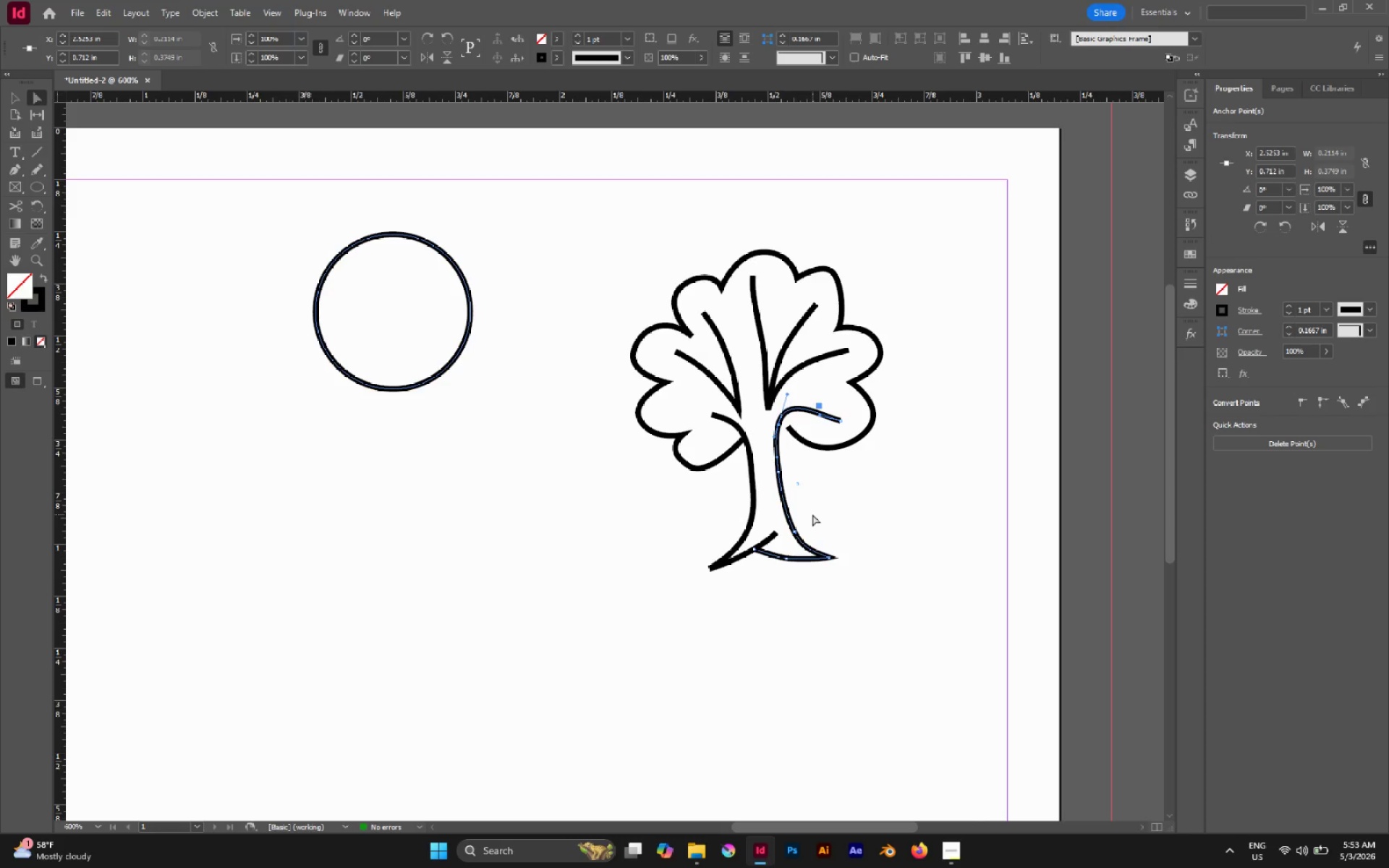 
left_click([817, 509])
 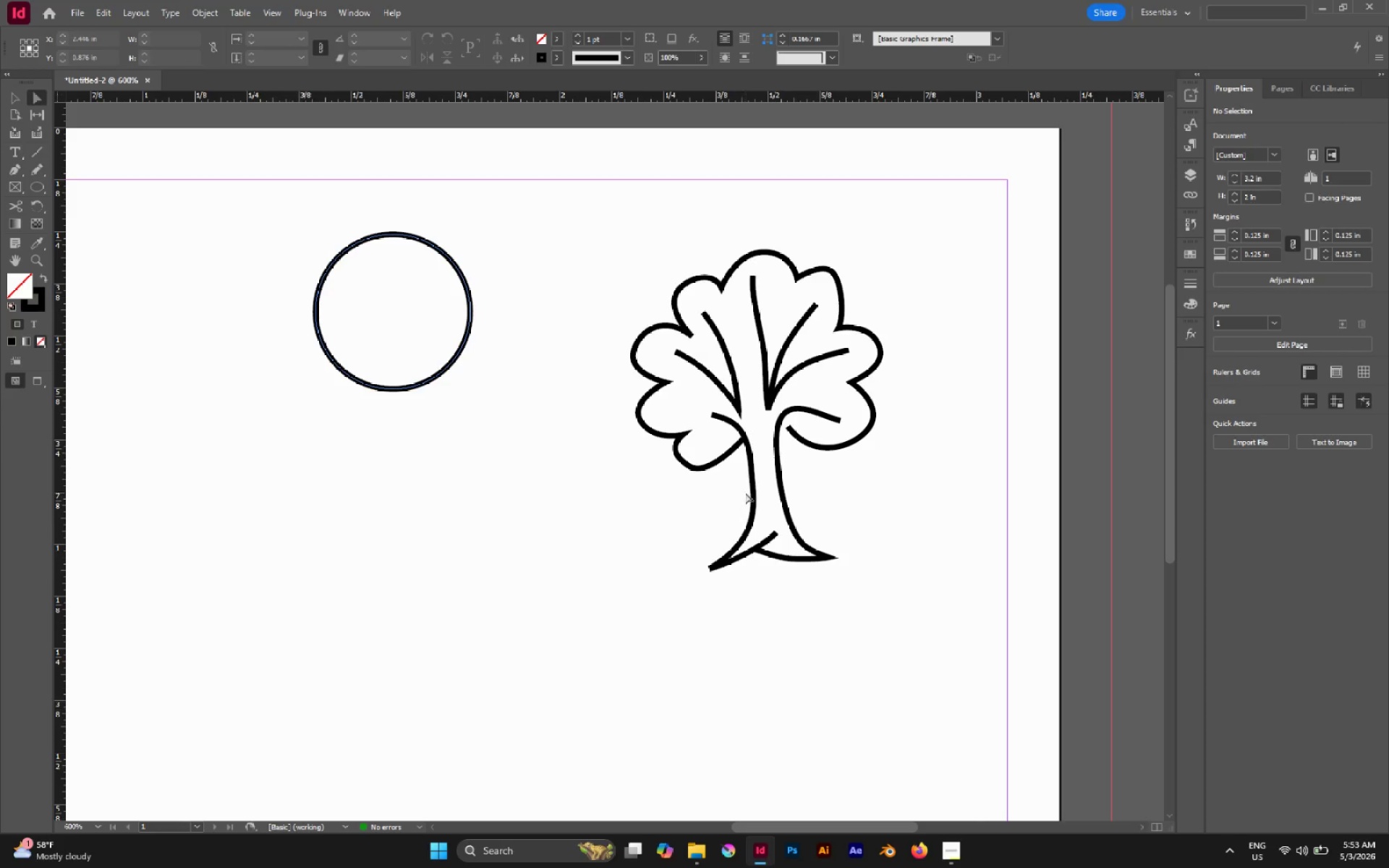 
left_click([754, 488])
 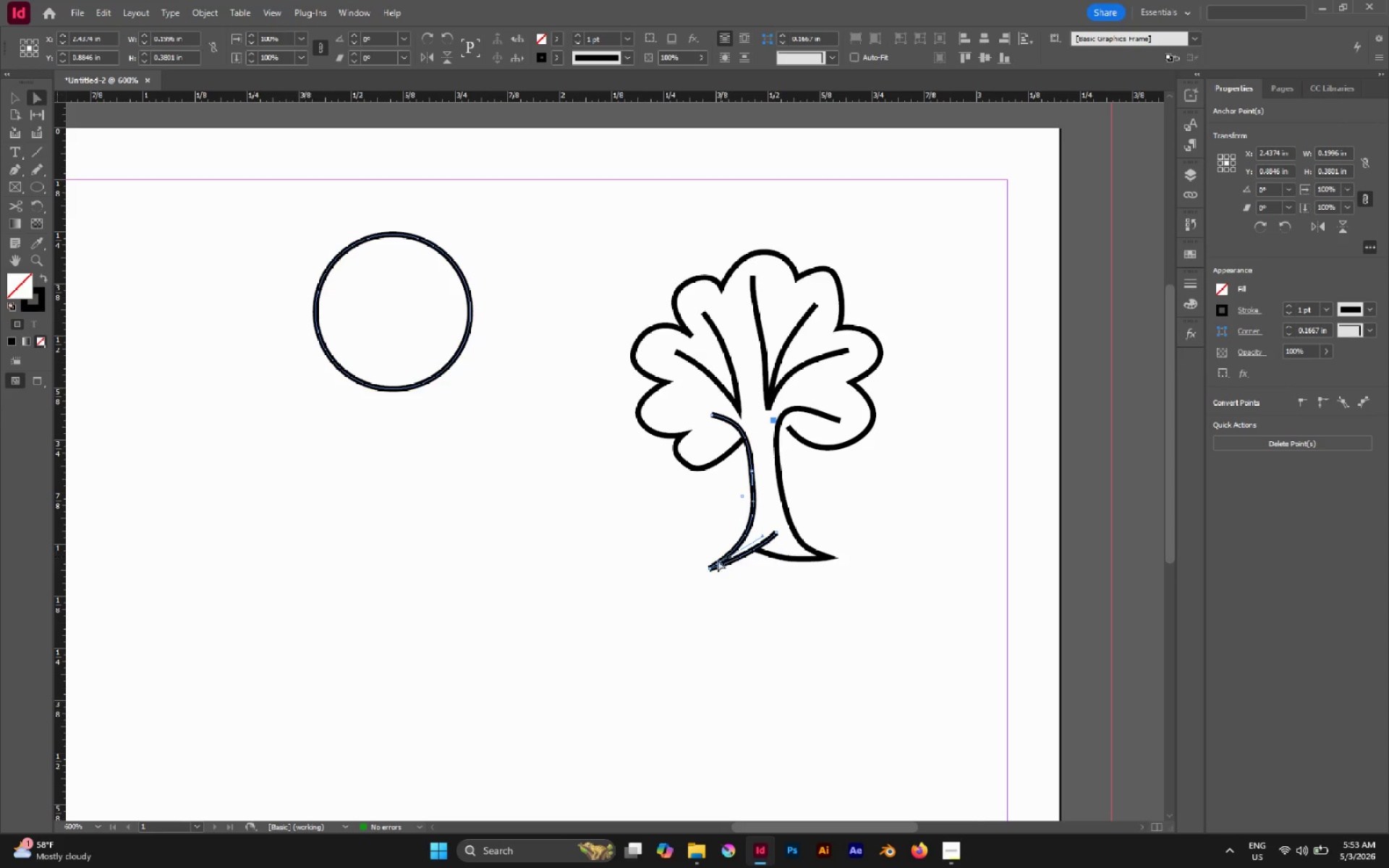 
left_click([711, 565])
 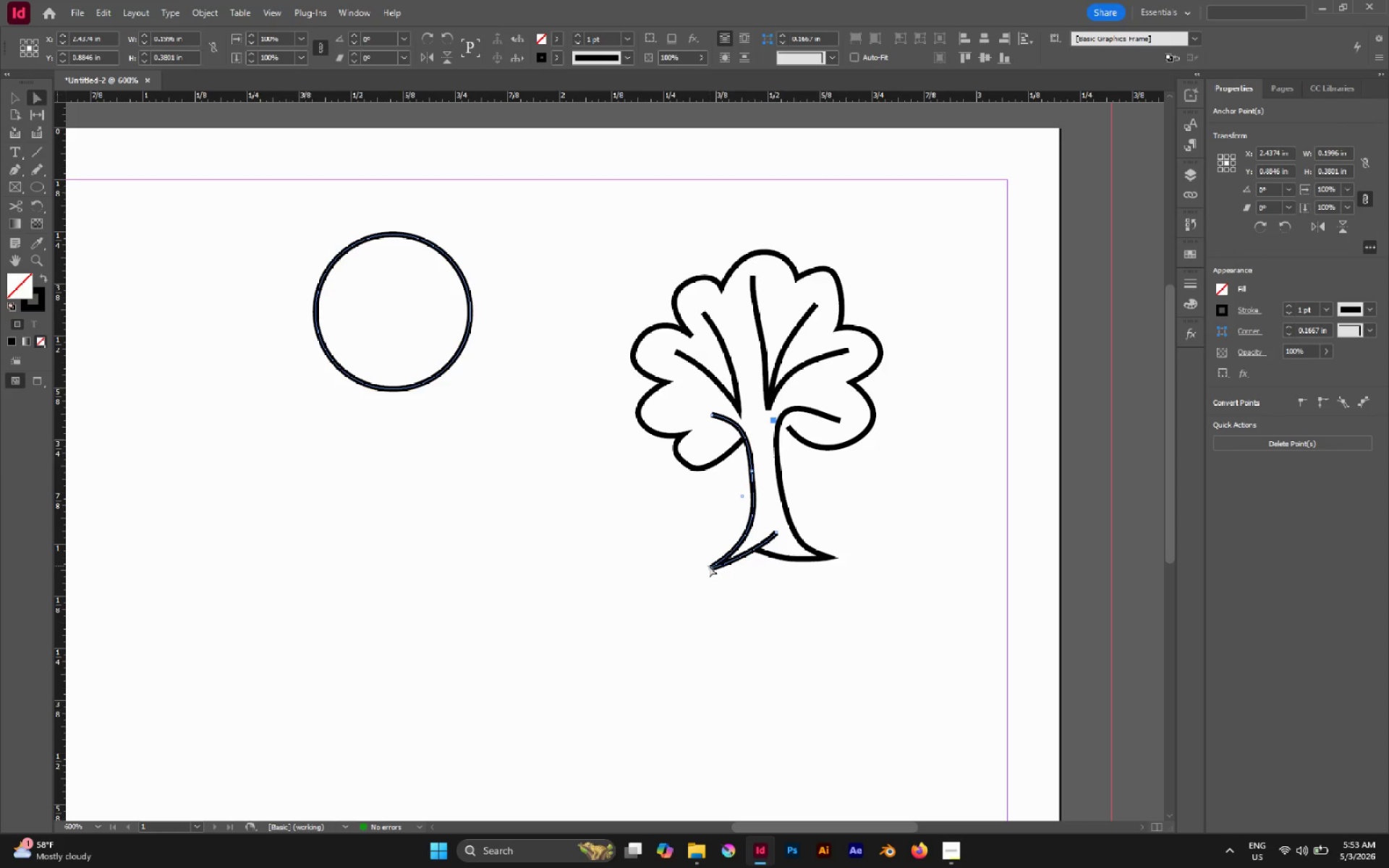 
left_click_drag(start_coordinate=[708, 566], to_coordinate=[701, 568])
 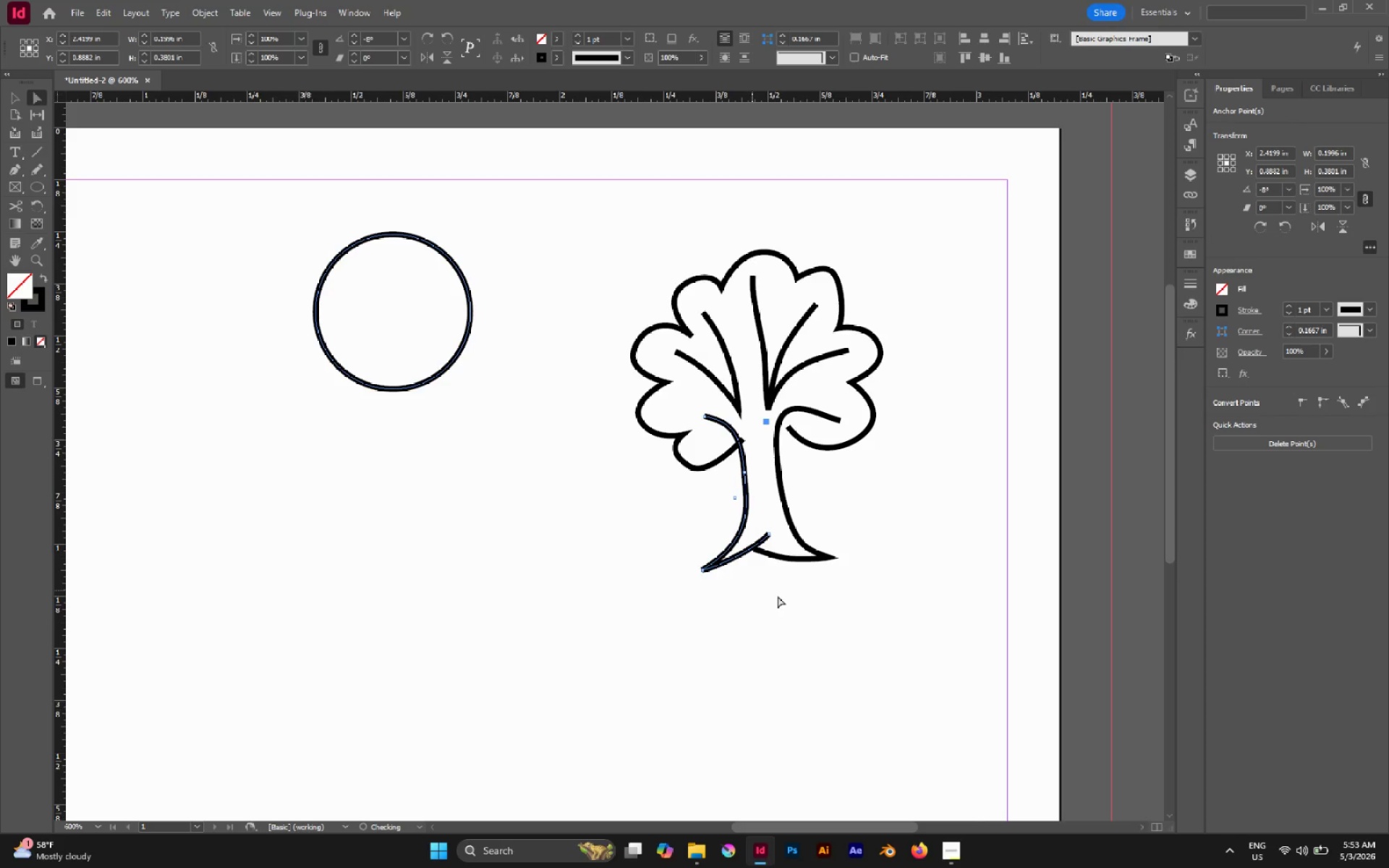 
left_click([778, 596])
 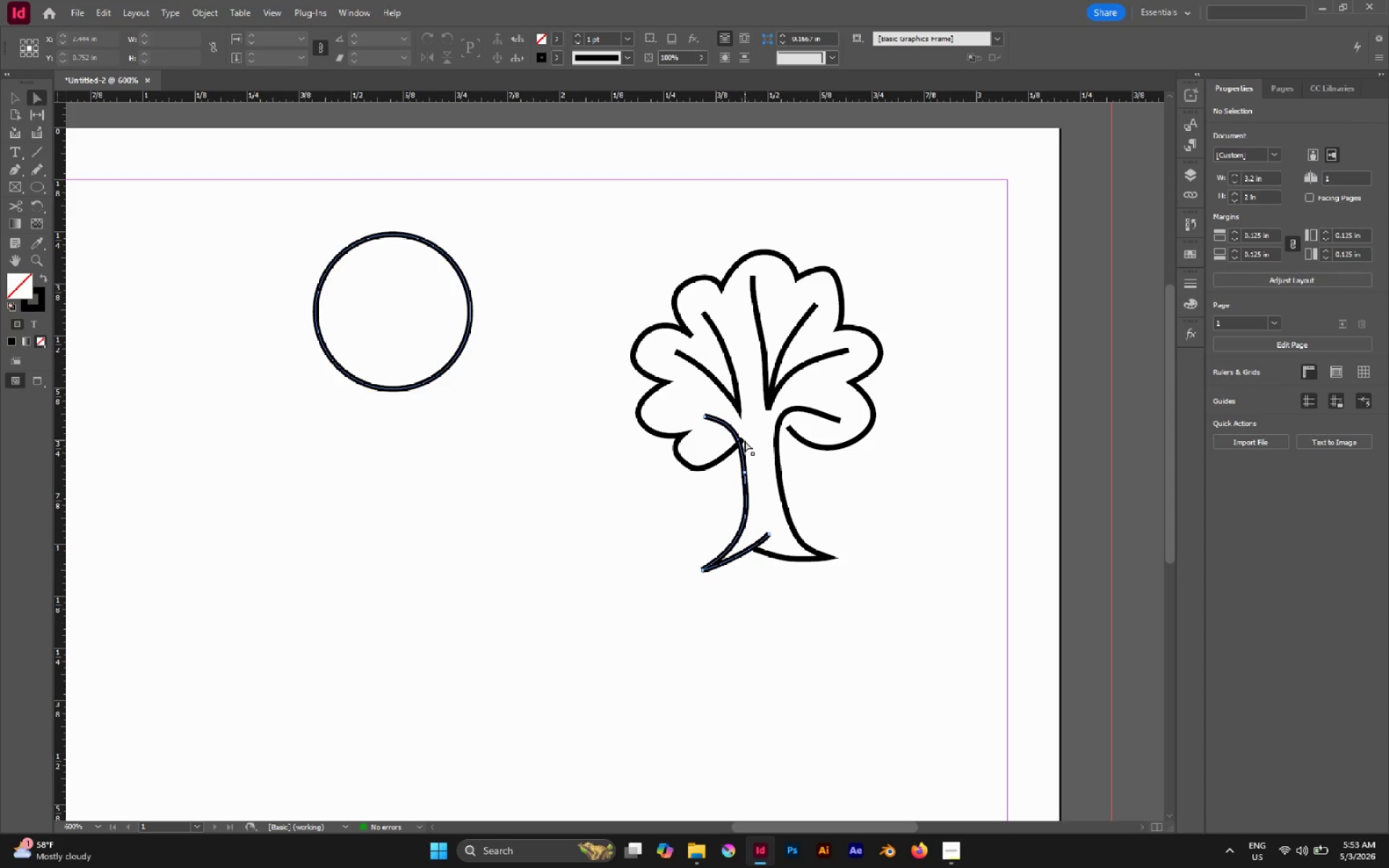 
left_click([723, 455])
 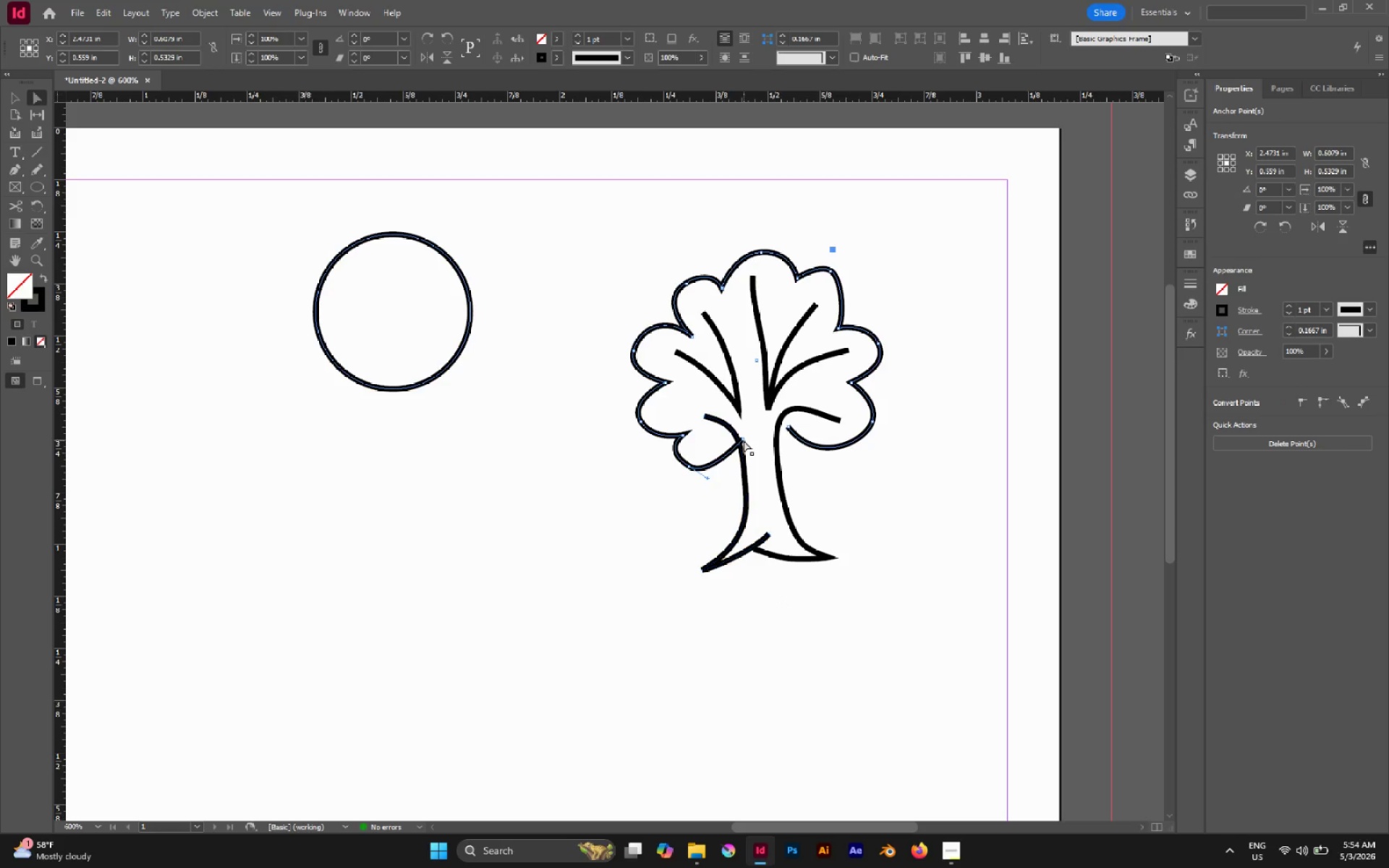 
left_click([744, 439])
 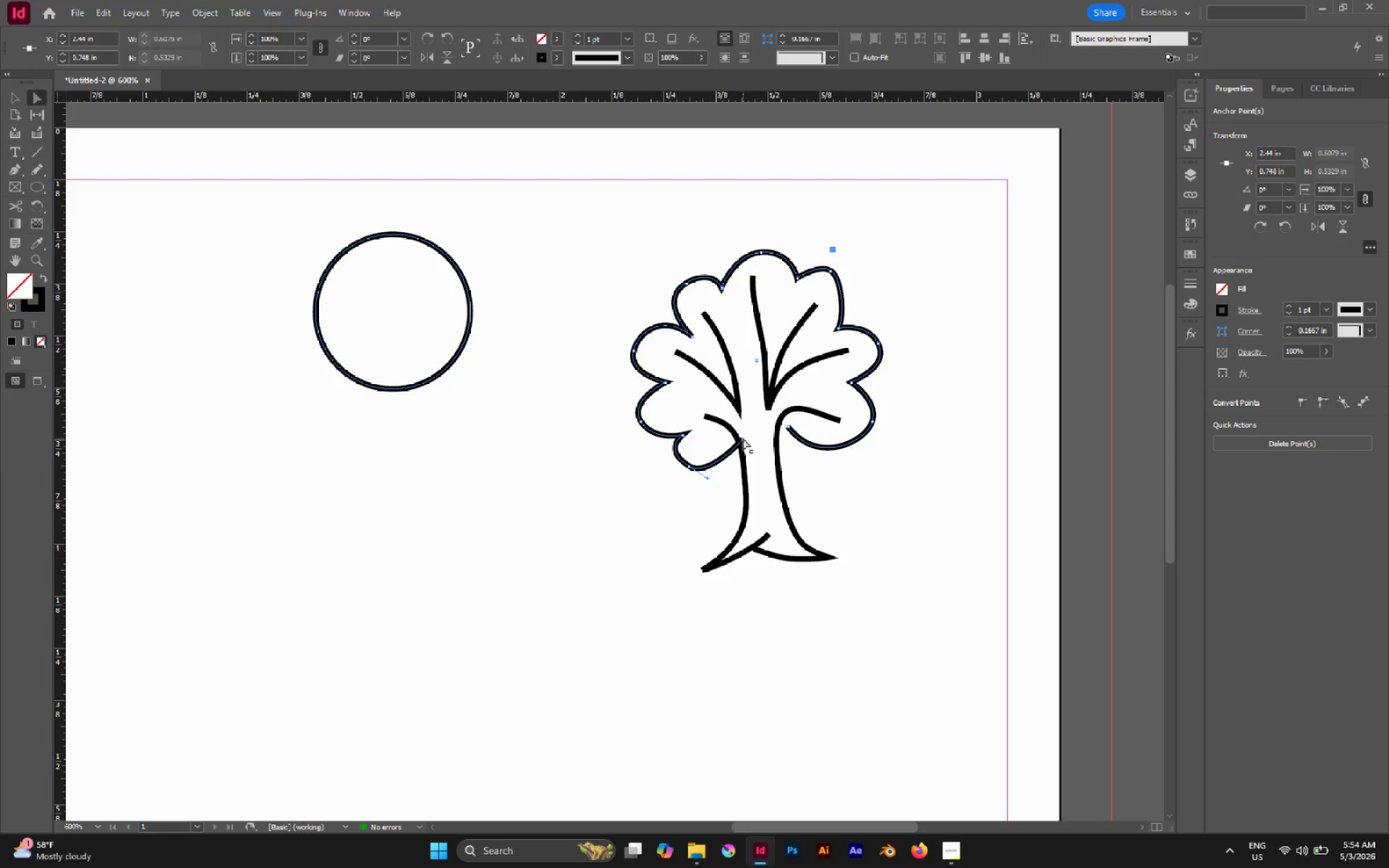 
left_click_drag(start_coordinate=[743, 438], to_coordinate=[739, 441])
 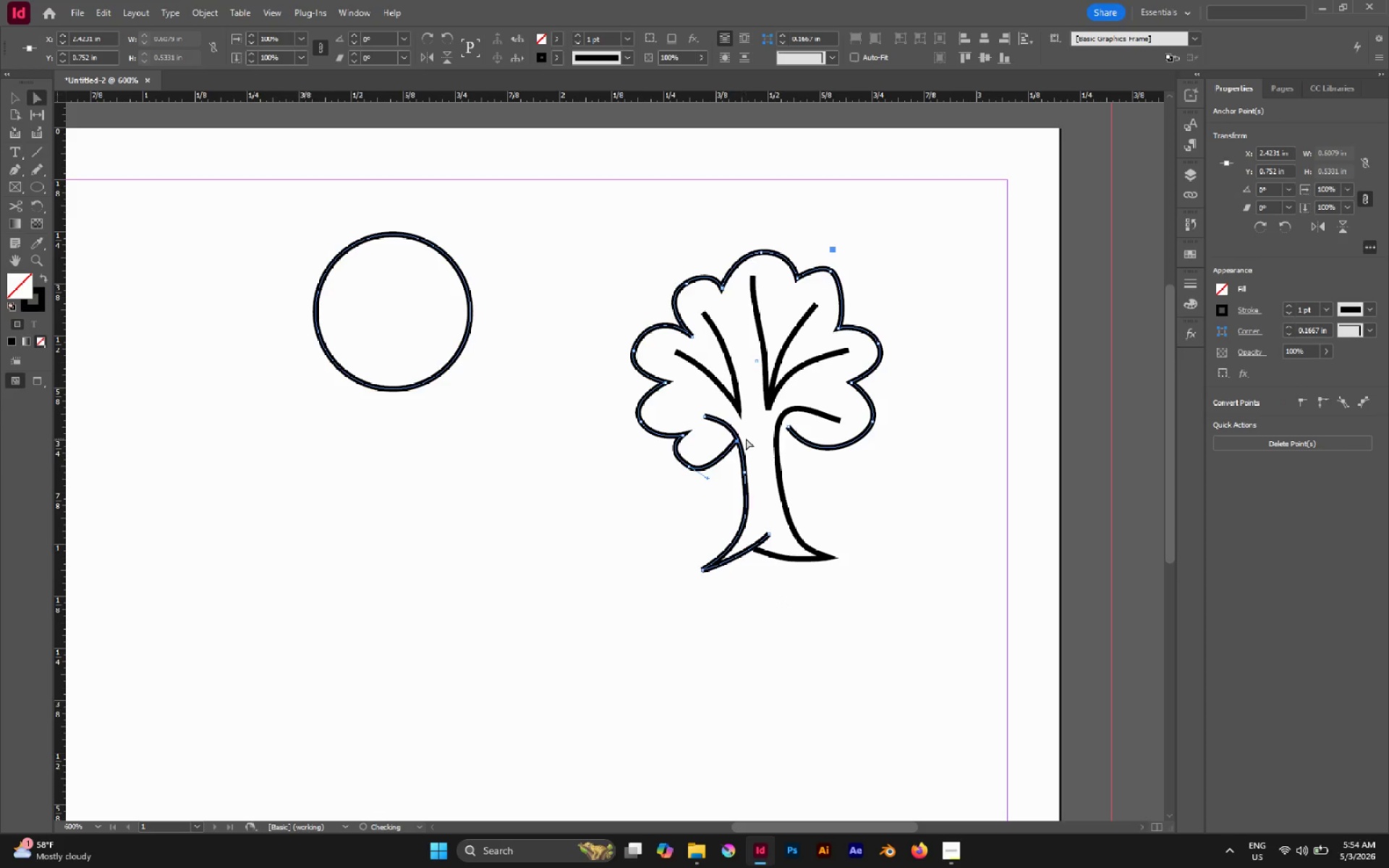 
left_click([751, 437])
 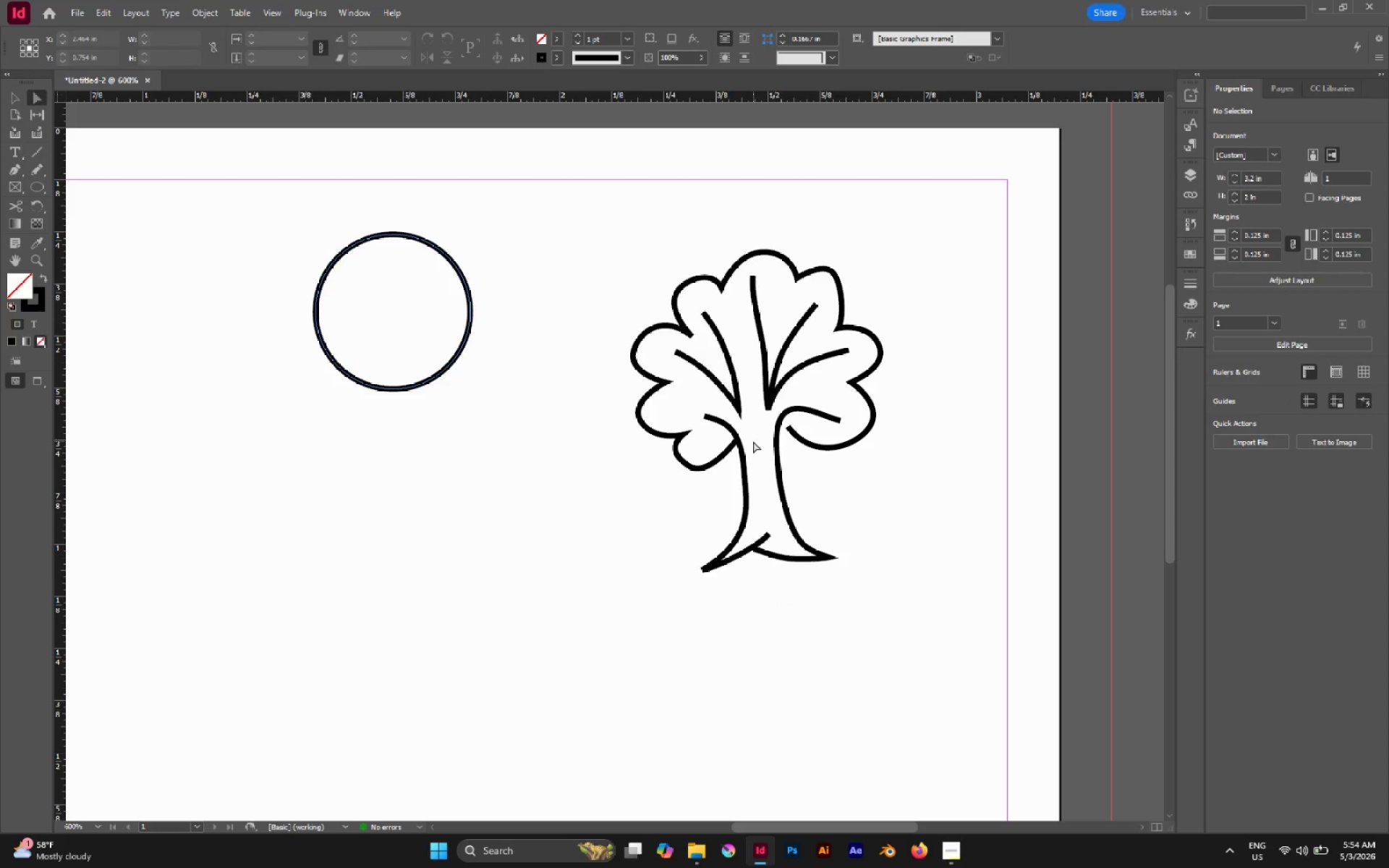 
scroll: coordinate [753, 441], scroll_direction: up, amount: 3.0
 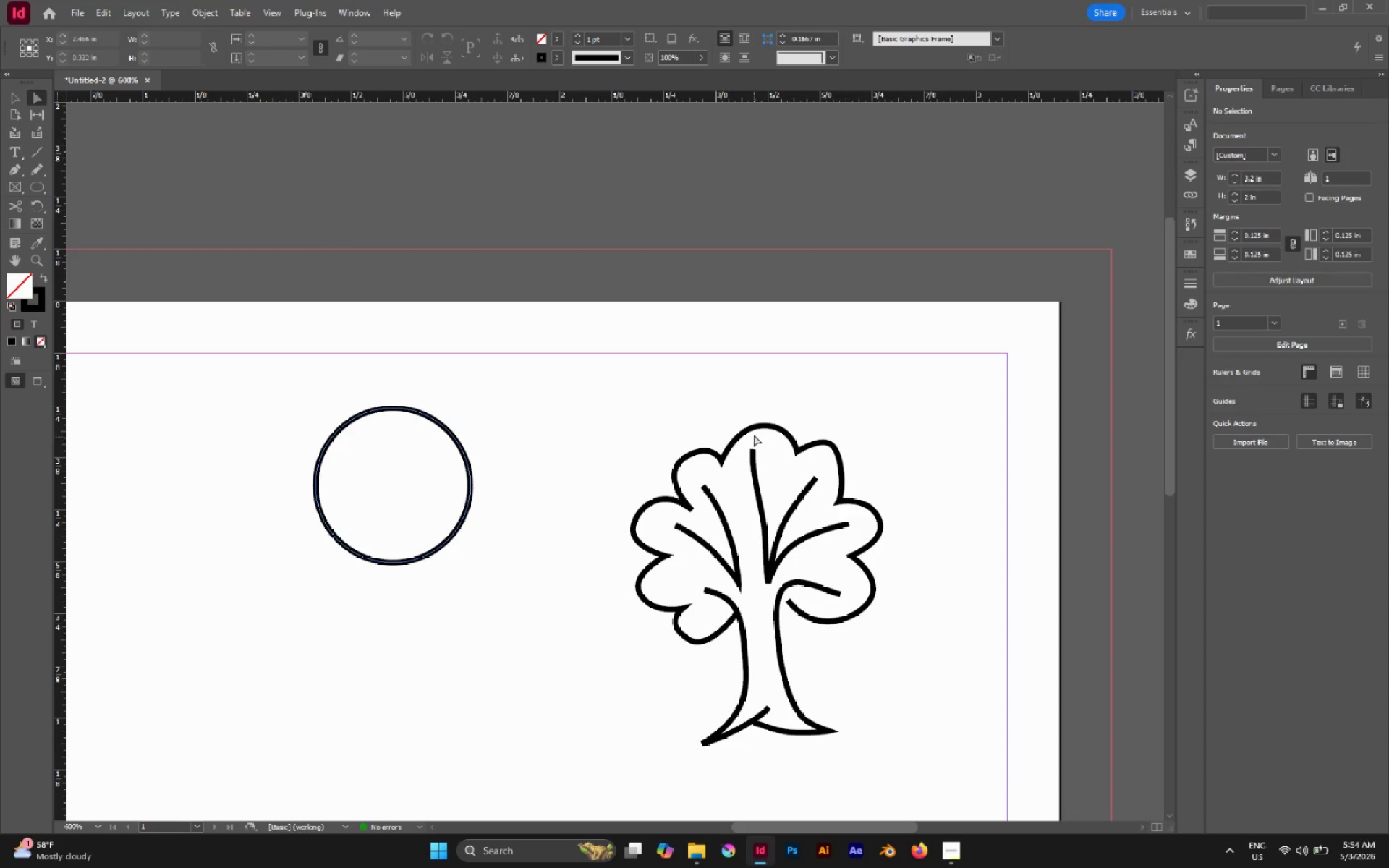 
left_click([754, 431])
 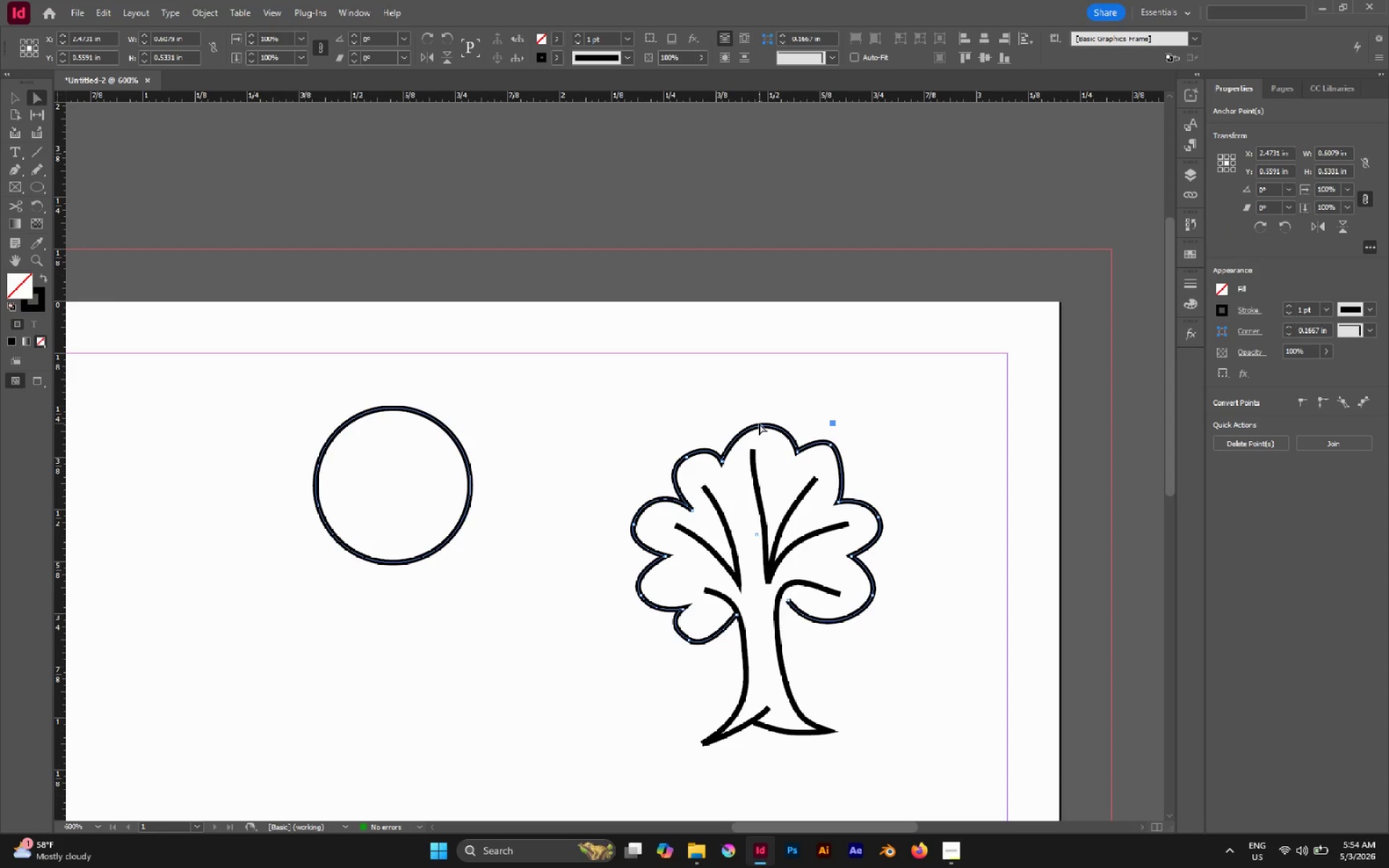 
left_click([760, 423])
 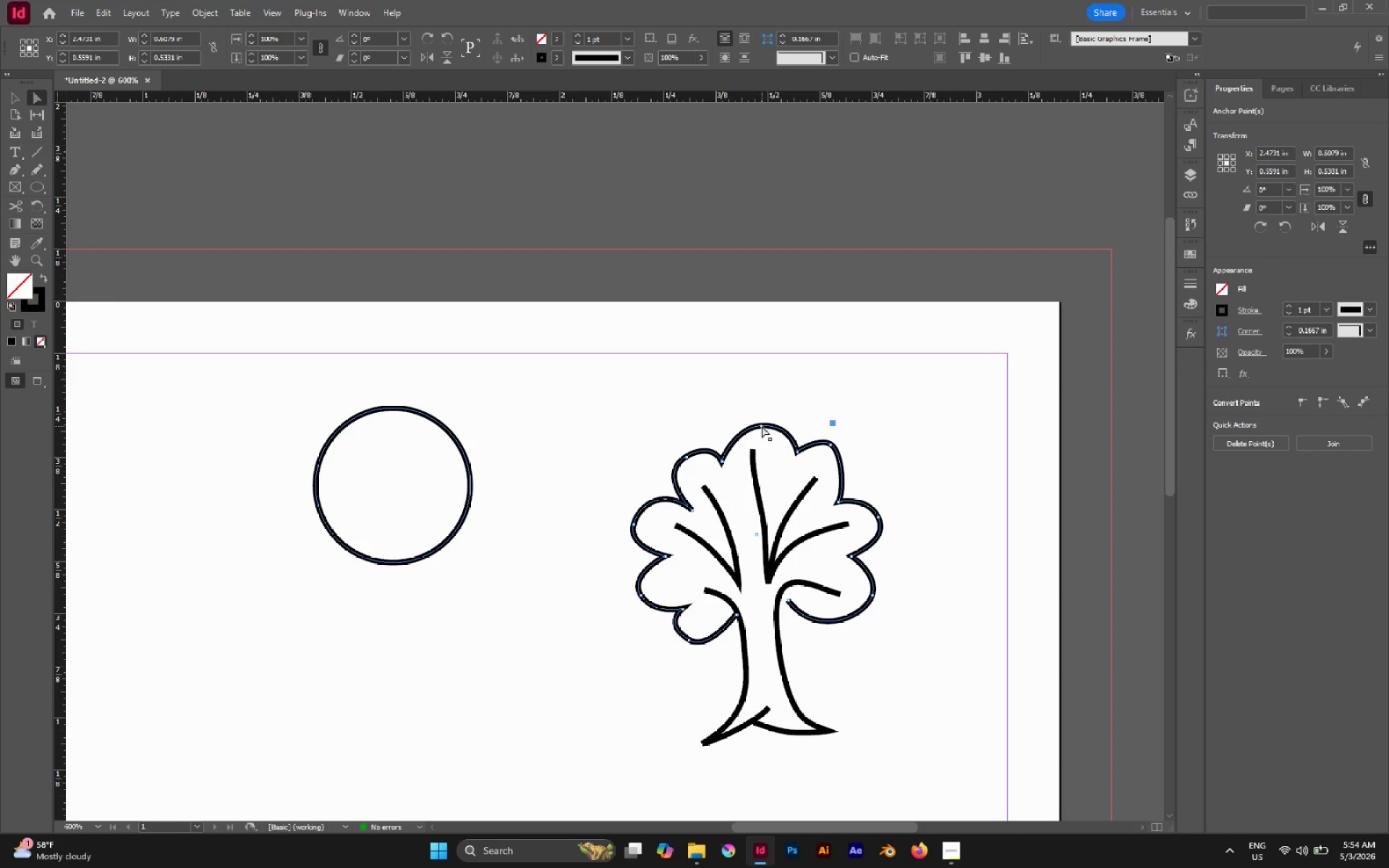 
left_click([762, 426])
 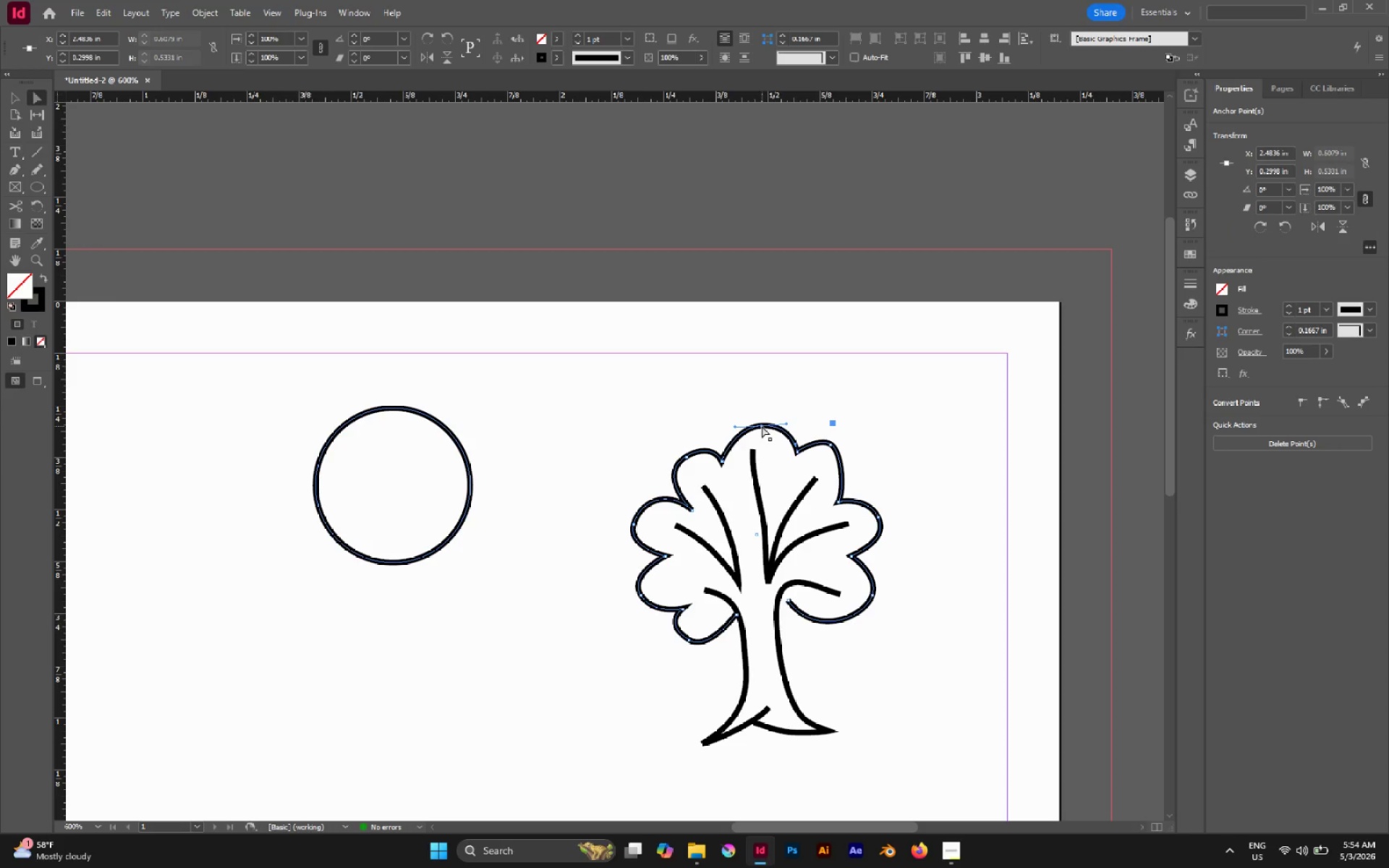 
left_click_drag(start_coordinate=[762, 426], to_coordinate=[762, 430])
 